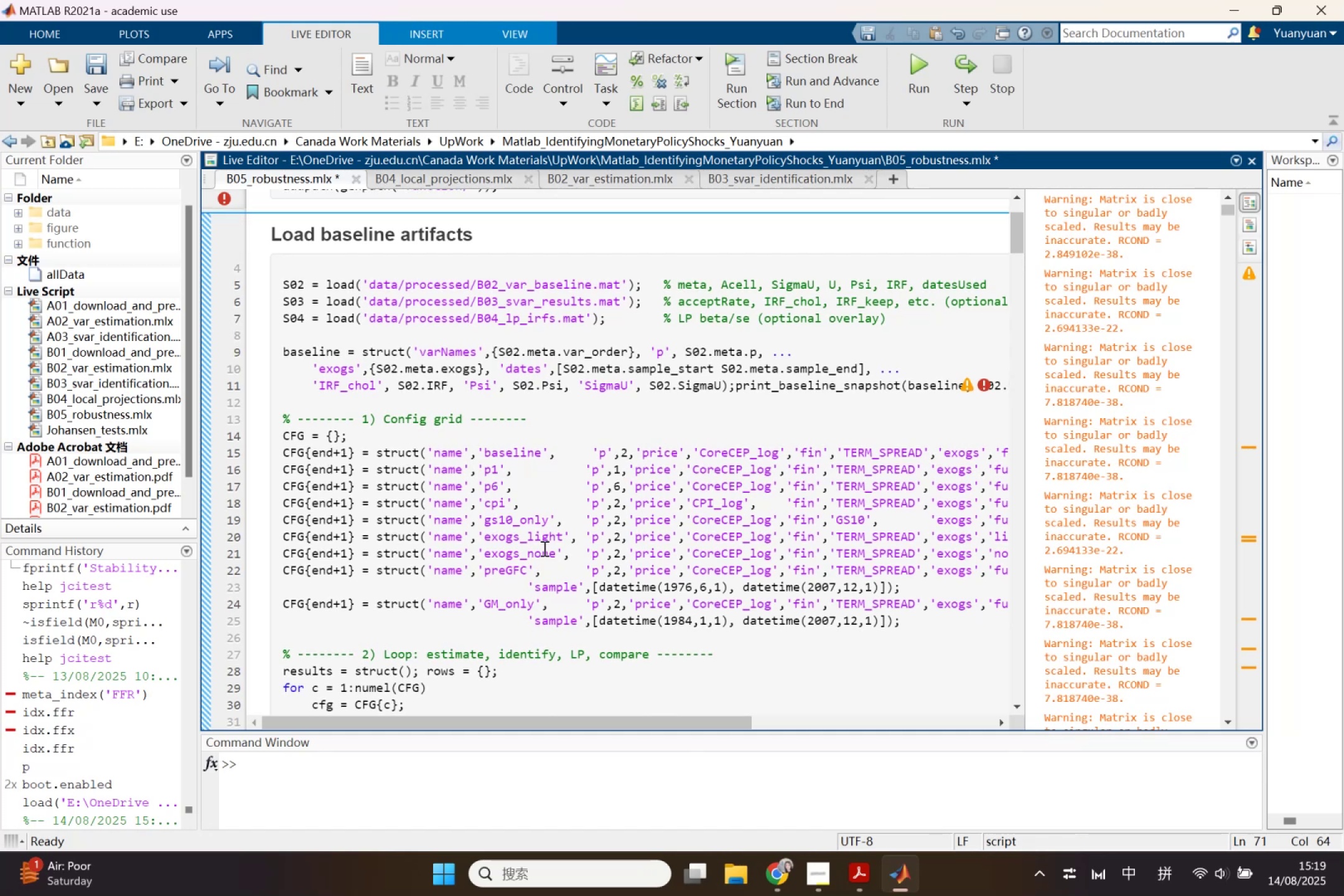 
scroll: coordinate [561, 611], scroll_direction: down, amount: 1.0
 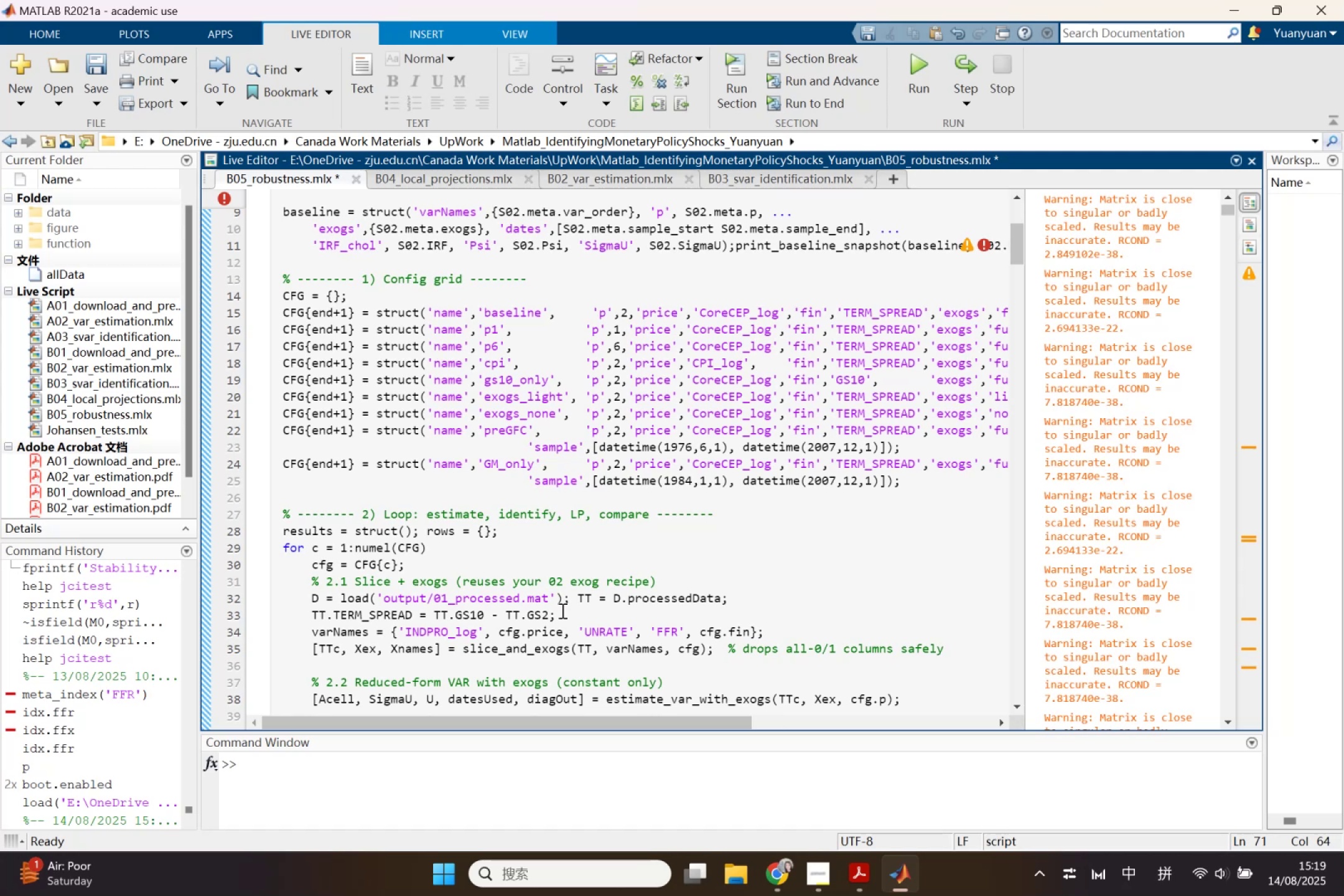 
wait(7.91)
 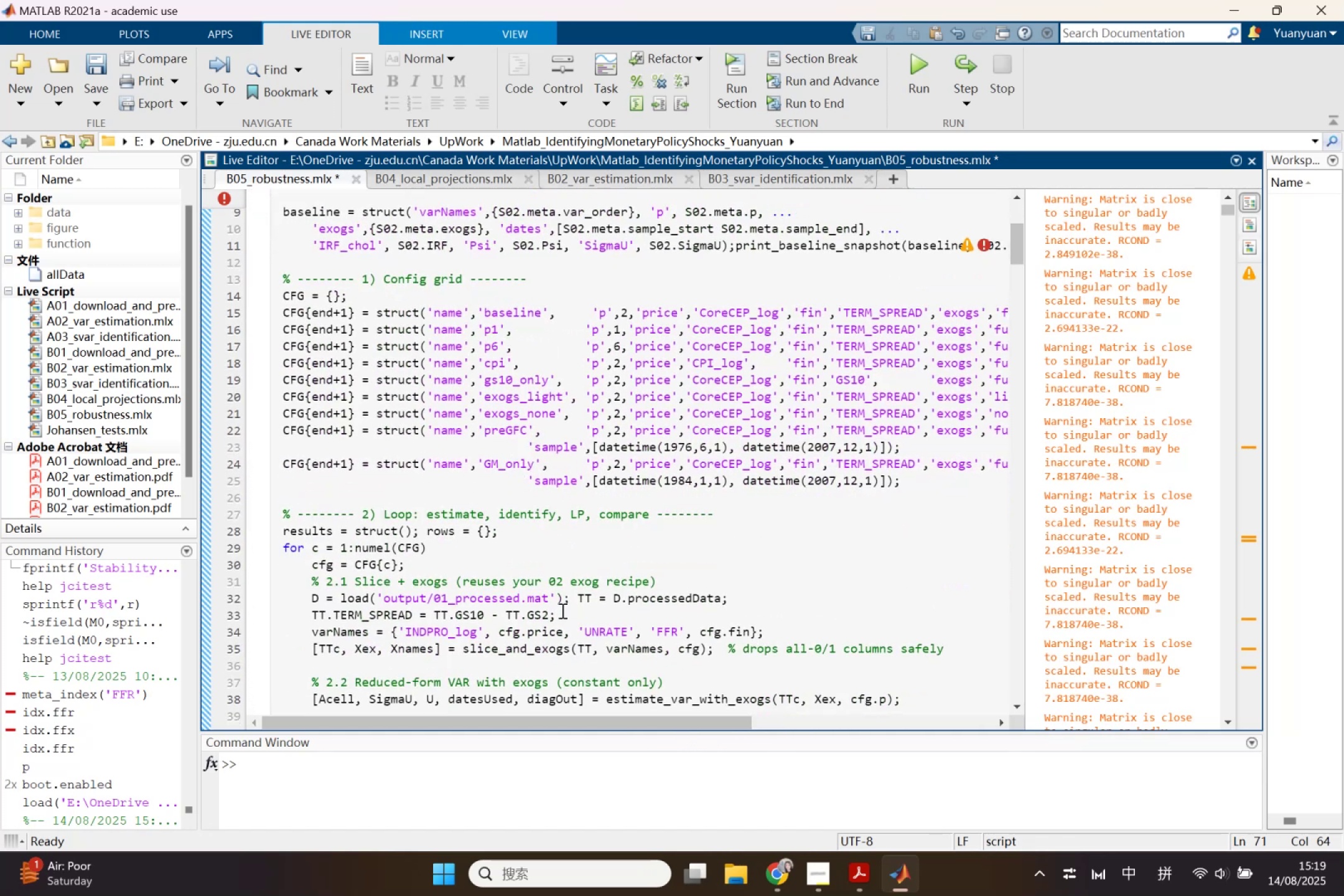 
scroll: coordinate [479, 477], scroll_direction: up, amount: 2.0
 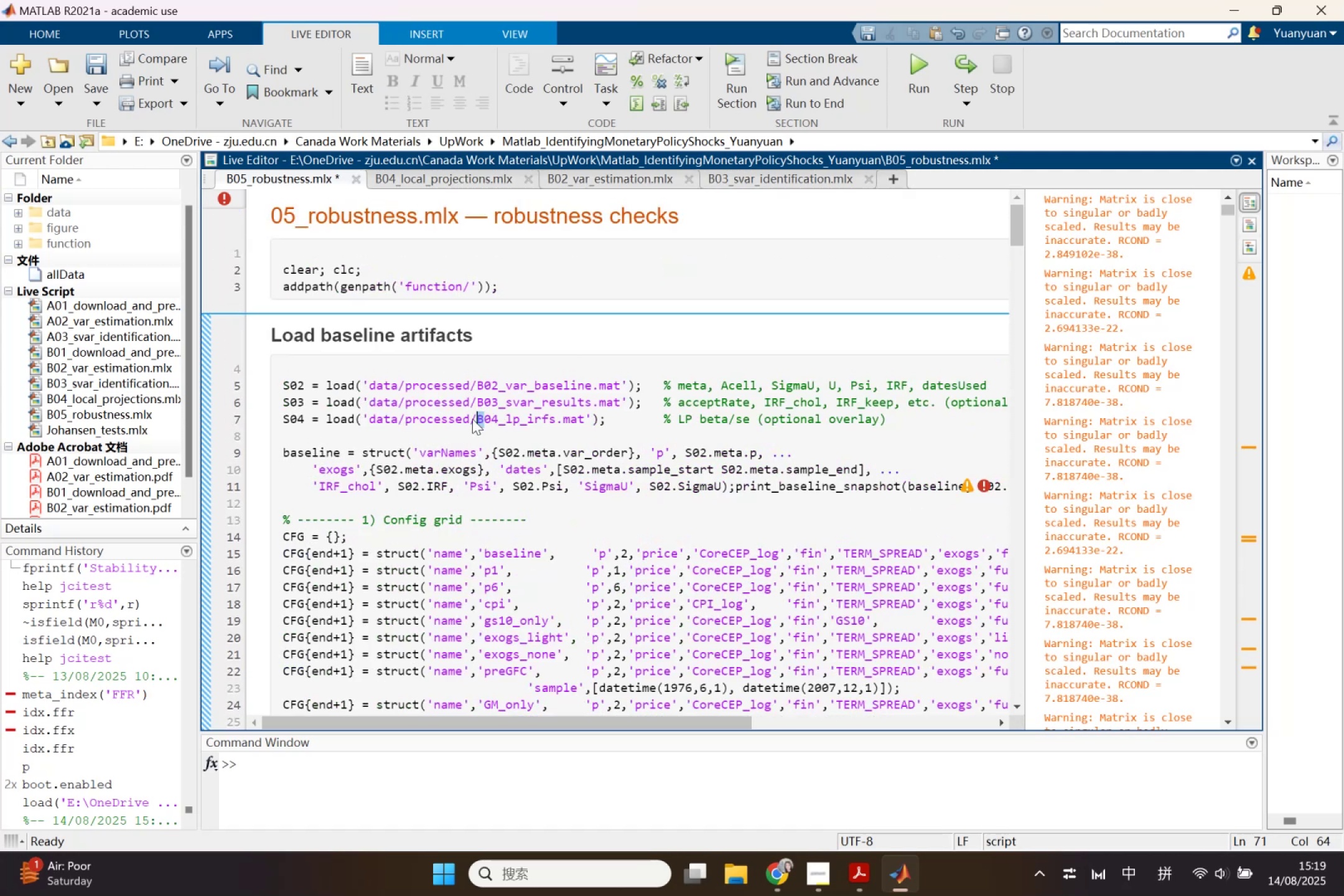 
key(Control+C)
 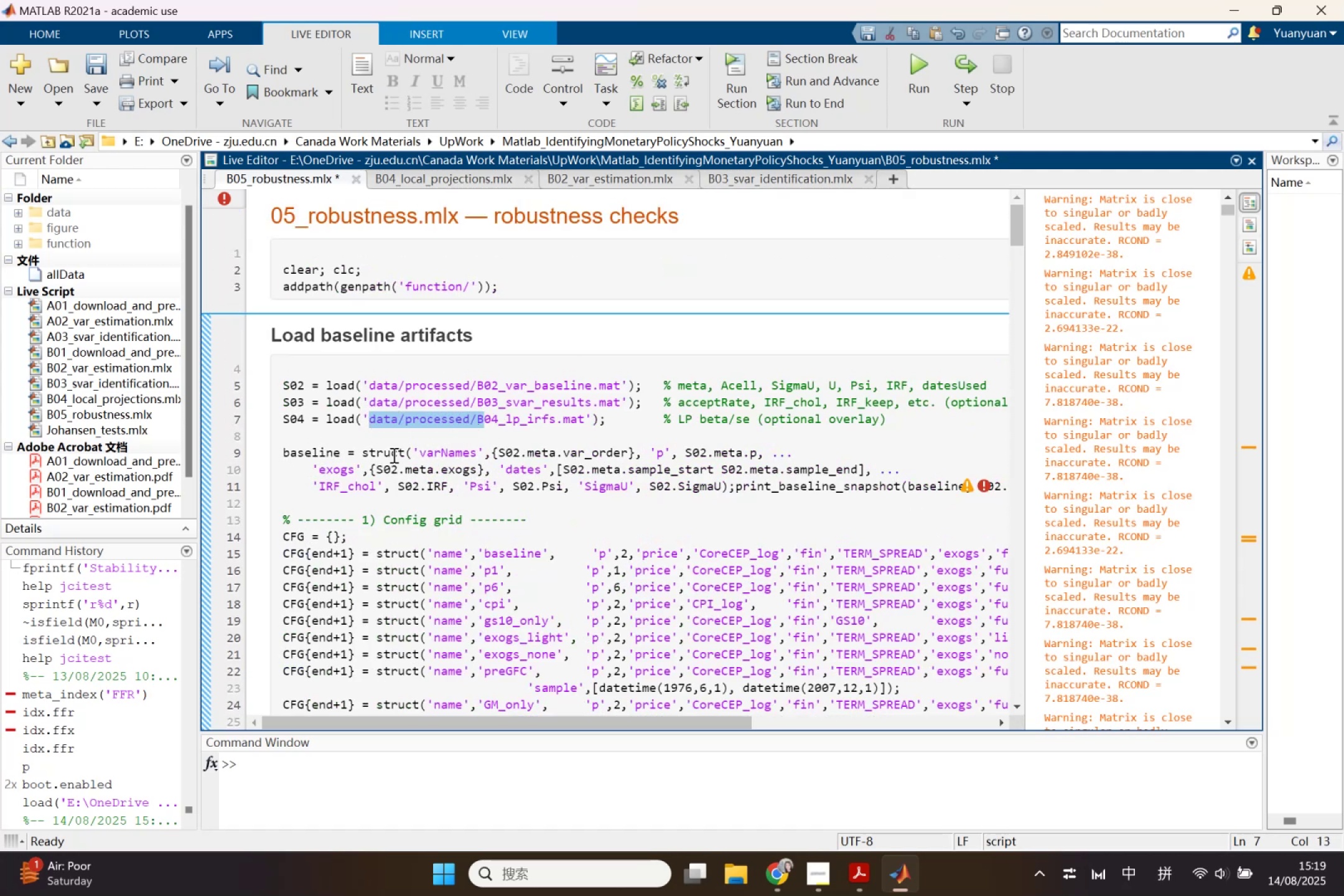 
scroll: coordinate [442, 518], scroll_direction: down, amount: 2.0
 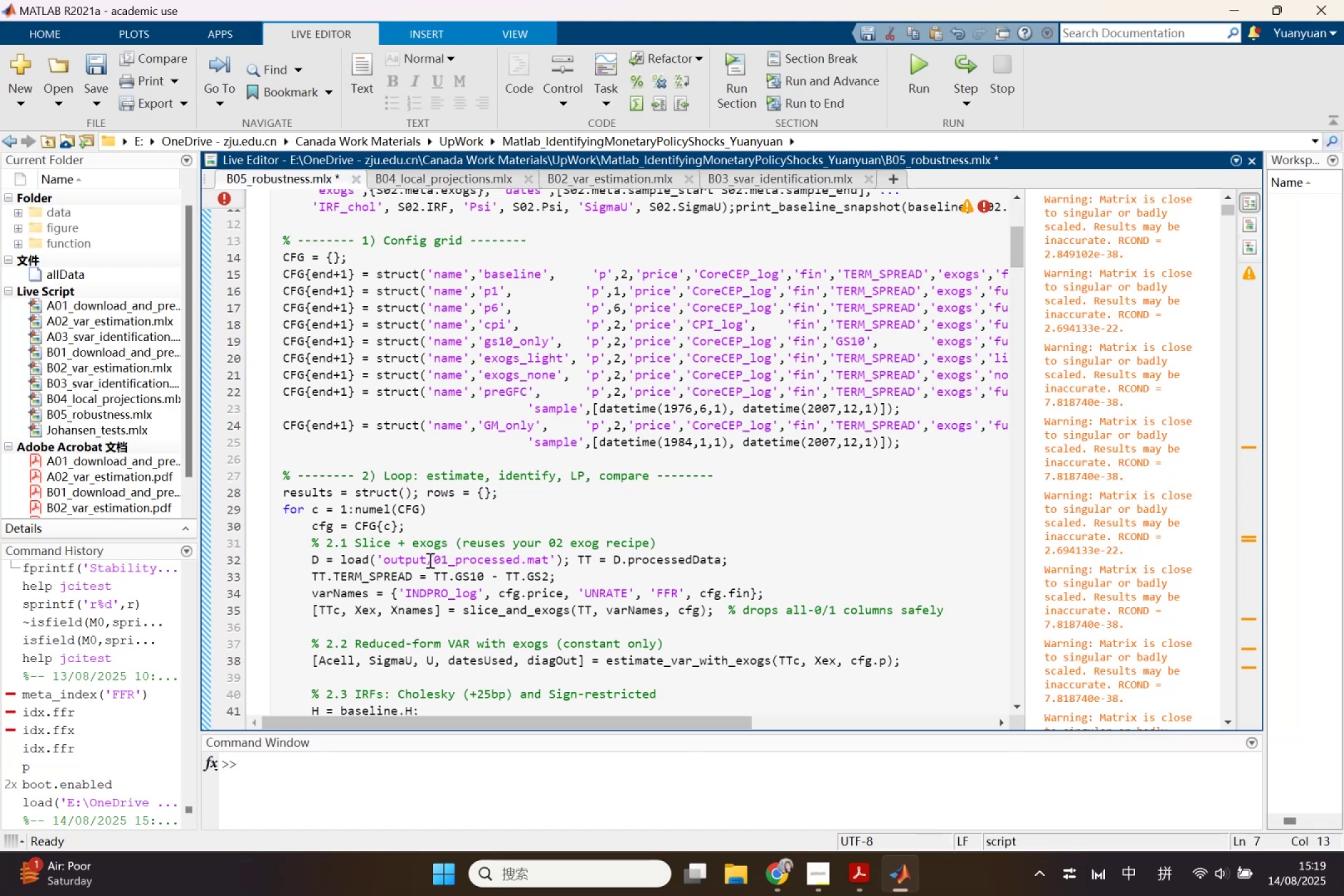 
wait(5.11)
 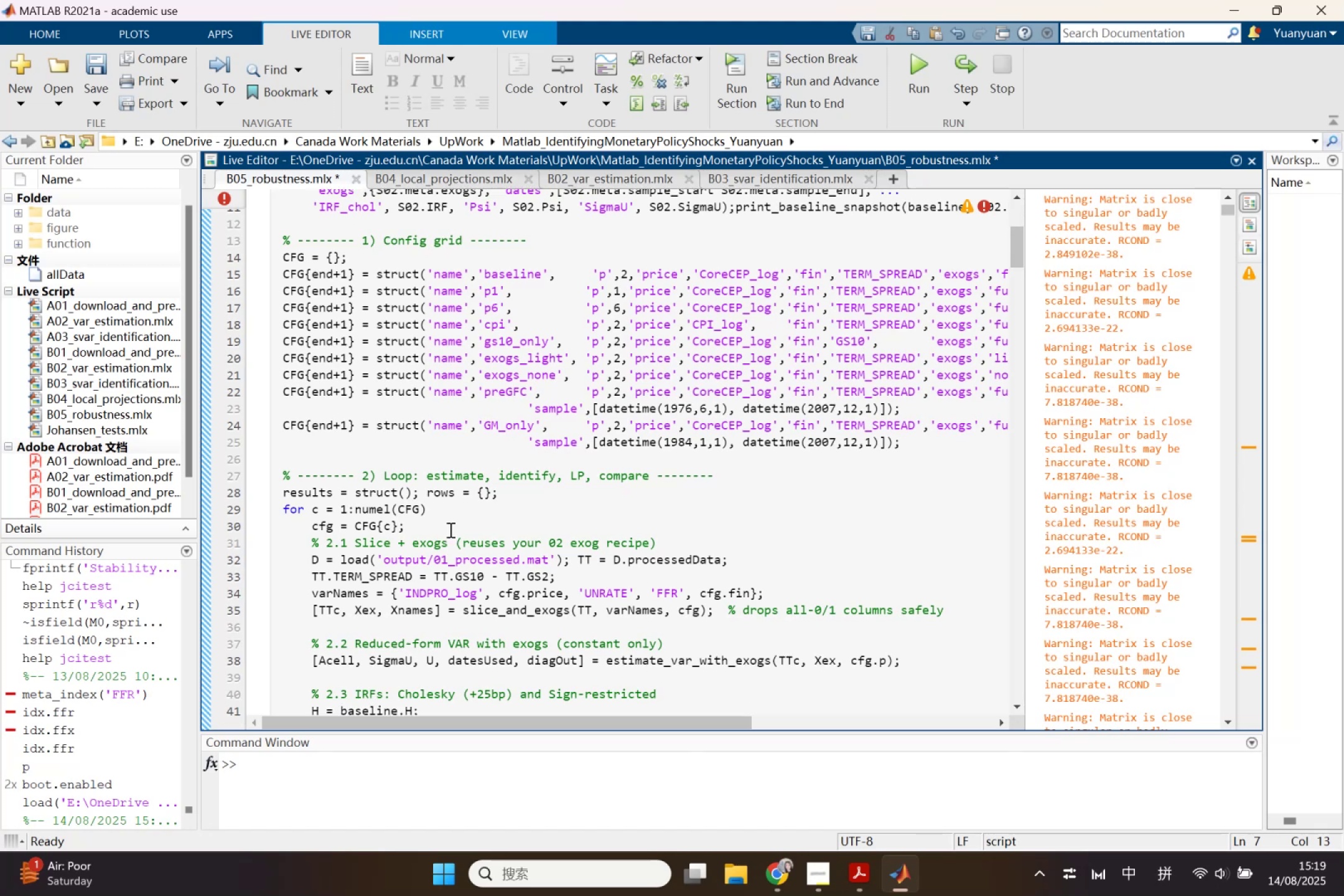 
key(Control+V)
 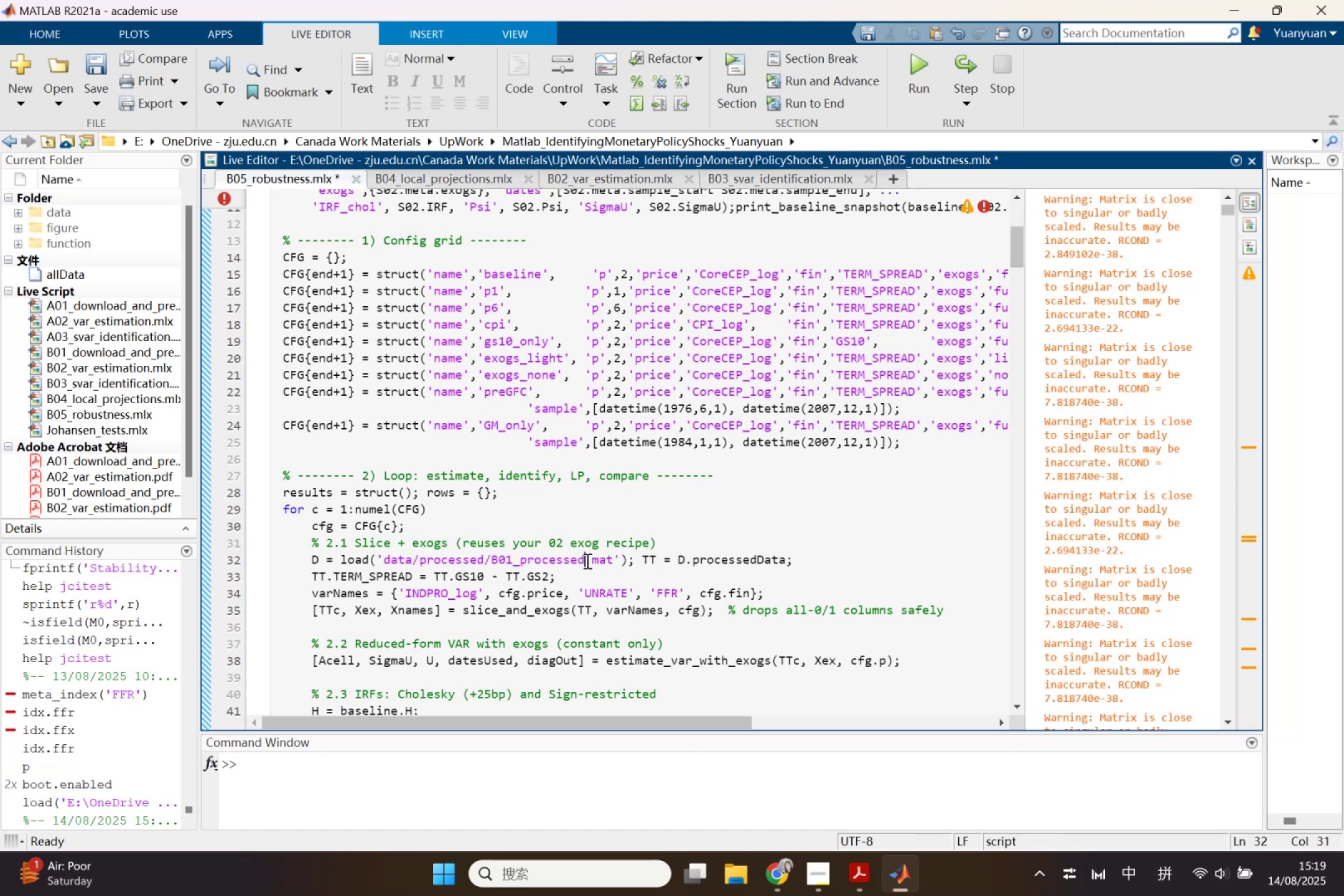 
type(_data)
 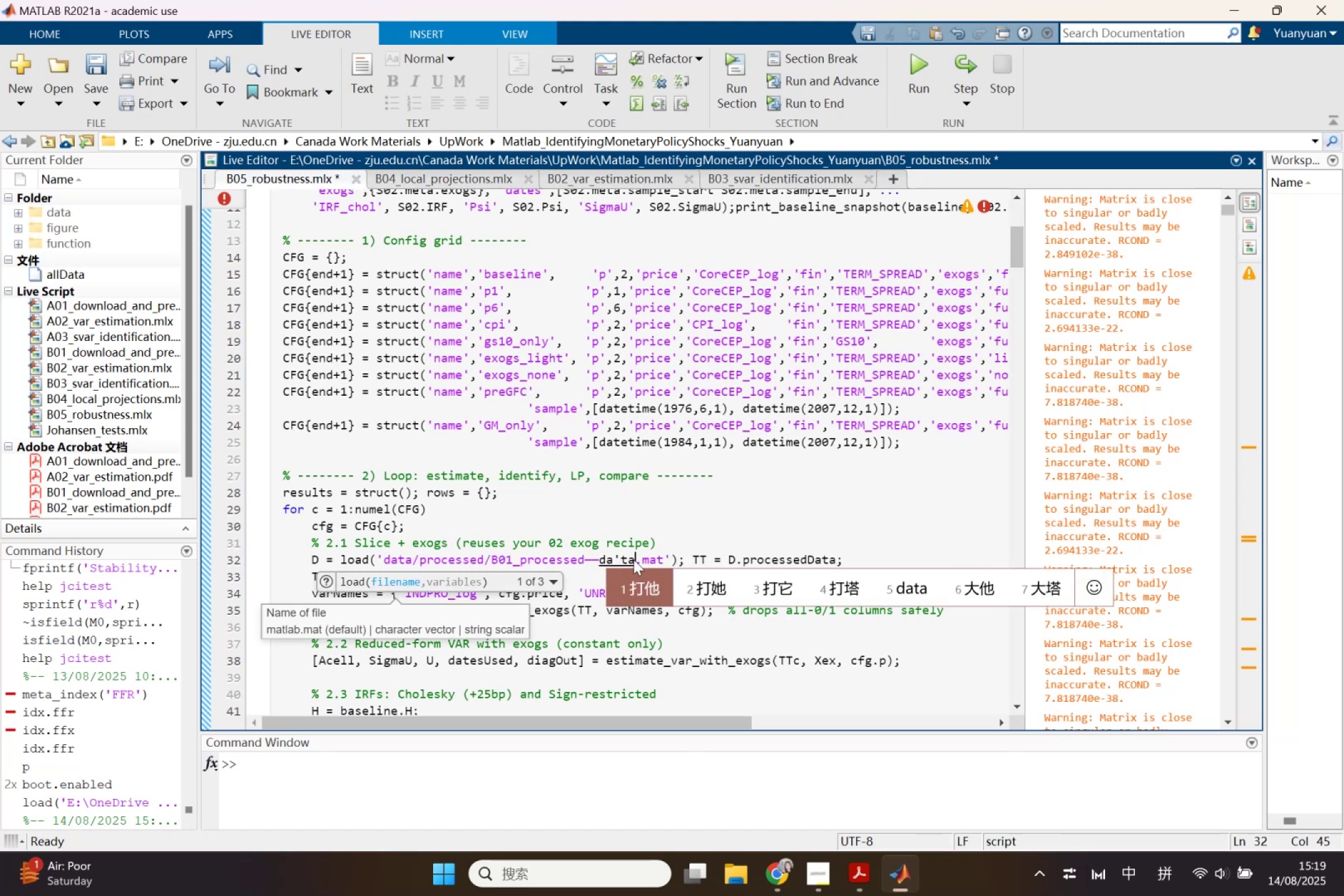 
key(Enter)
 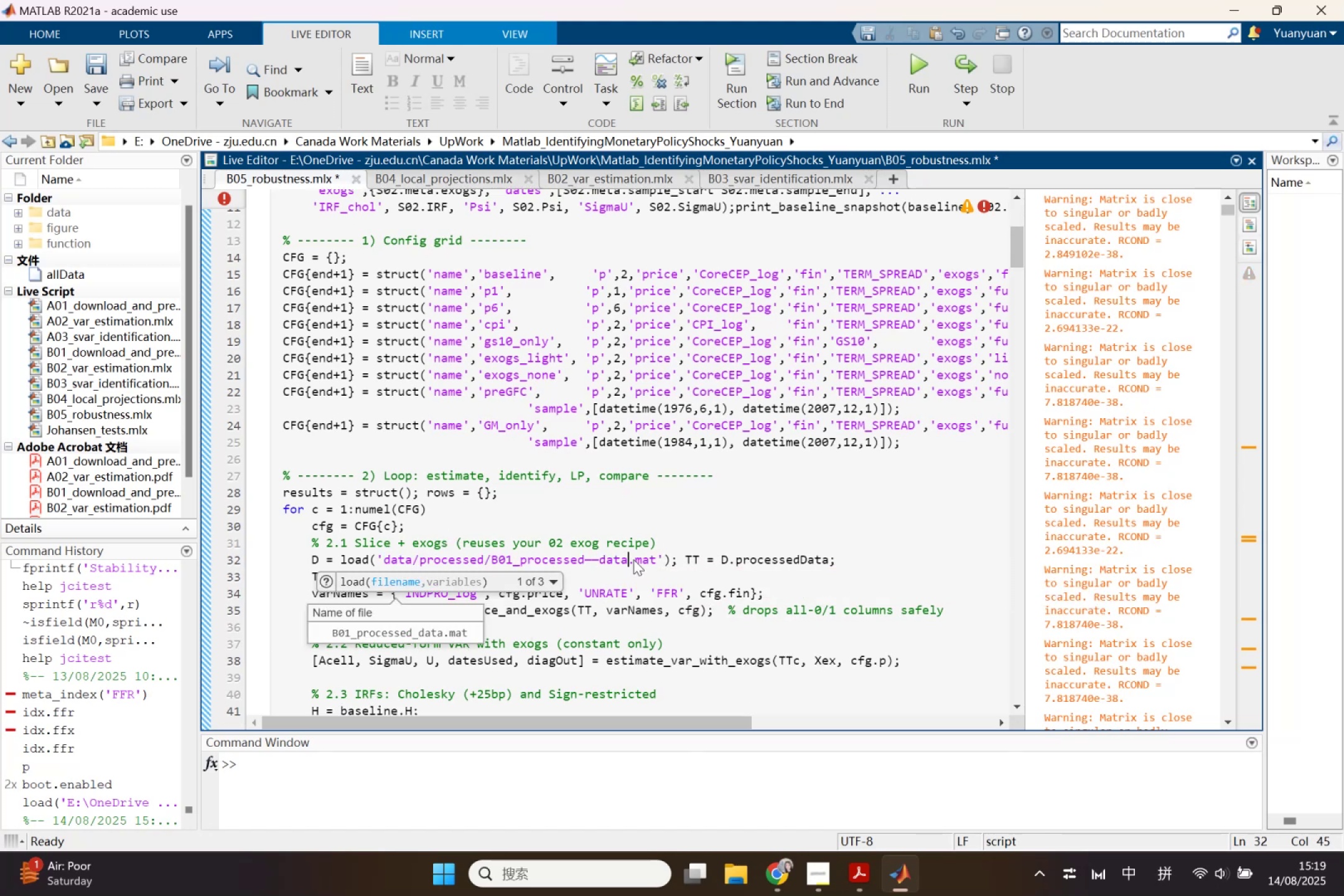 
key(Shift+ShiftLeft)
 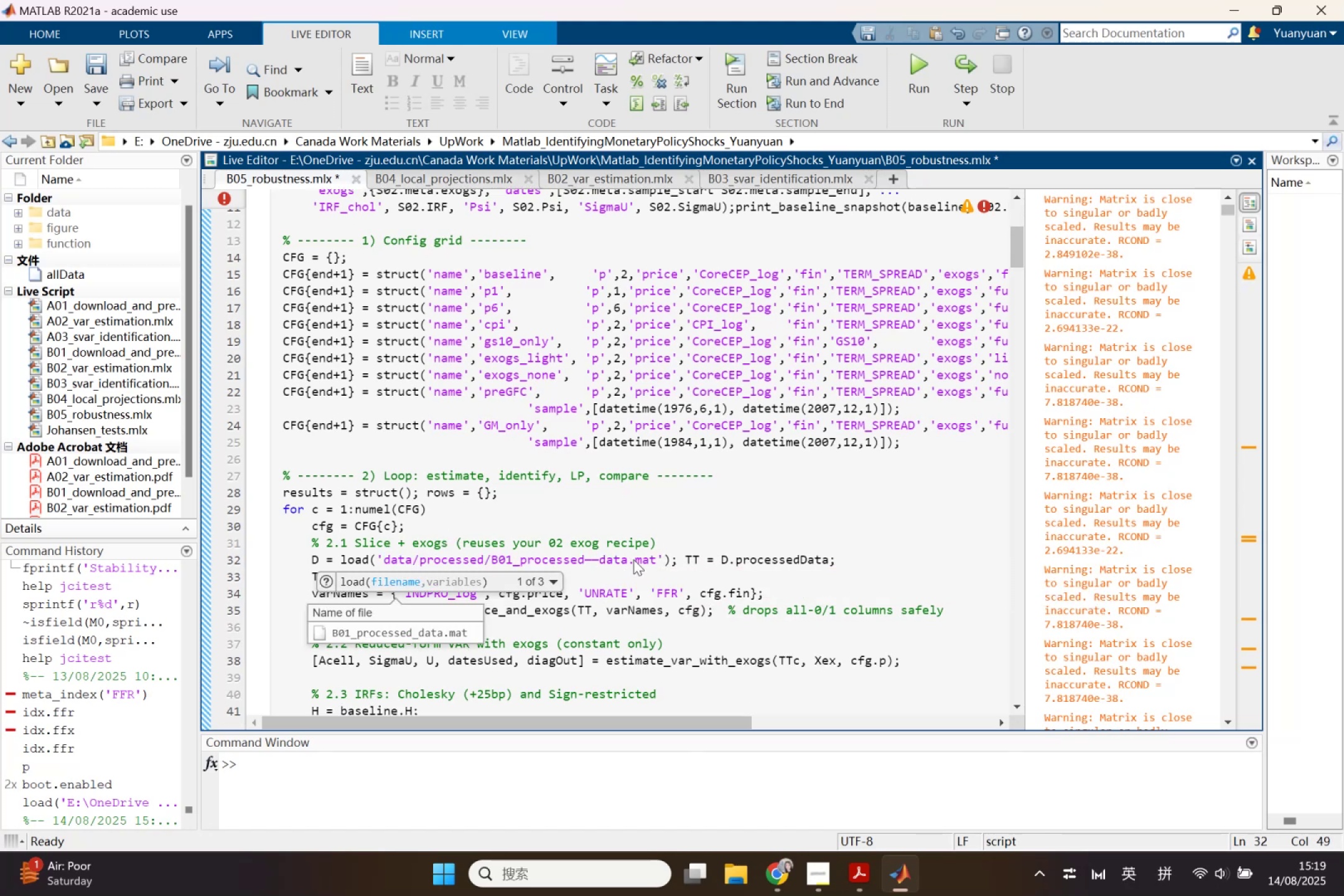 
key(ArrowLeft)
 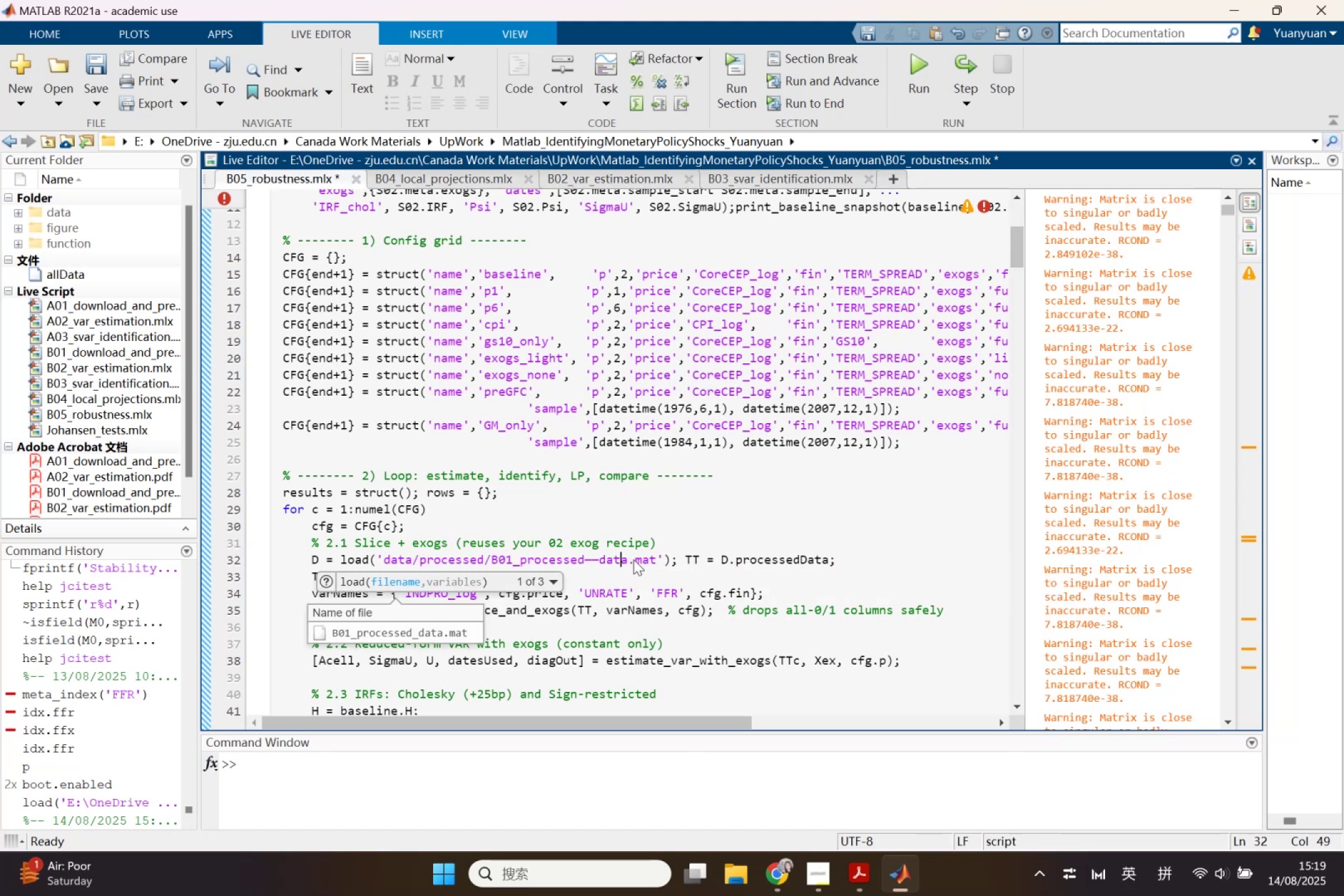 
key(ArrowLeft)
 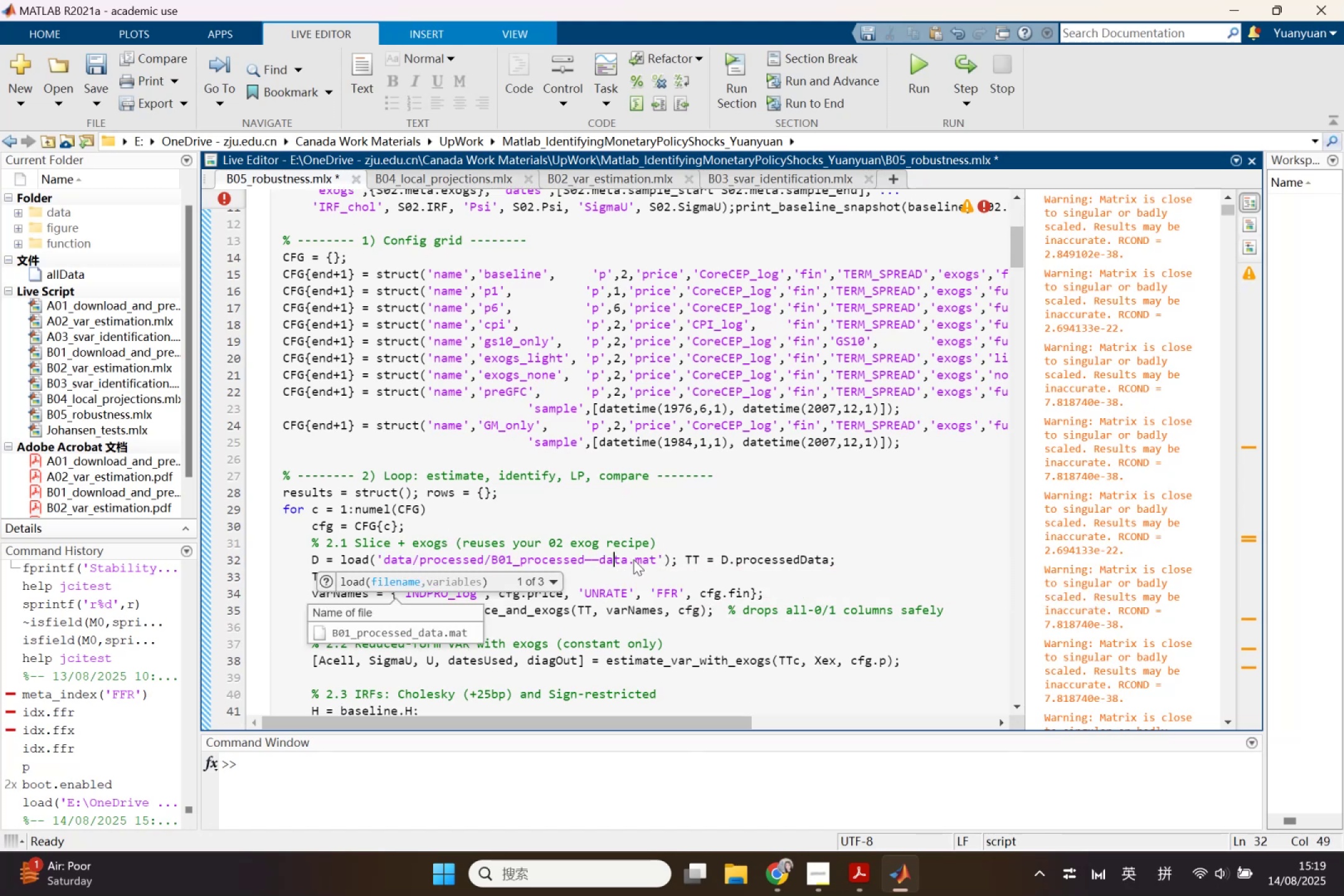 
key(ArrowLeft)
 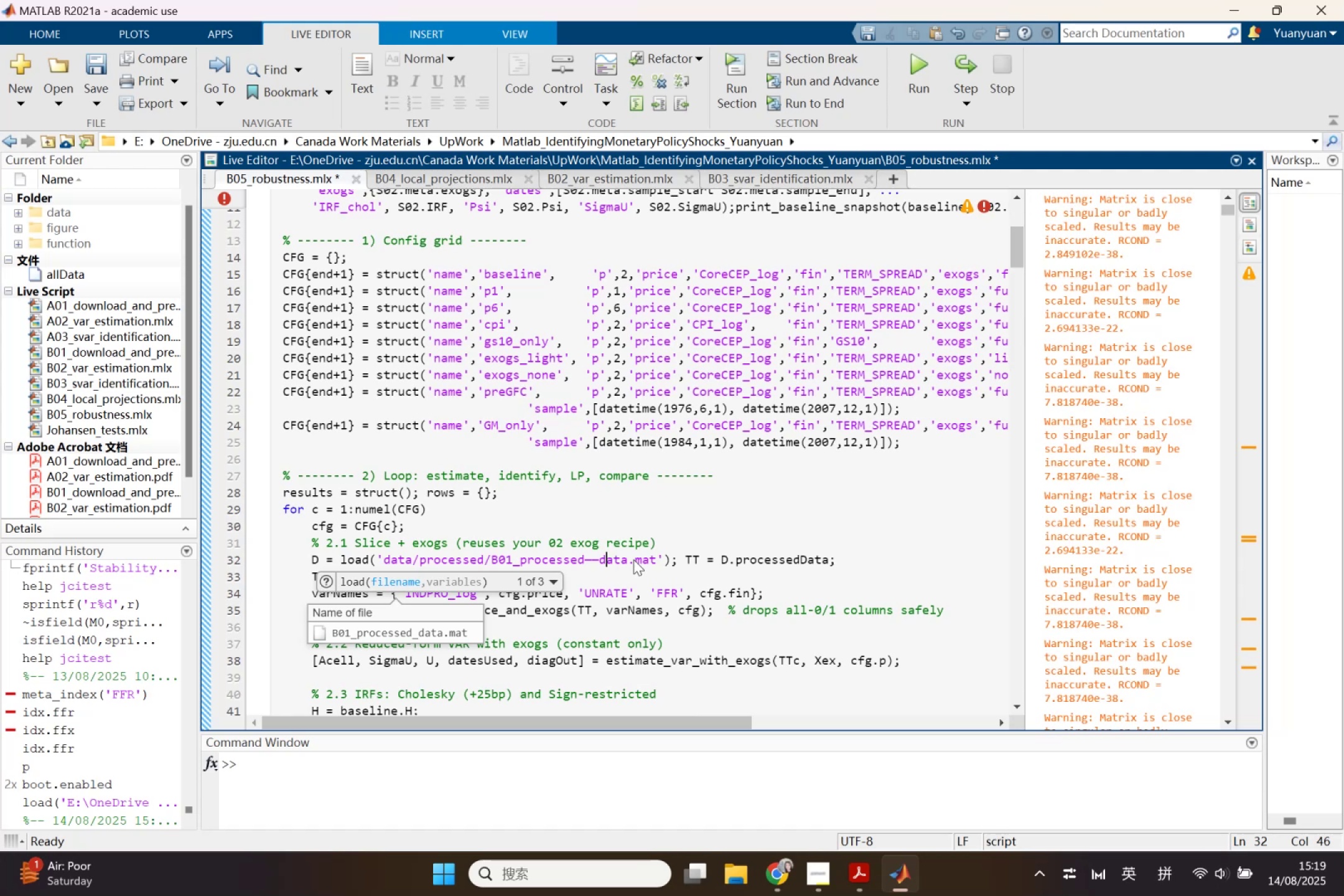 
key(ArrowLeft)
 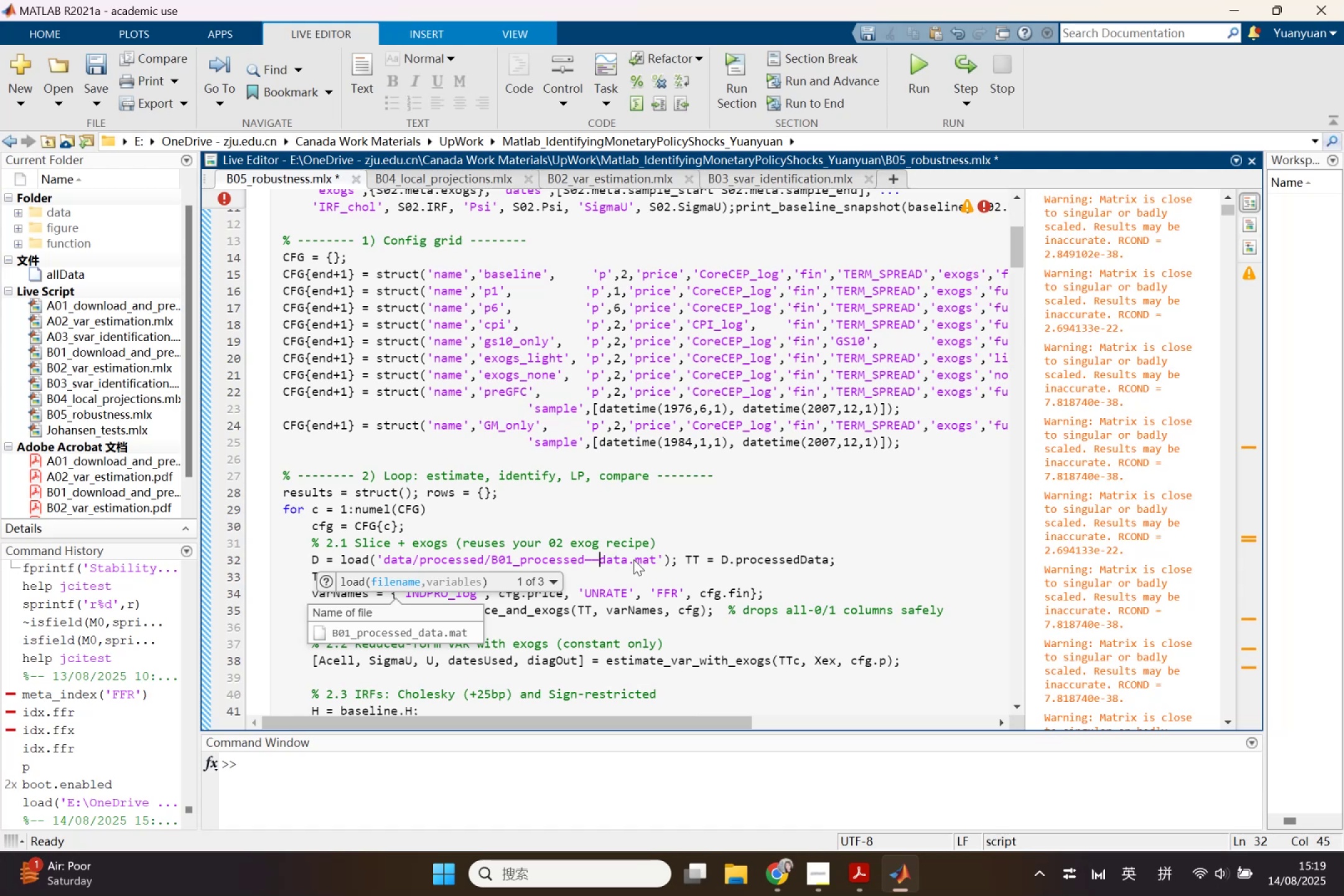 
key(Backspace)
 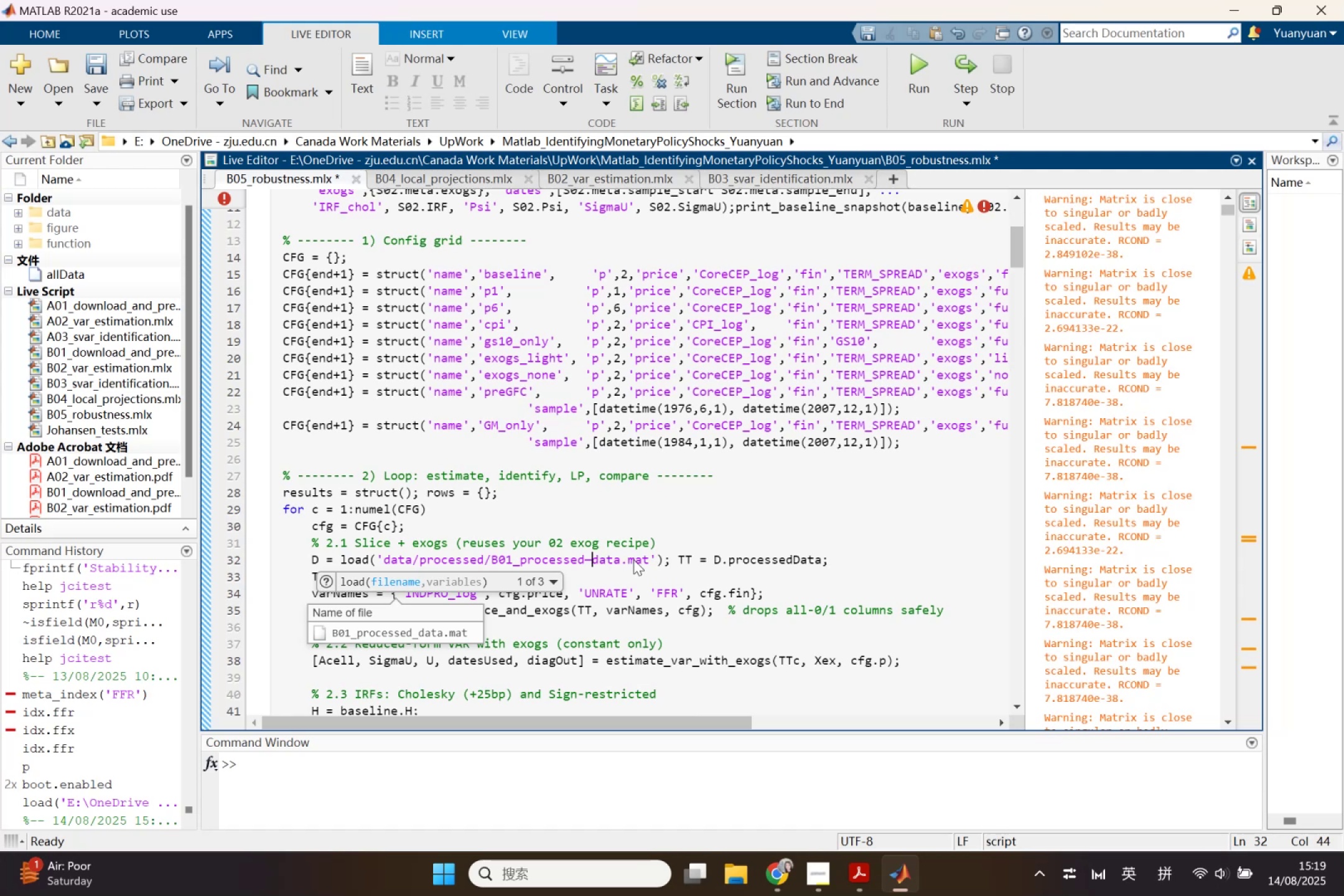 
key(Backspace)
 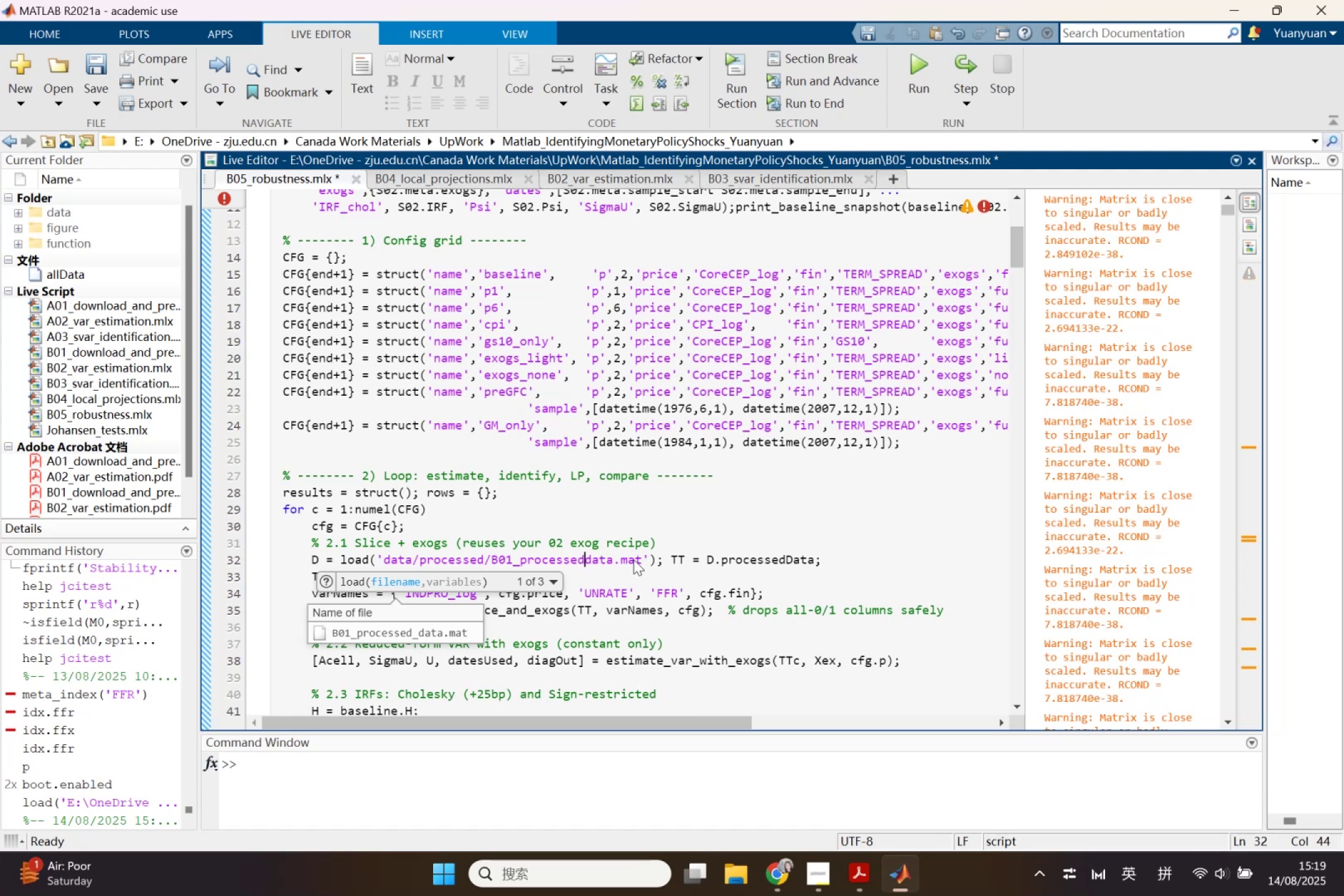 
key(Shift+Minus)
 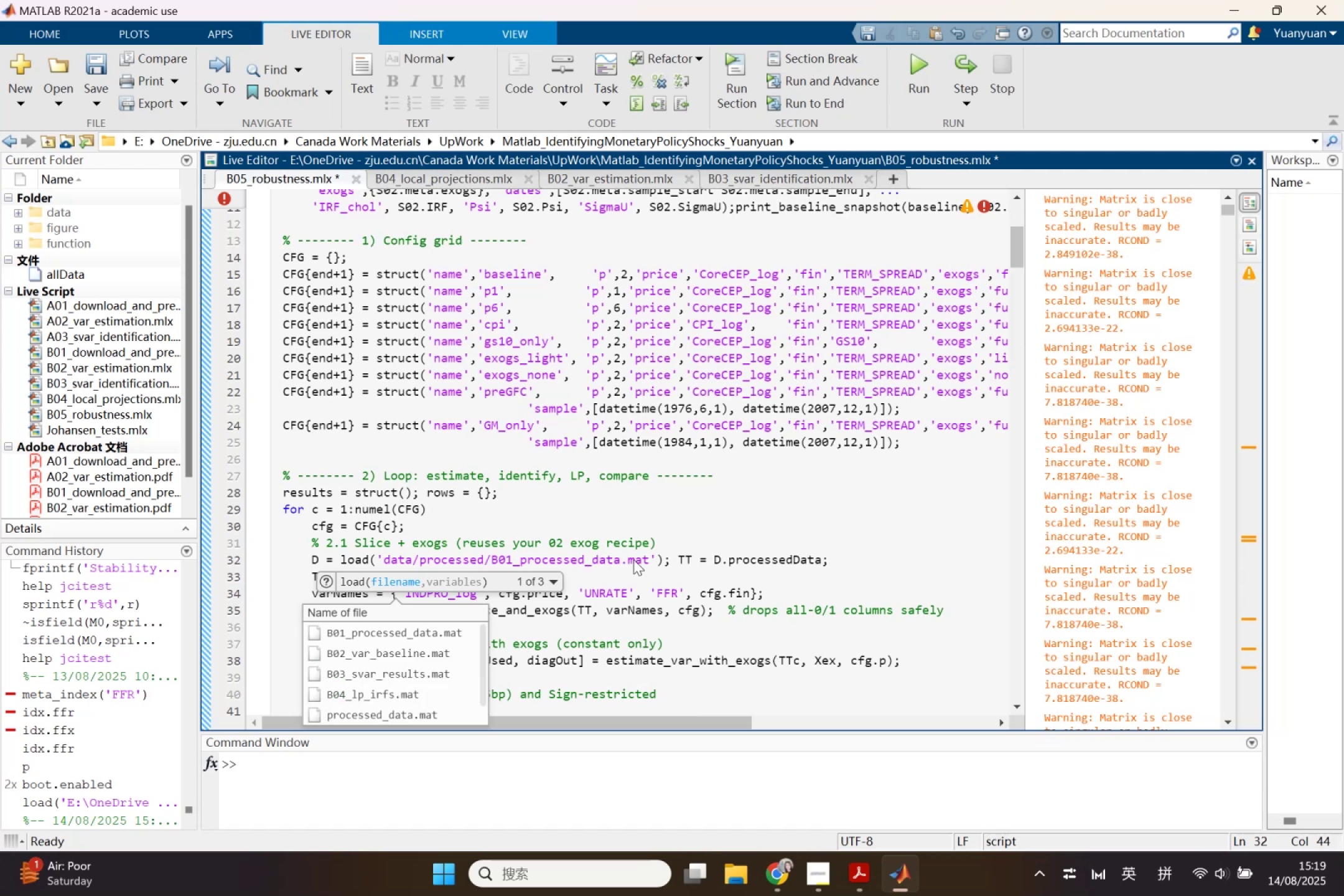 
left_click([659, 554])
 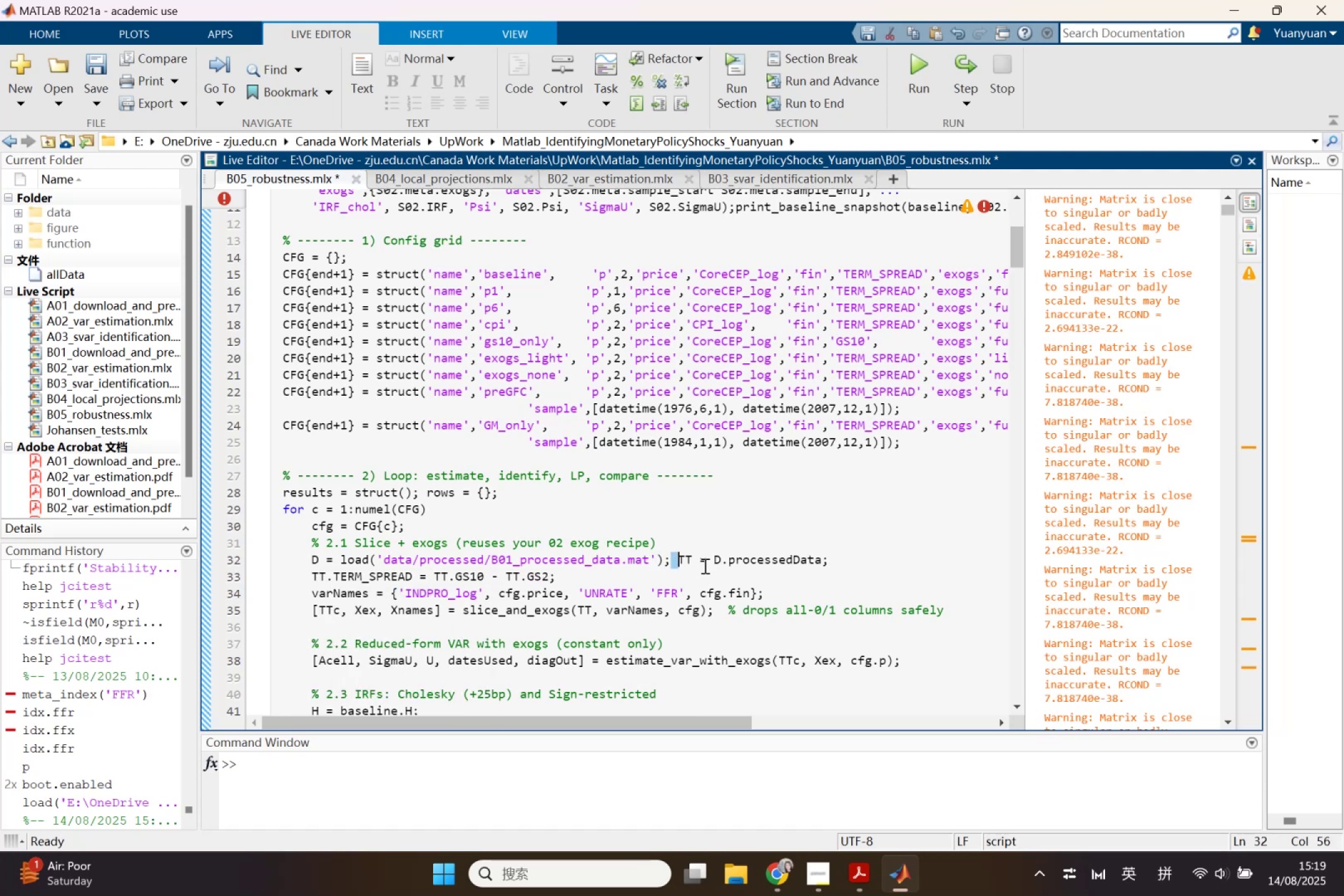 
left_click([679, 558])
 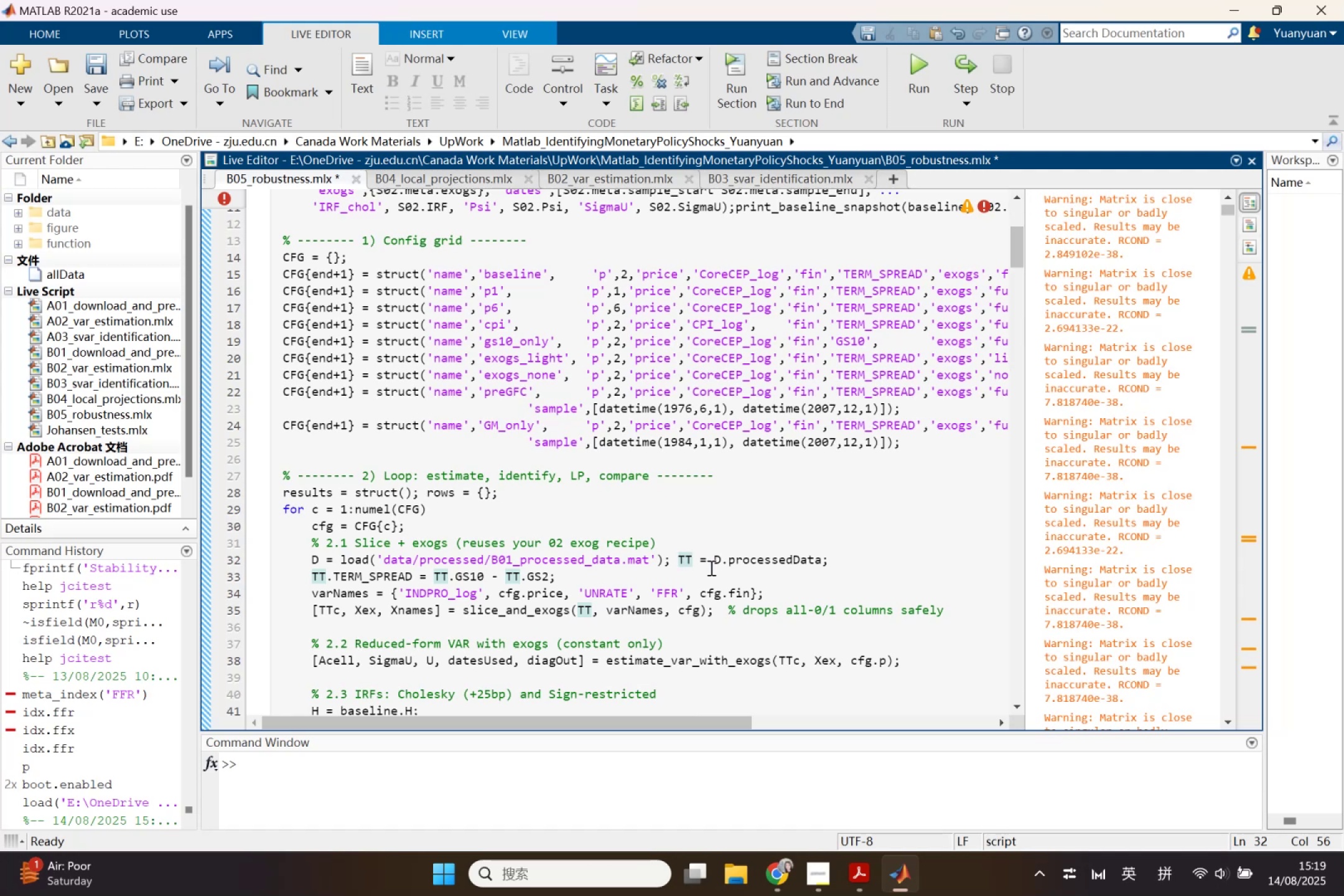 
key(Enter)
 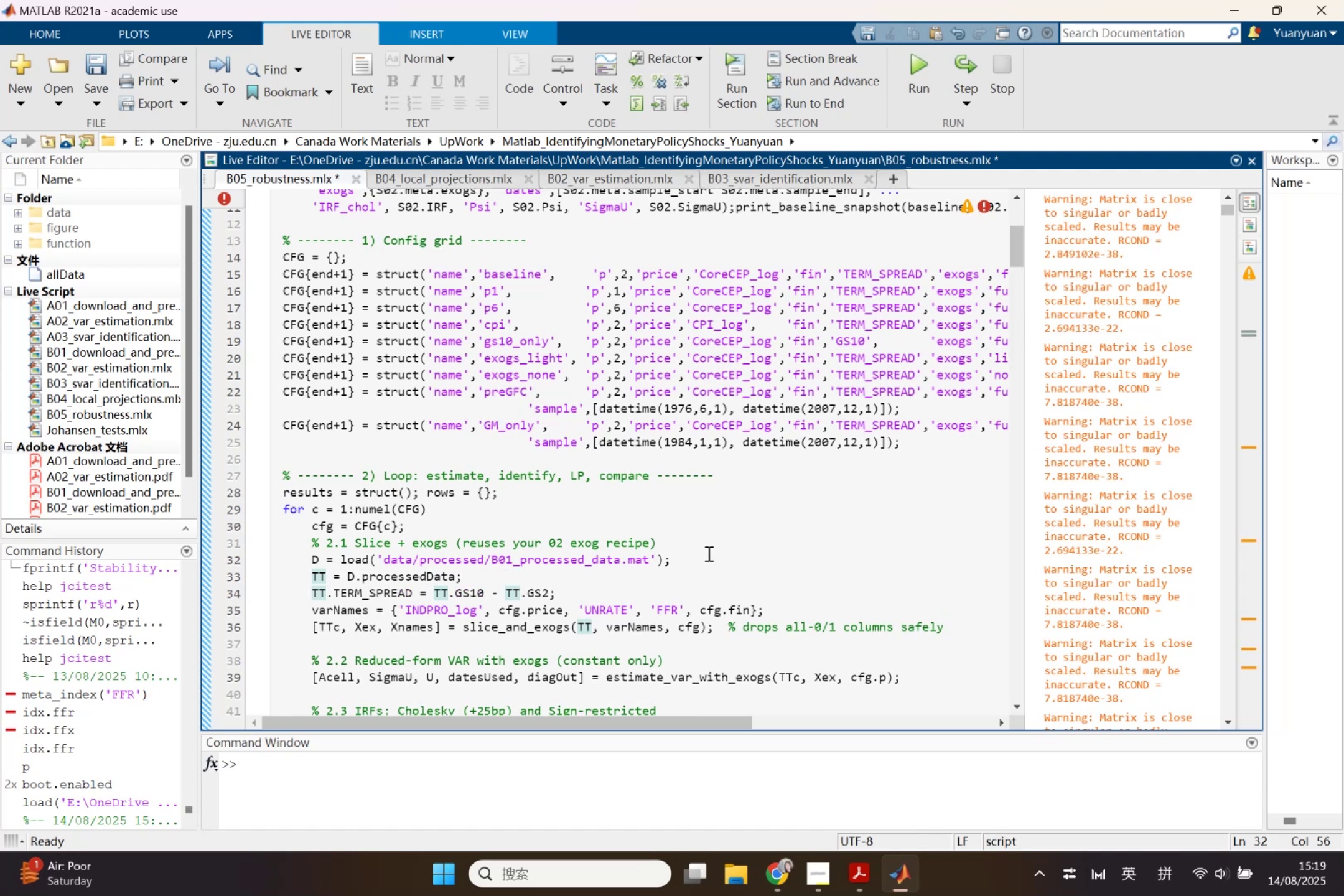 
key(ArrowDown)
 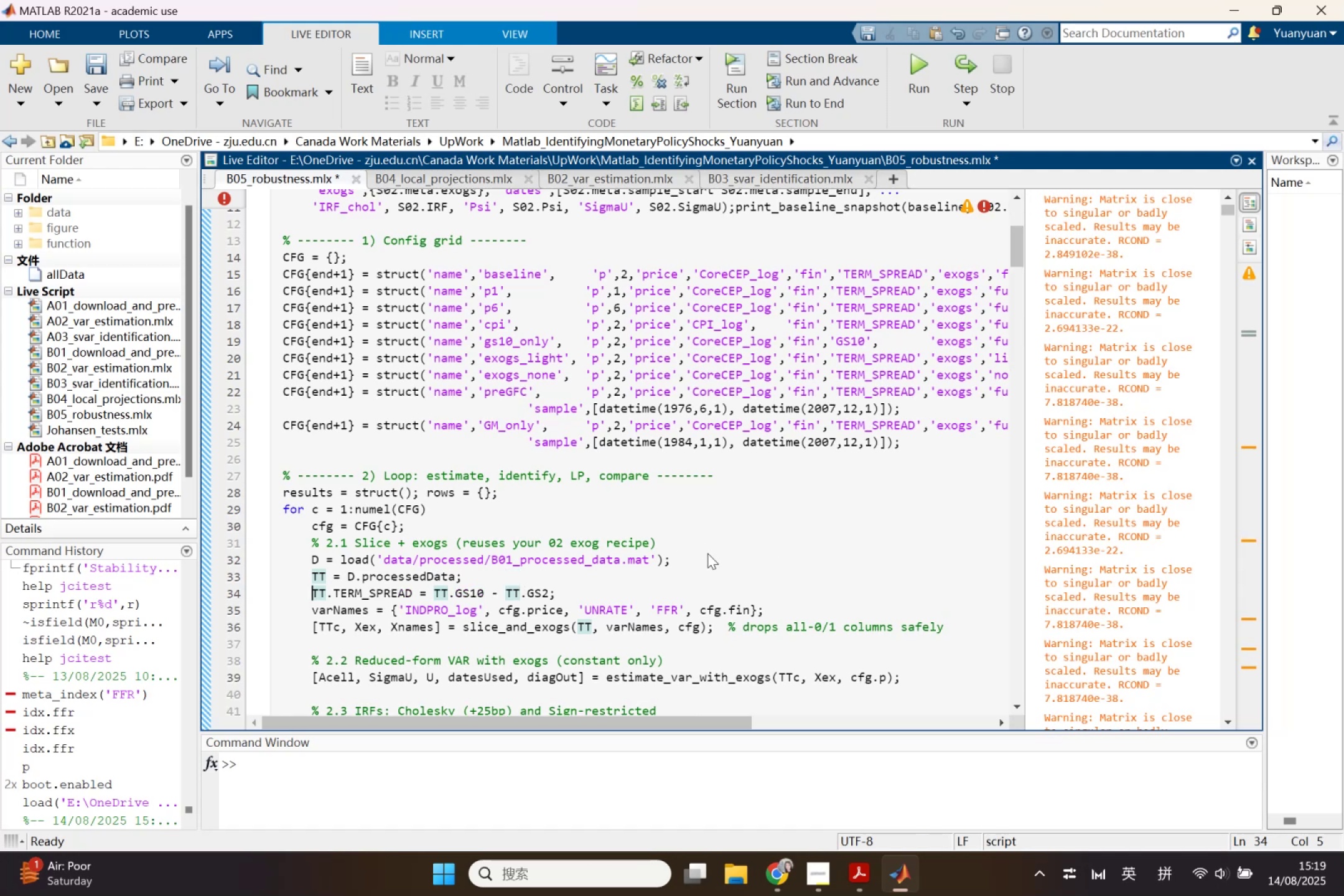 
key(ArrowDown)
 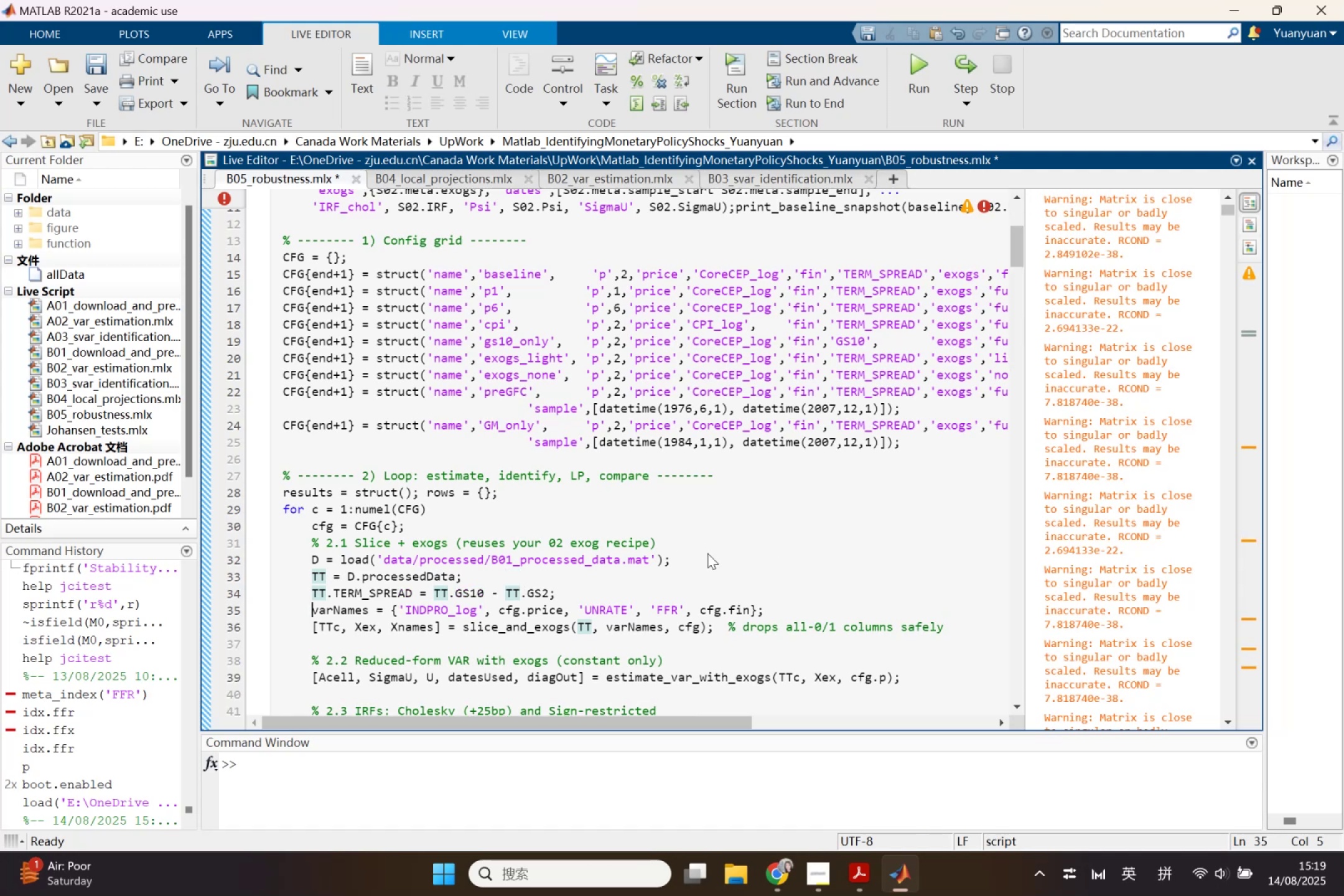 
key(ArrowDown)
 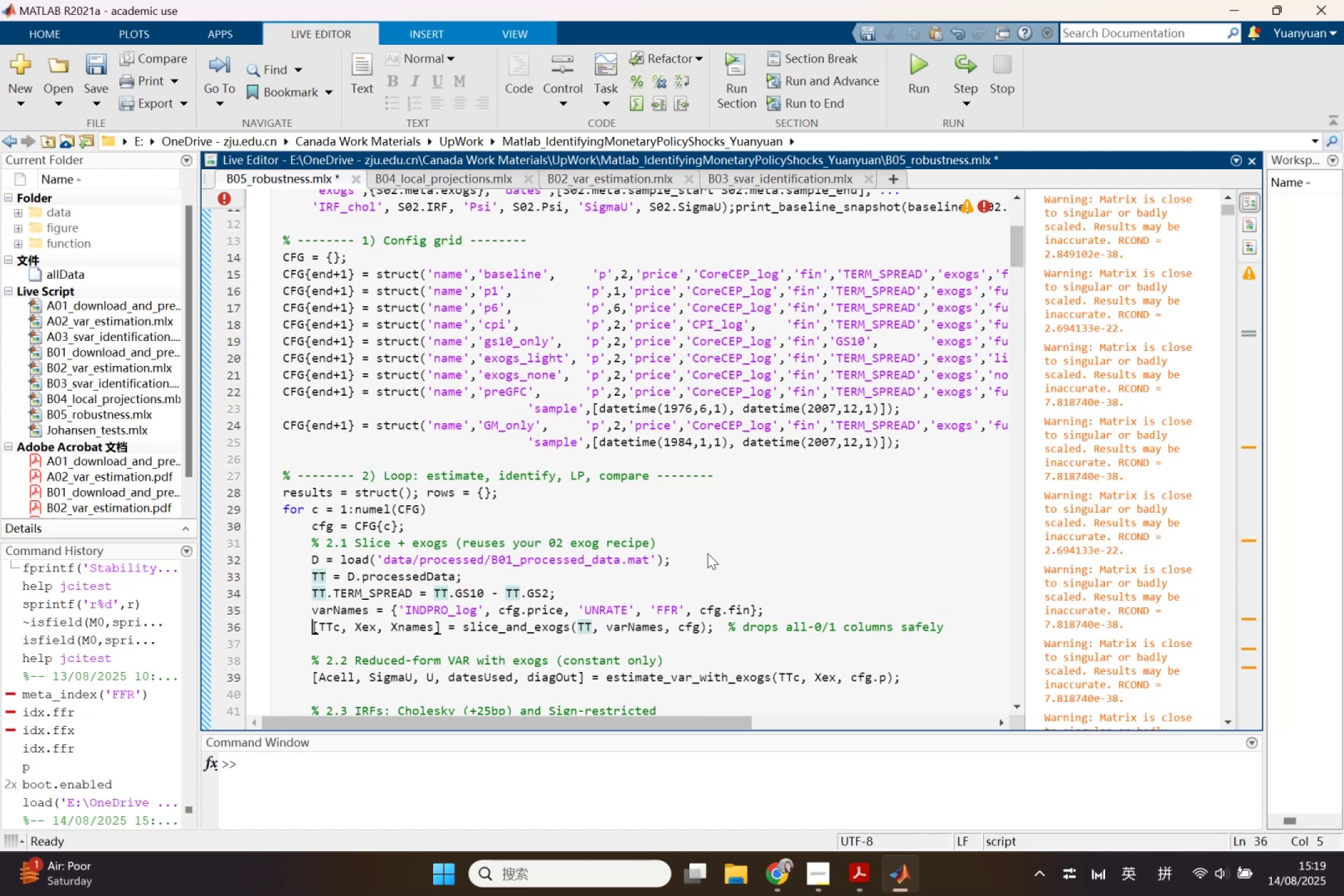 
key(Enter)
 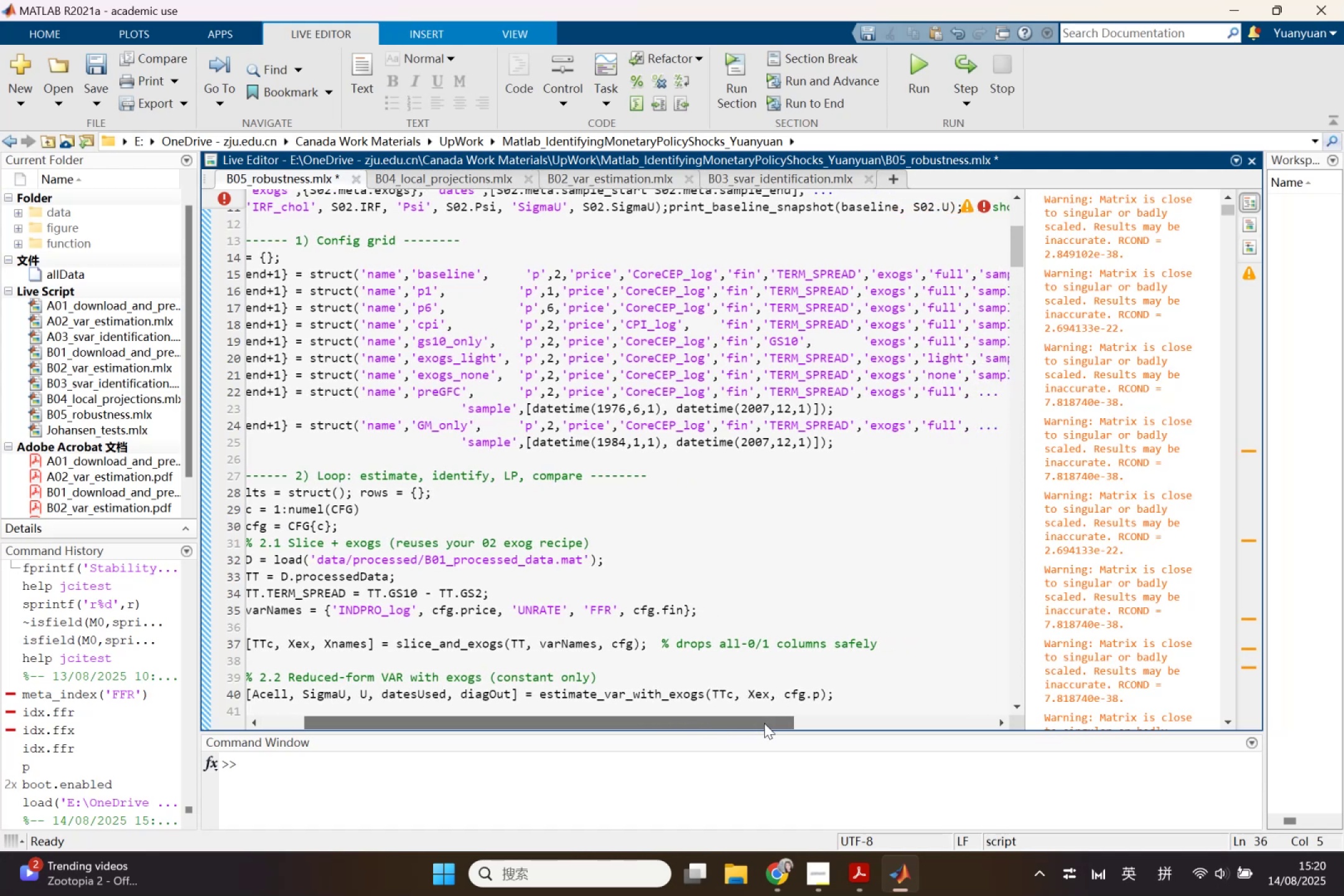 
wait(33.98)
 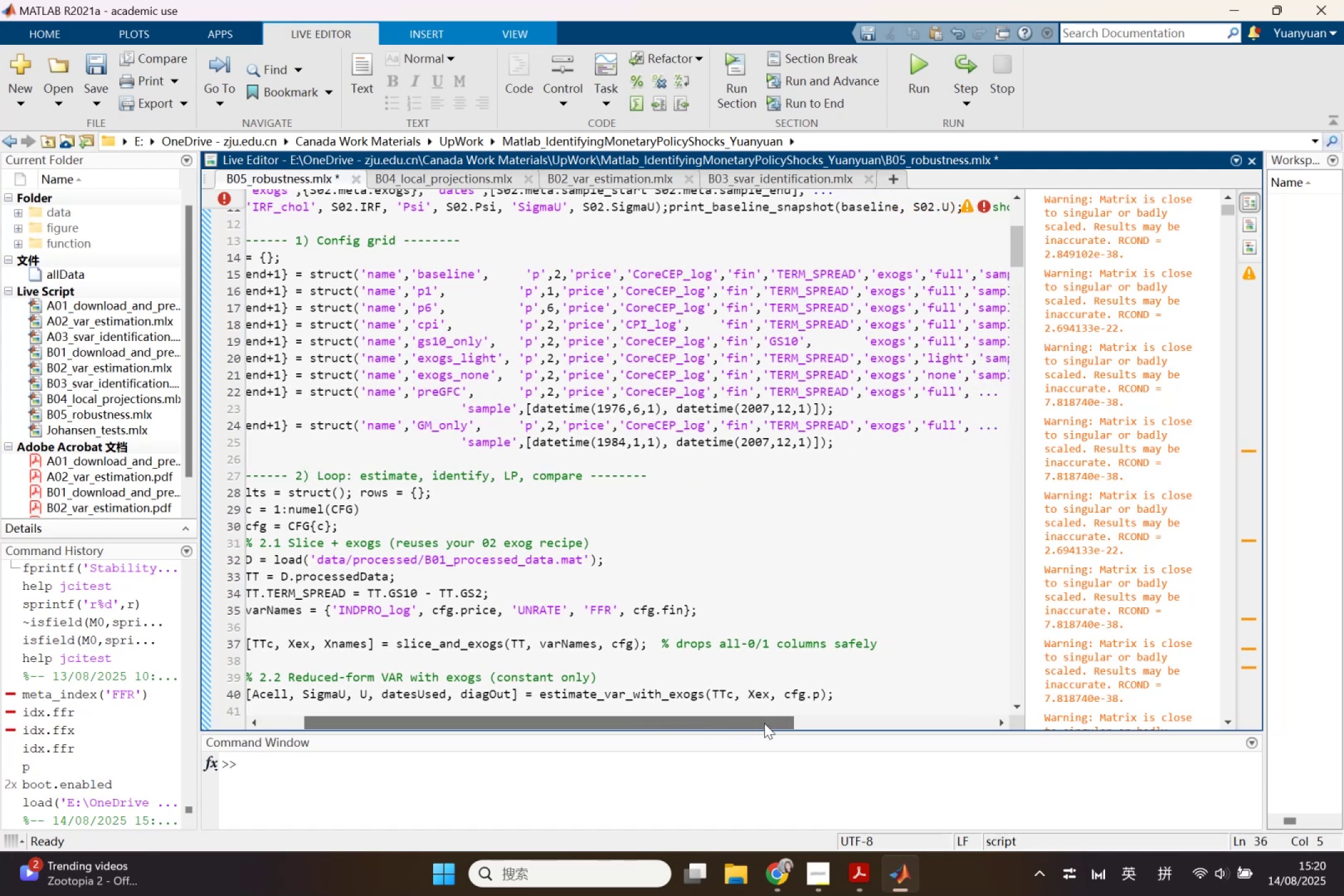 
scroll: coordinate [680, 645], scroll_direction: down, amount: 6.0
 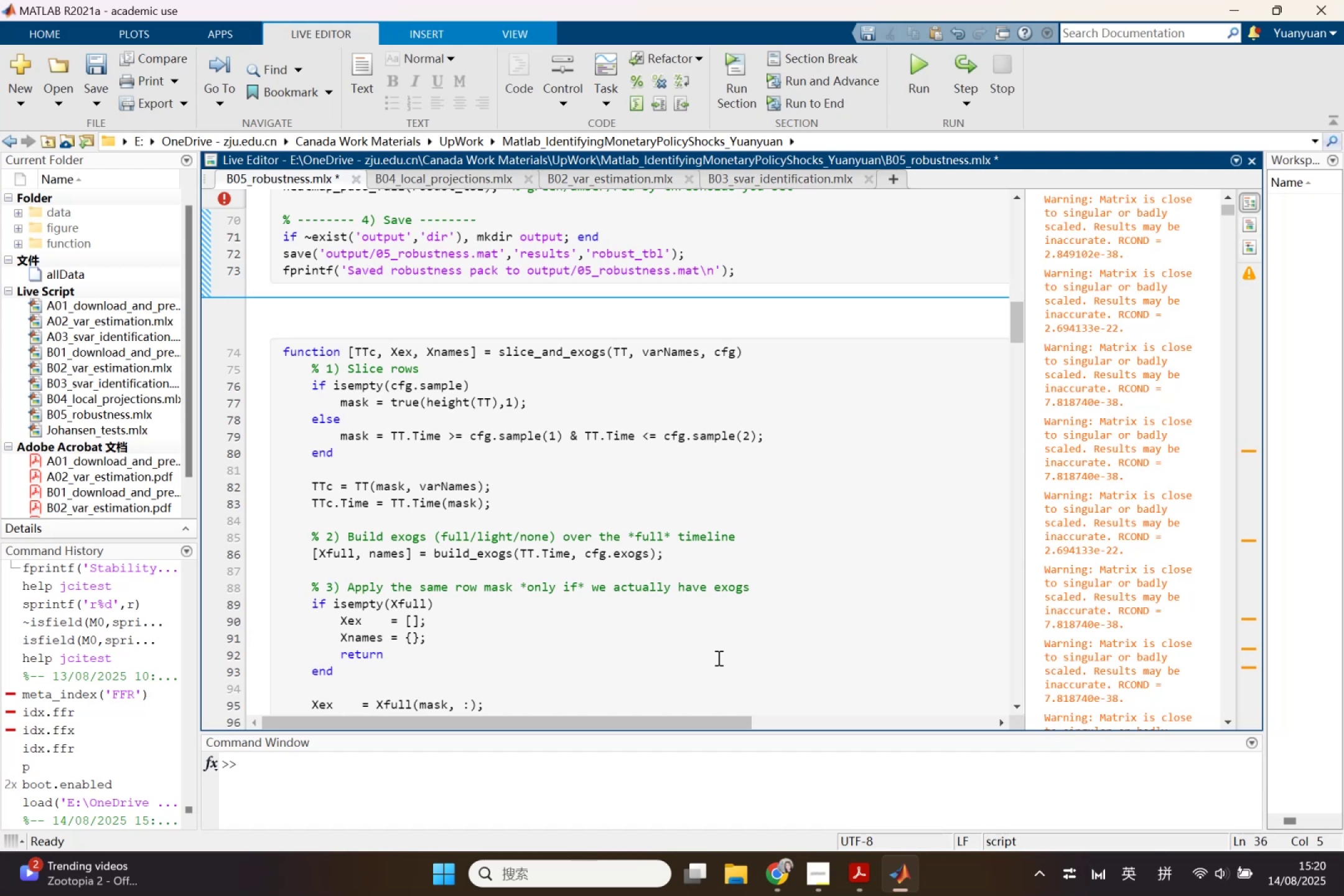 
wait(35.31)
 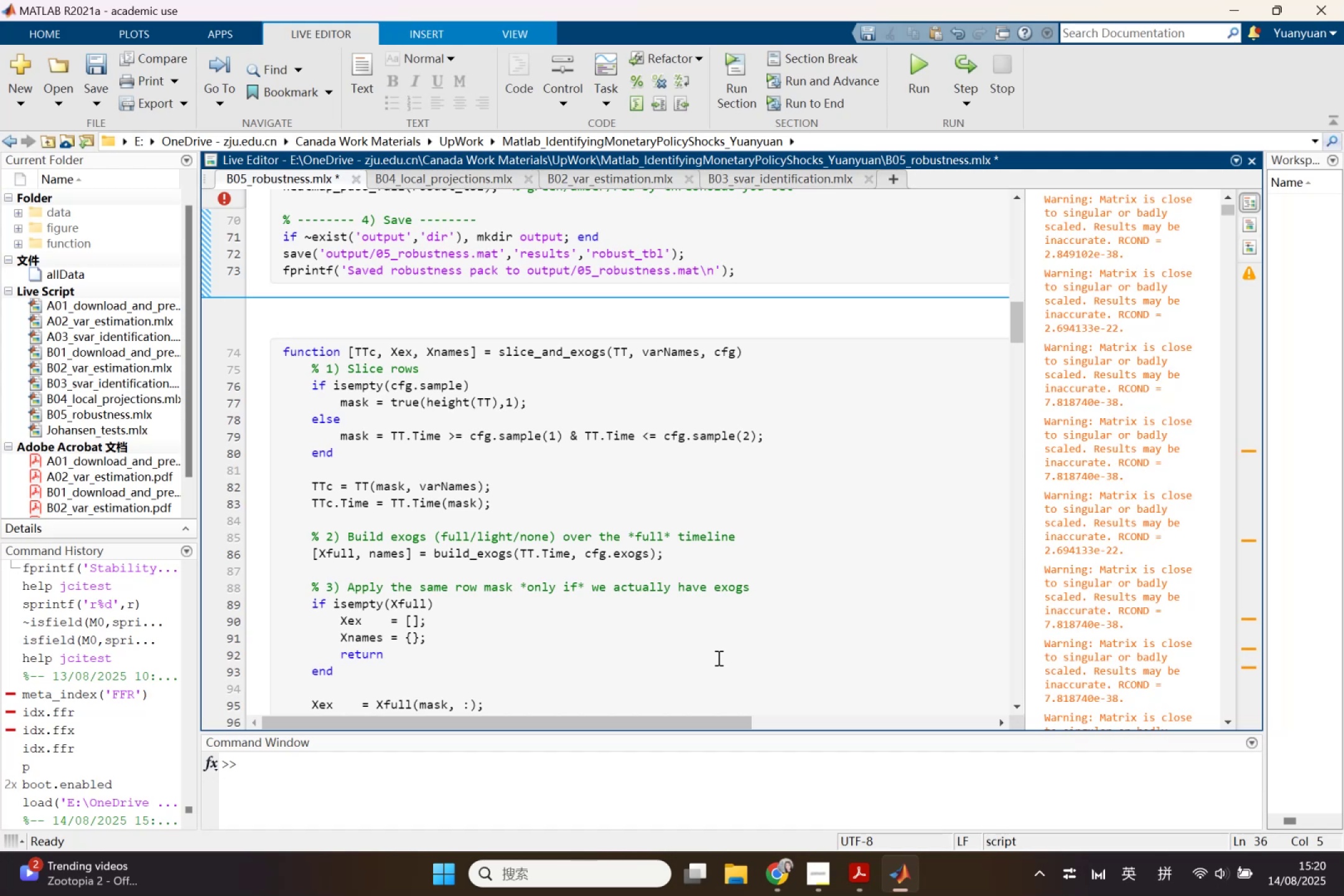 
scroll: coordinate [739, 574], scroll_direction: up, amount: 5.0
 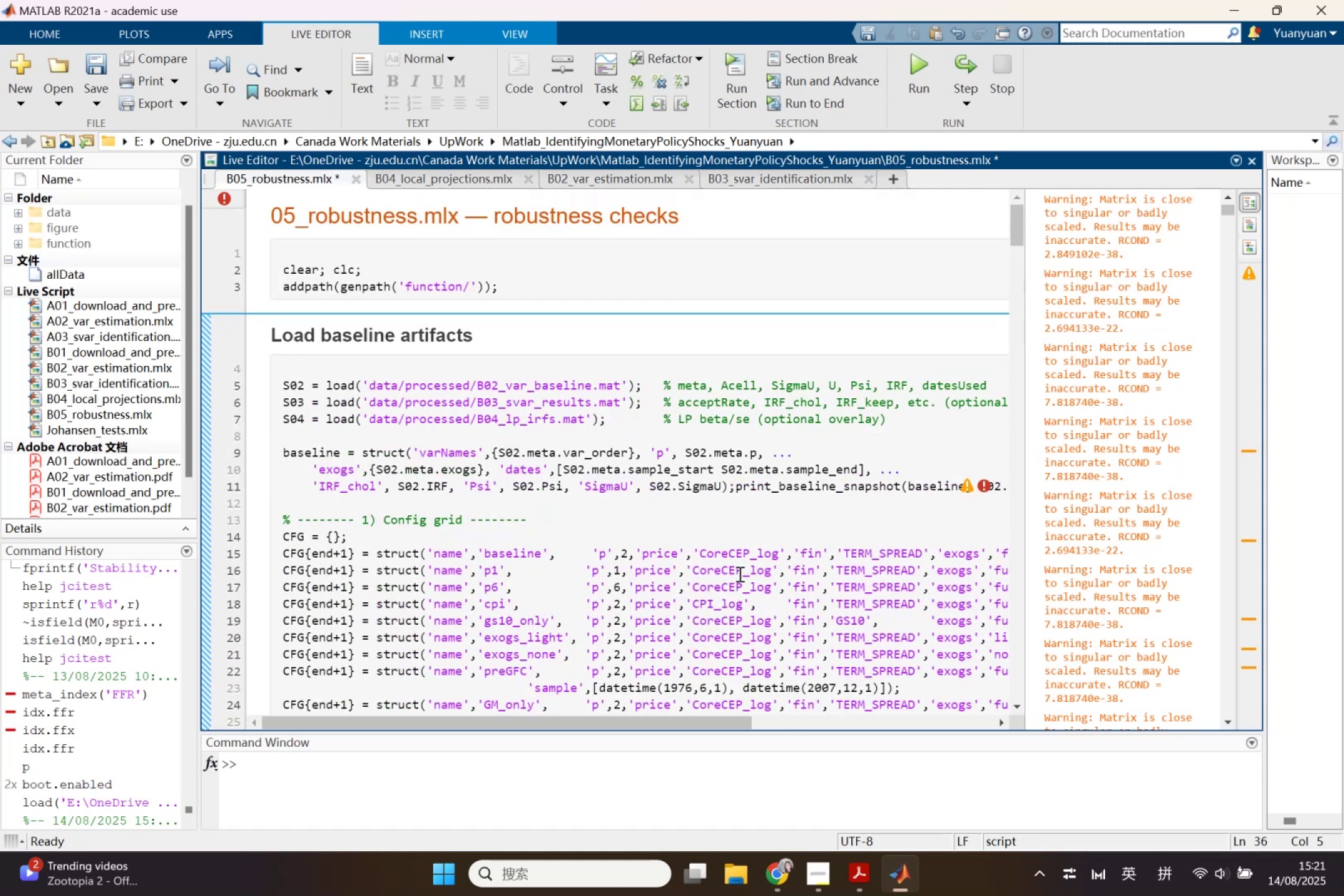 
scroll: coordinate [739, 574], scroll_direction: down, amount: 2.0
 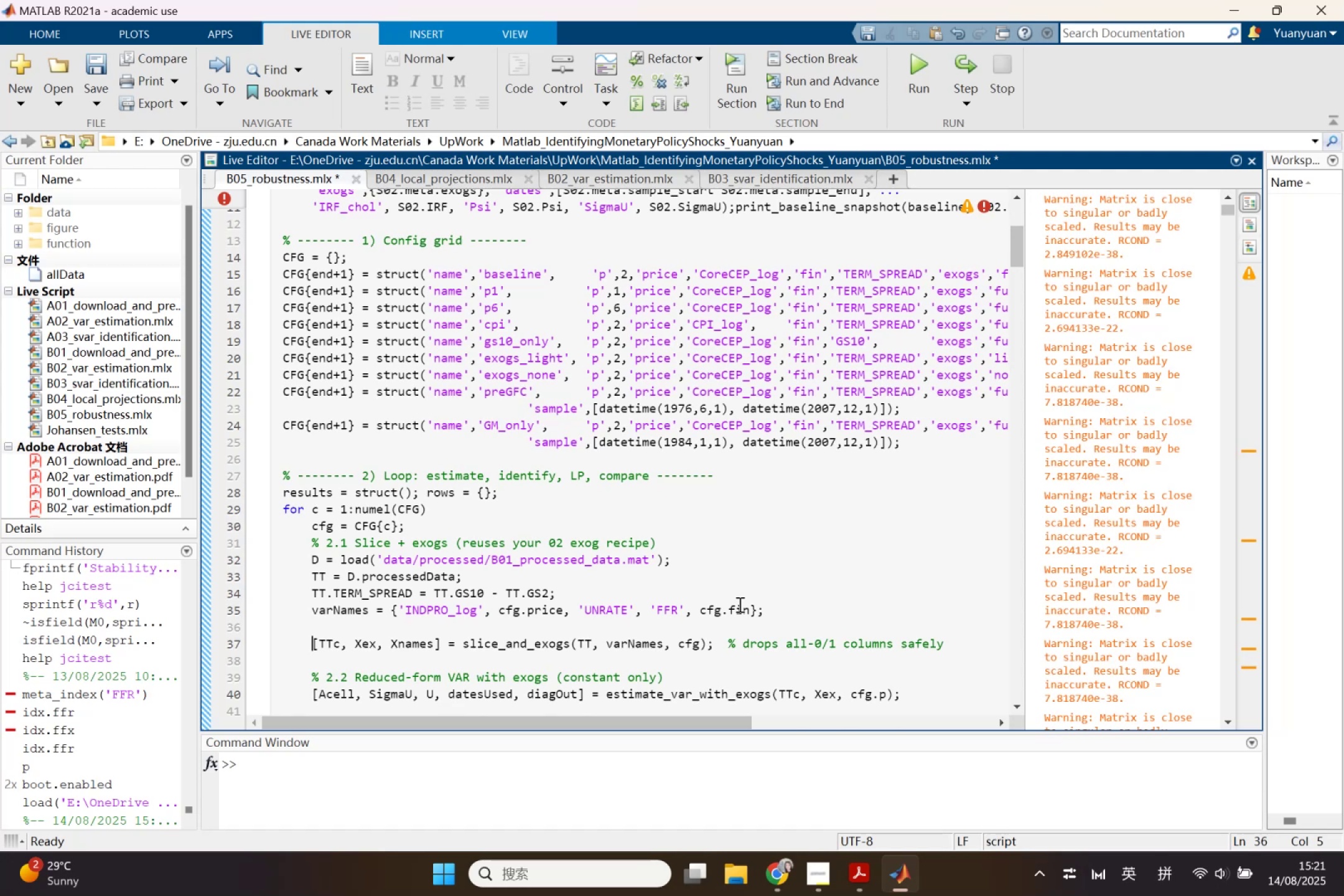 
wait(12.12)
 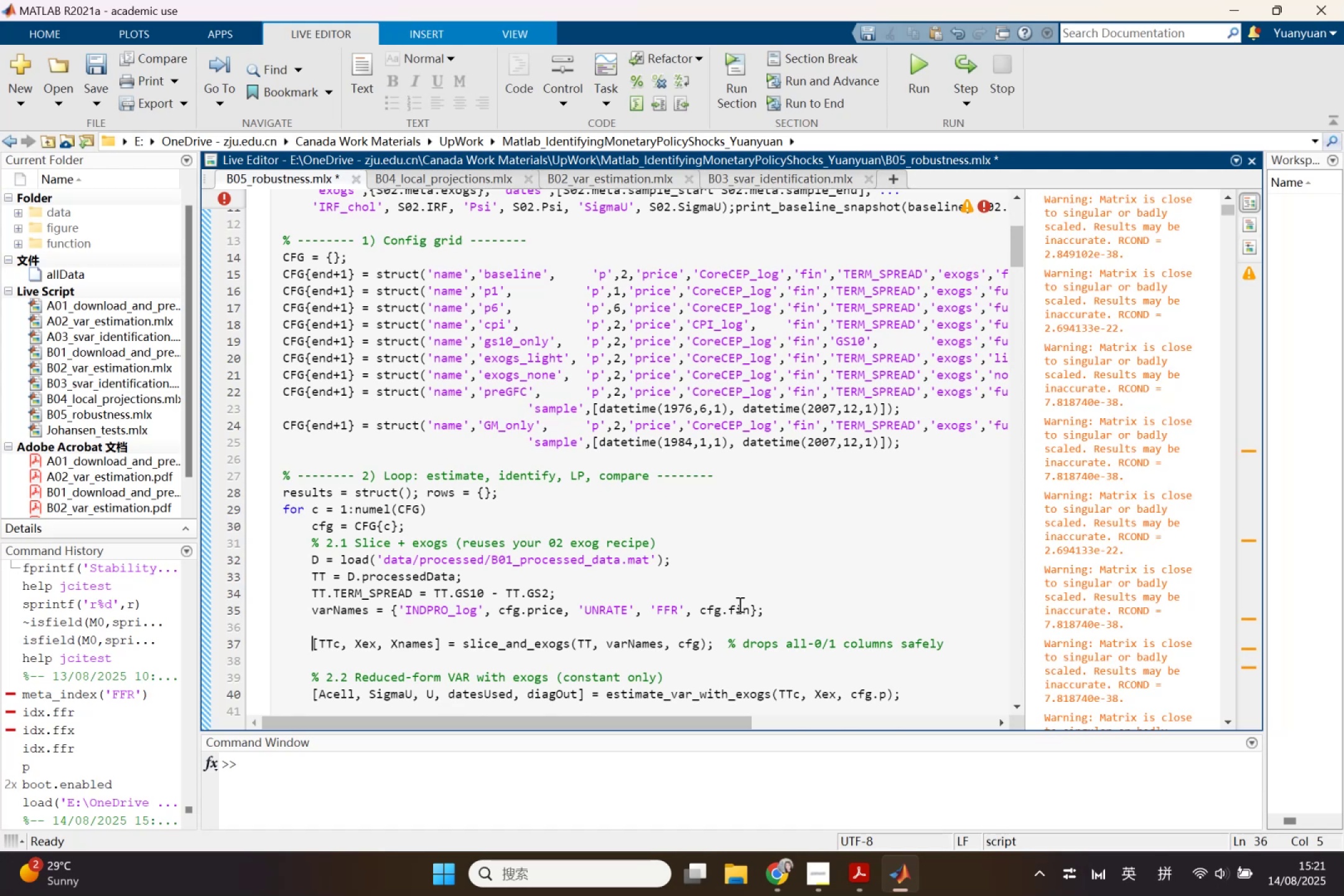 
scroll: coordinate [739, 596], scroll_direction: down, amount: 6.0
 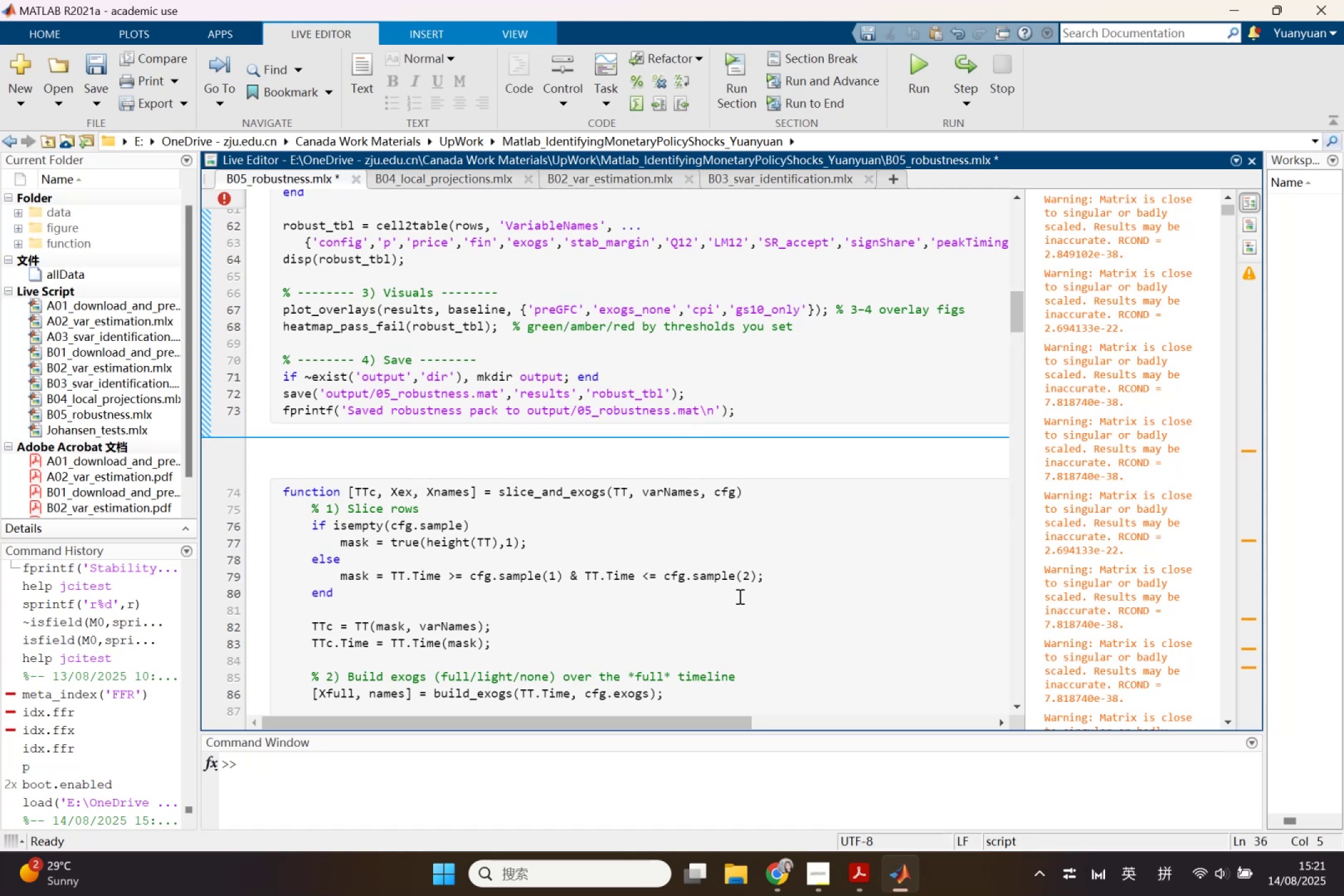 
wait(7.26)
 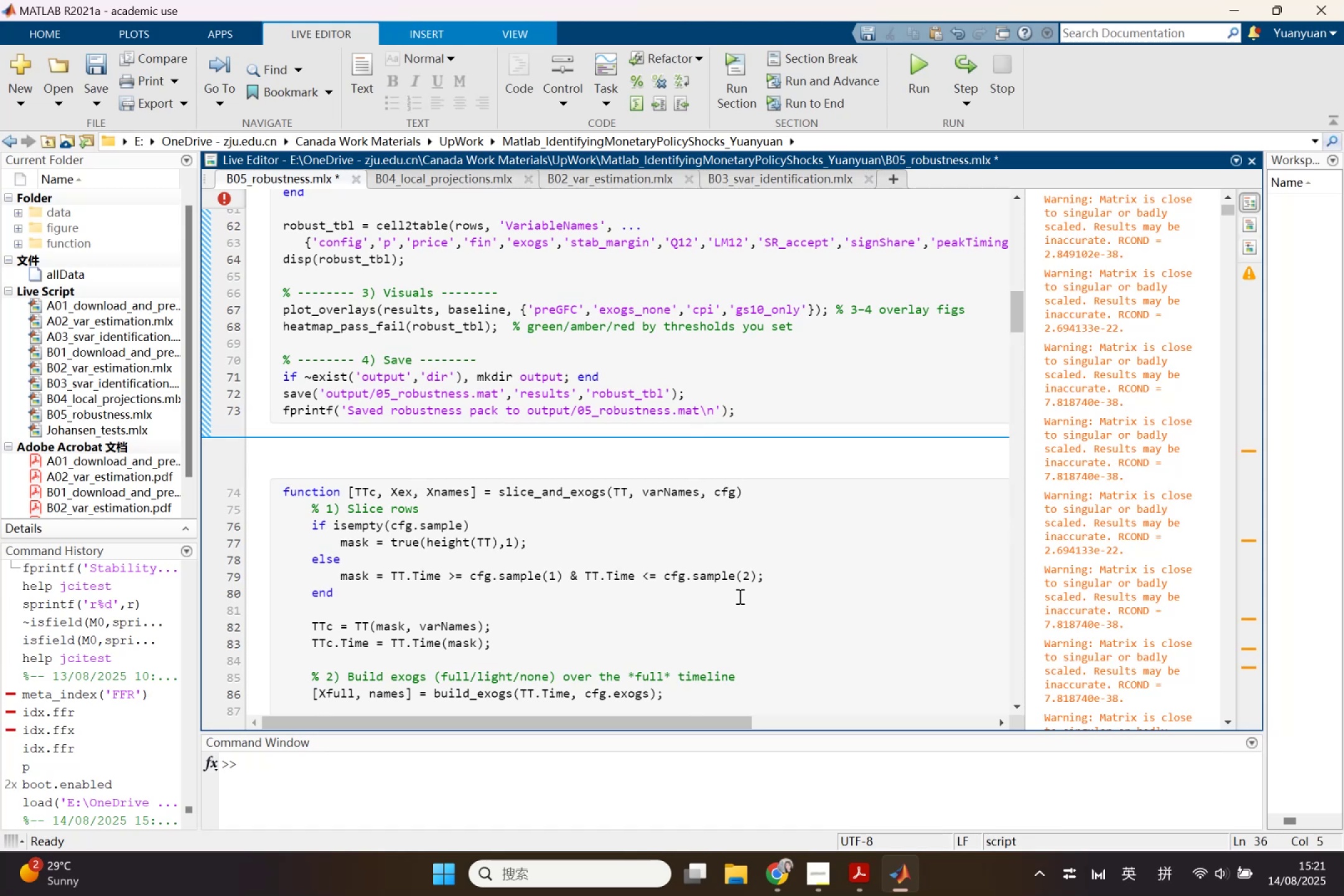 
scroll: coordinate [739, 596], scroll_direction: down, amount: 1.0
 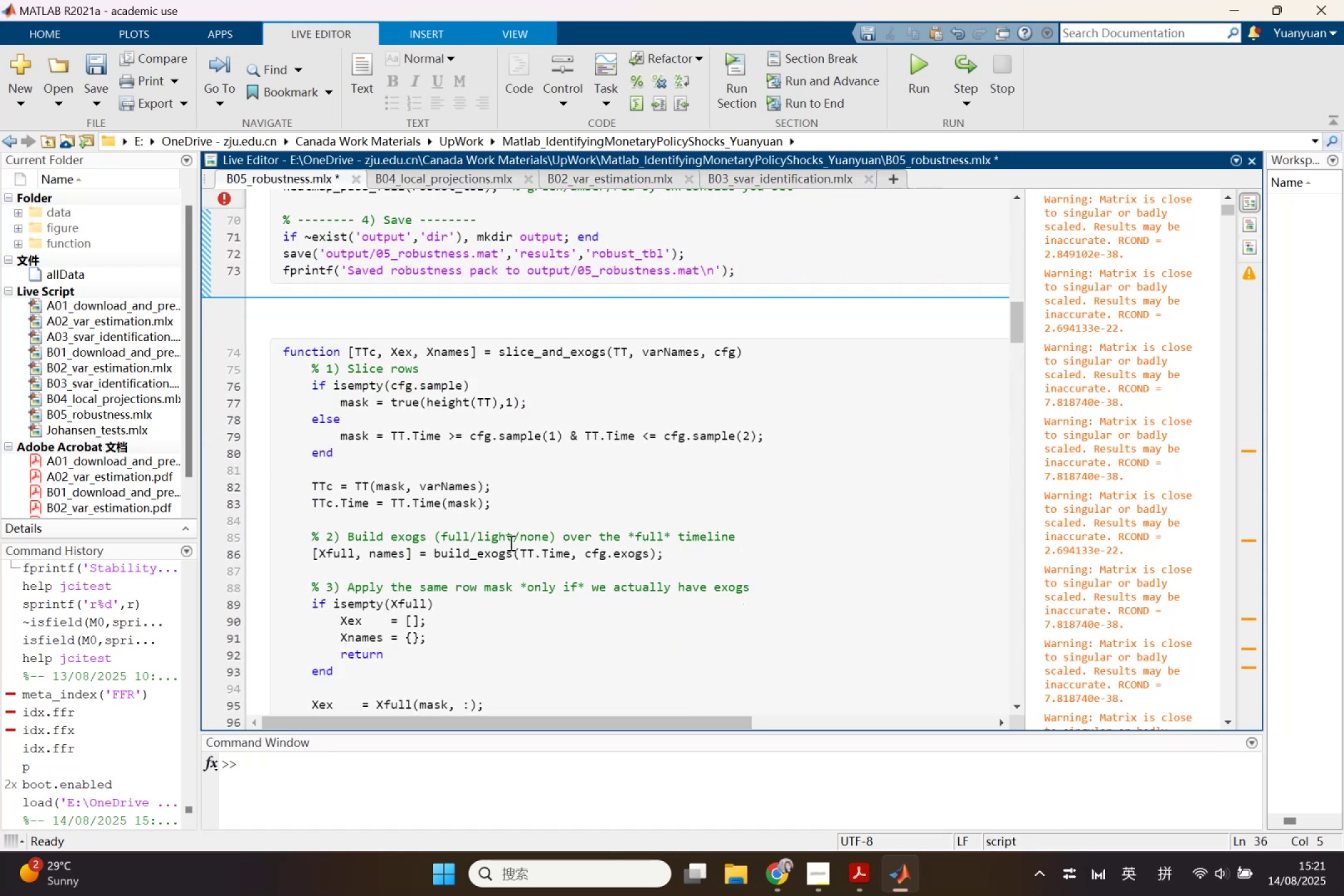 
right_click([475, 548])
 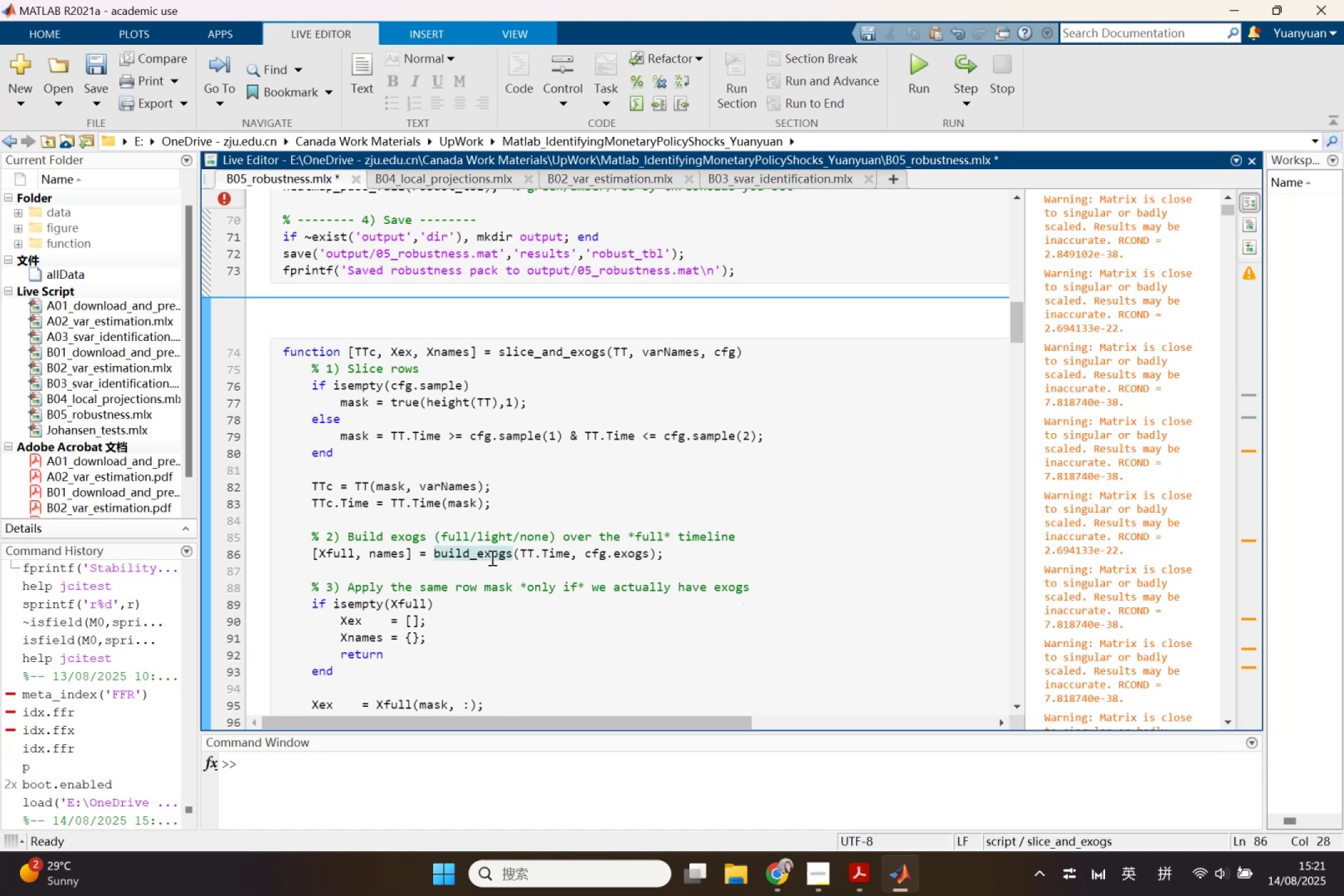 
right_click([491, 556])
 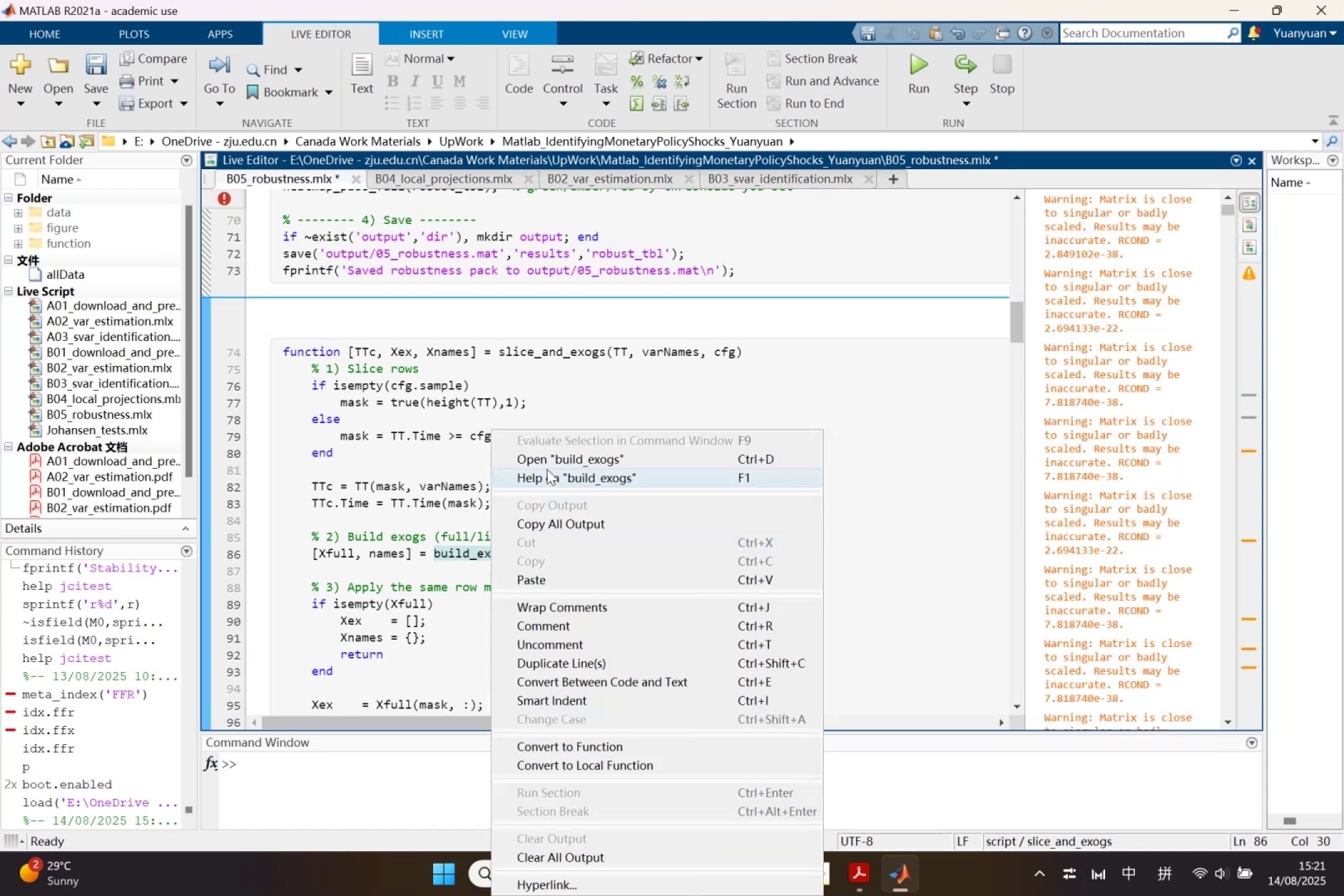 
left_click([550, 461])
 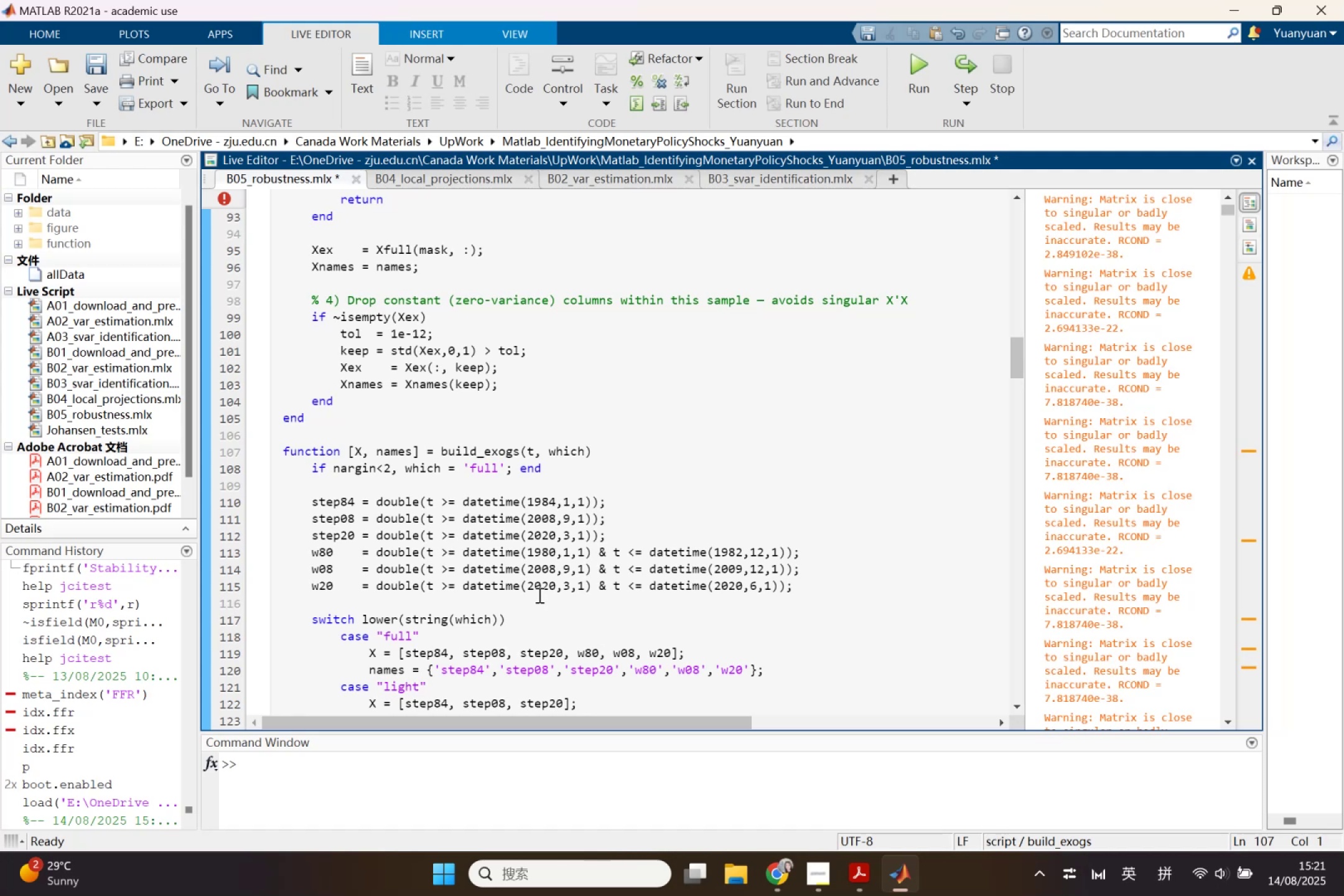 
wait(12.41)
 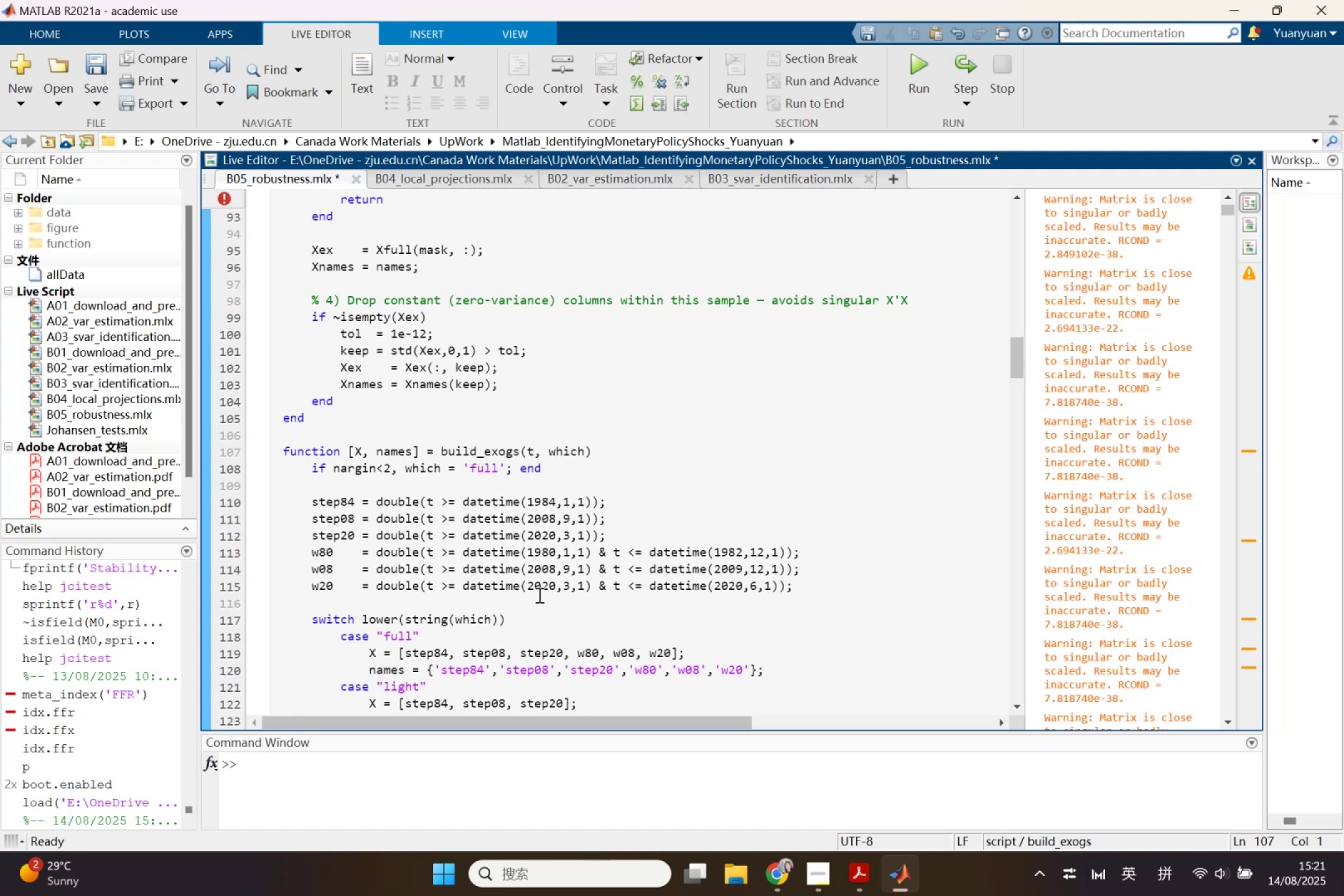 
scroll: coordinate [530, 554], scroll_direction: up, amount: 4.0
 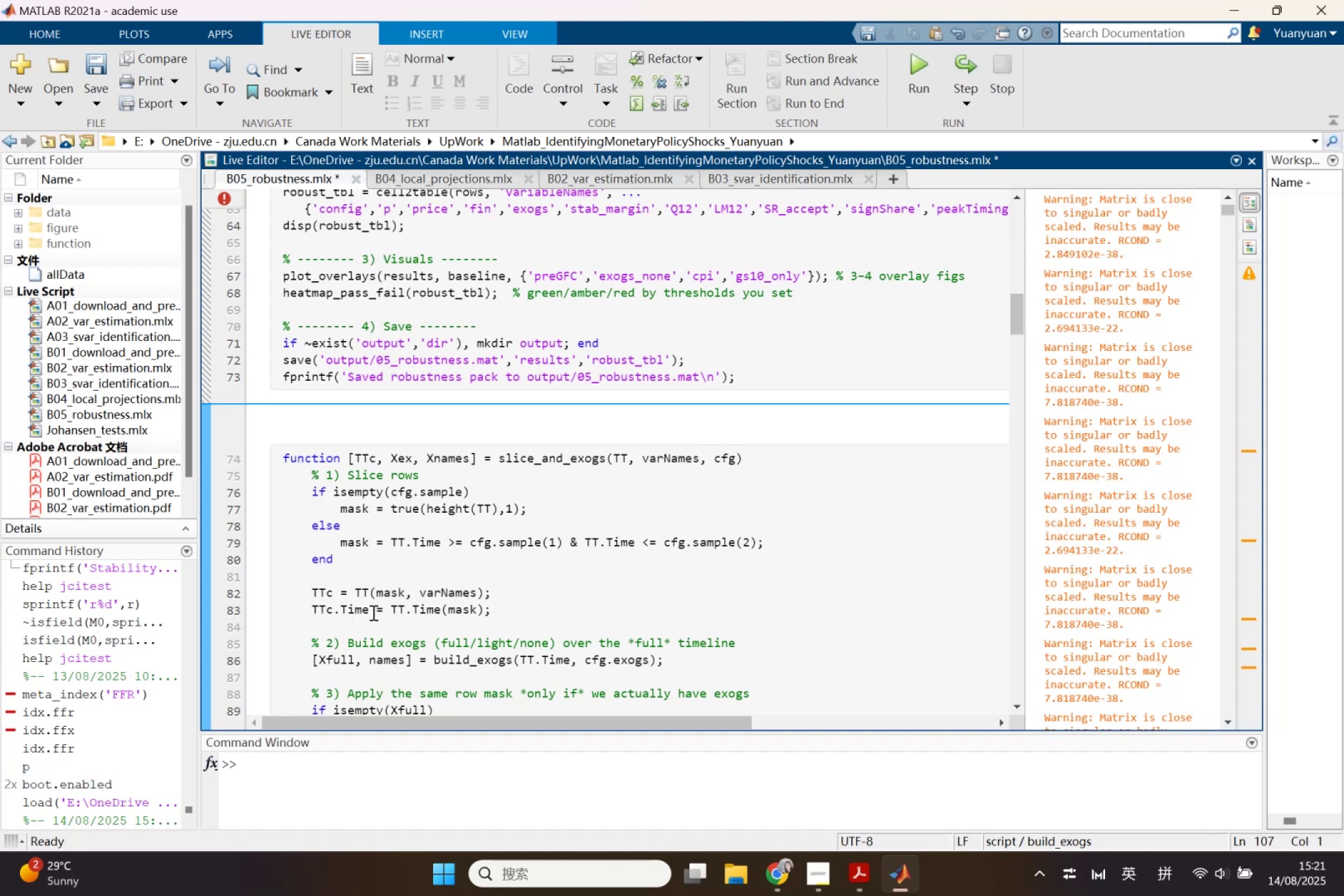 
wait(7.64)
 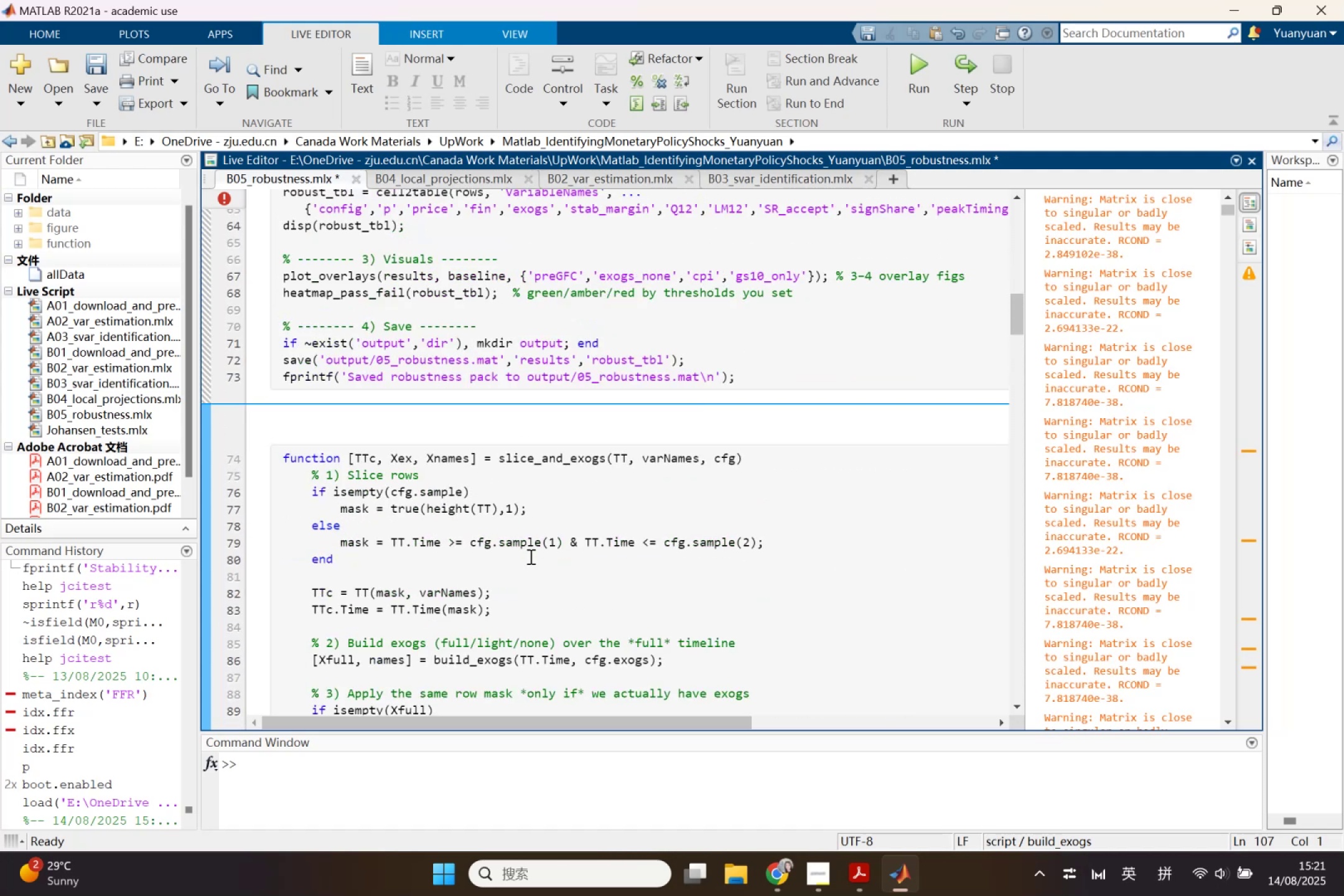 
key(Control+ControlLeft)
 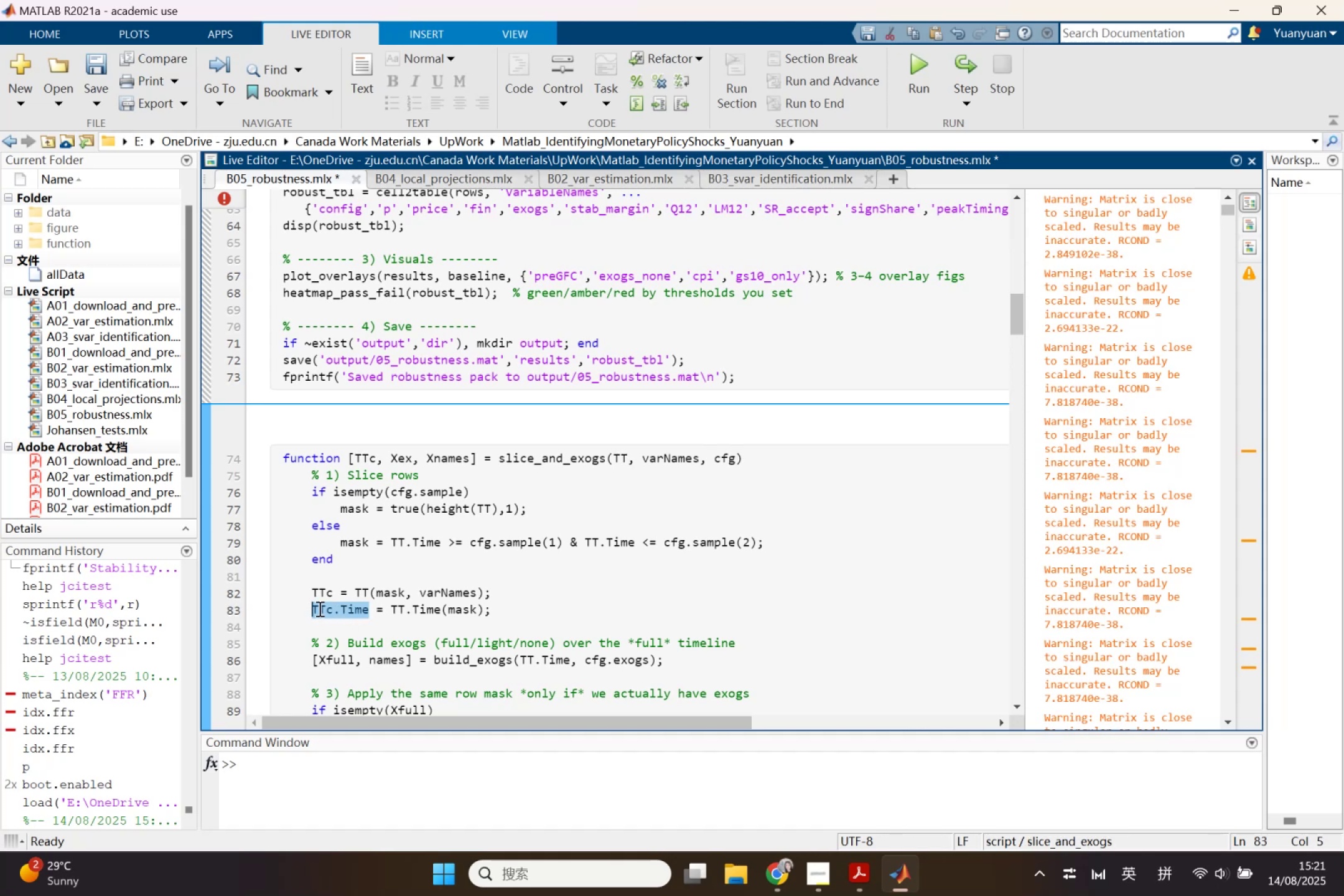 
key(Control+C)
 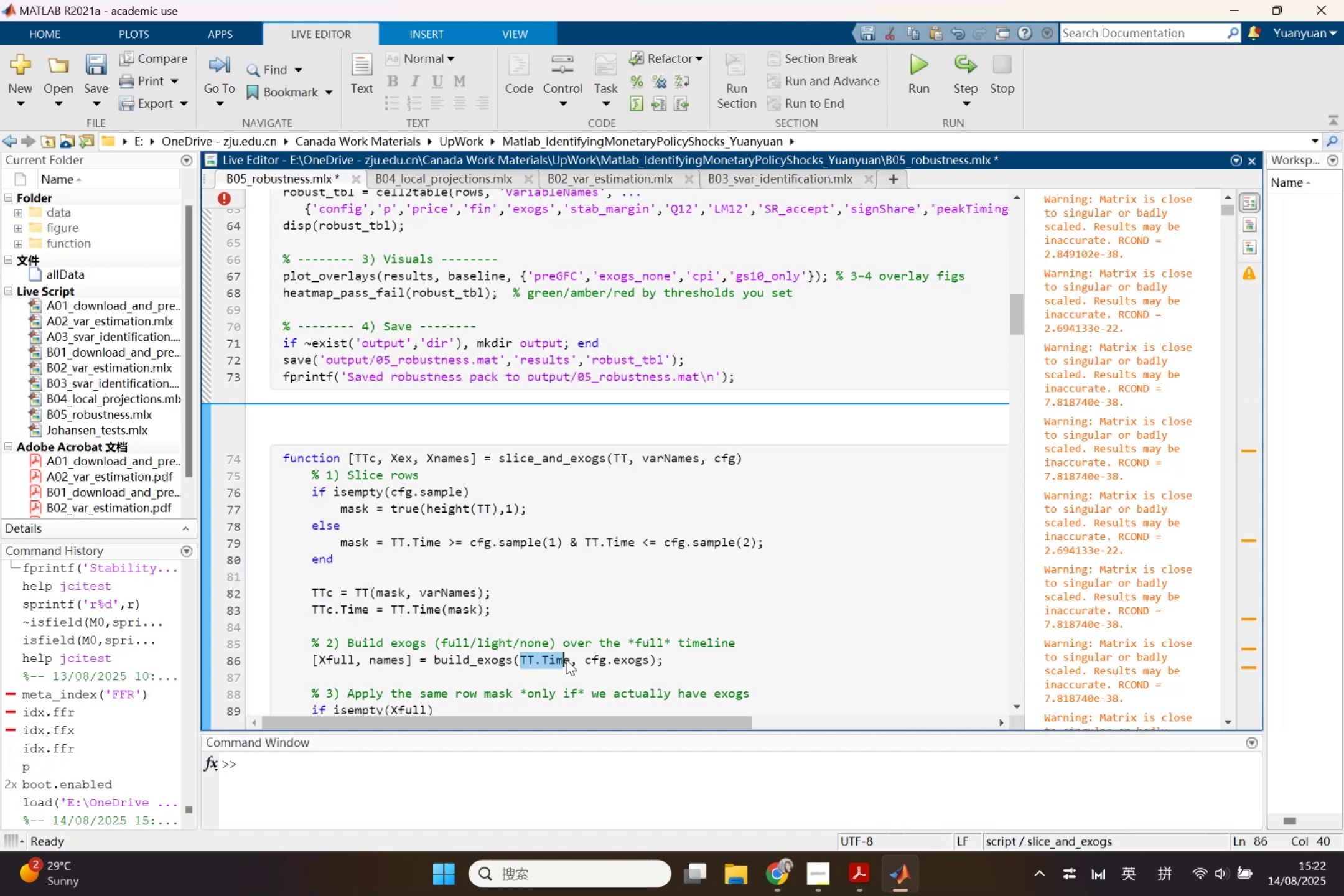 
key(Control+V)
 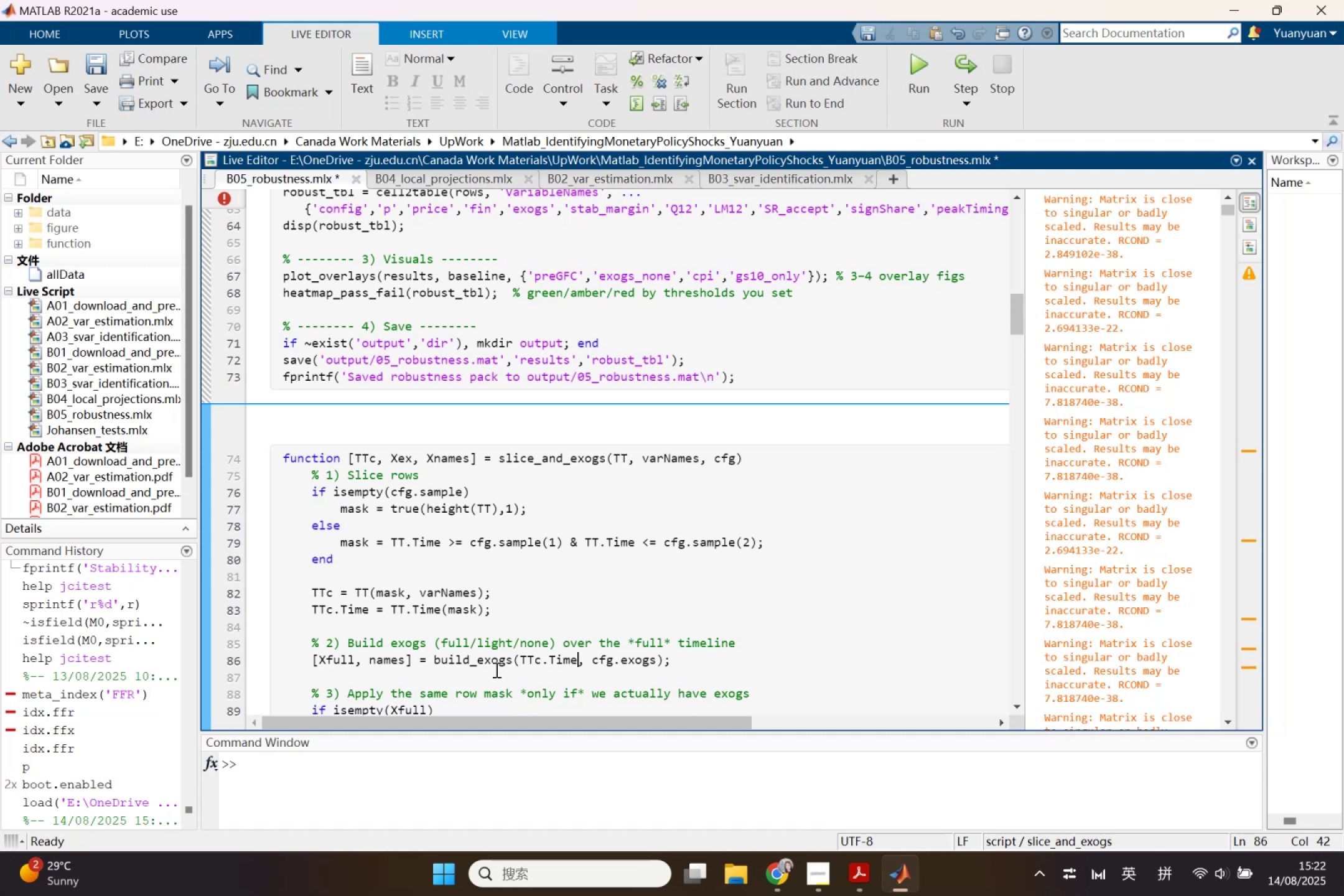 
wait(8.19)
 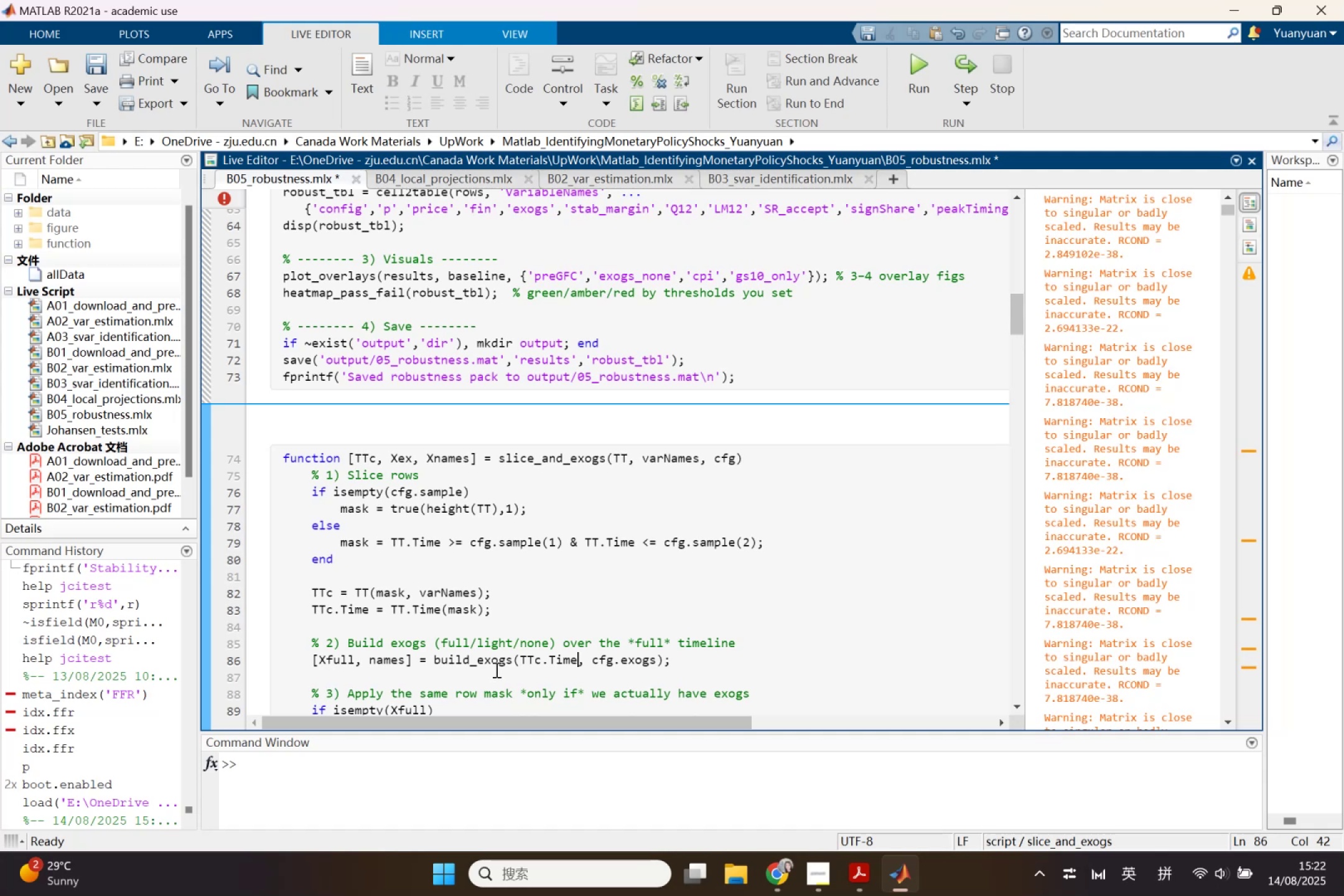 
scroll: coordinate [541, 625], scroll_direction: down, amount: 4.0
 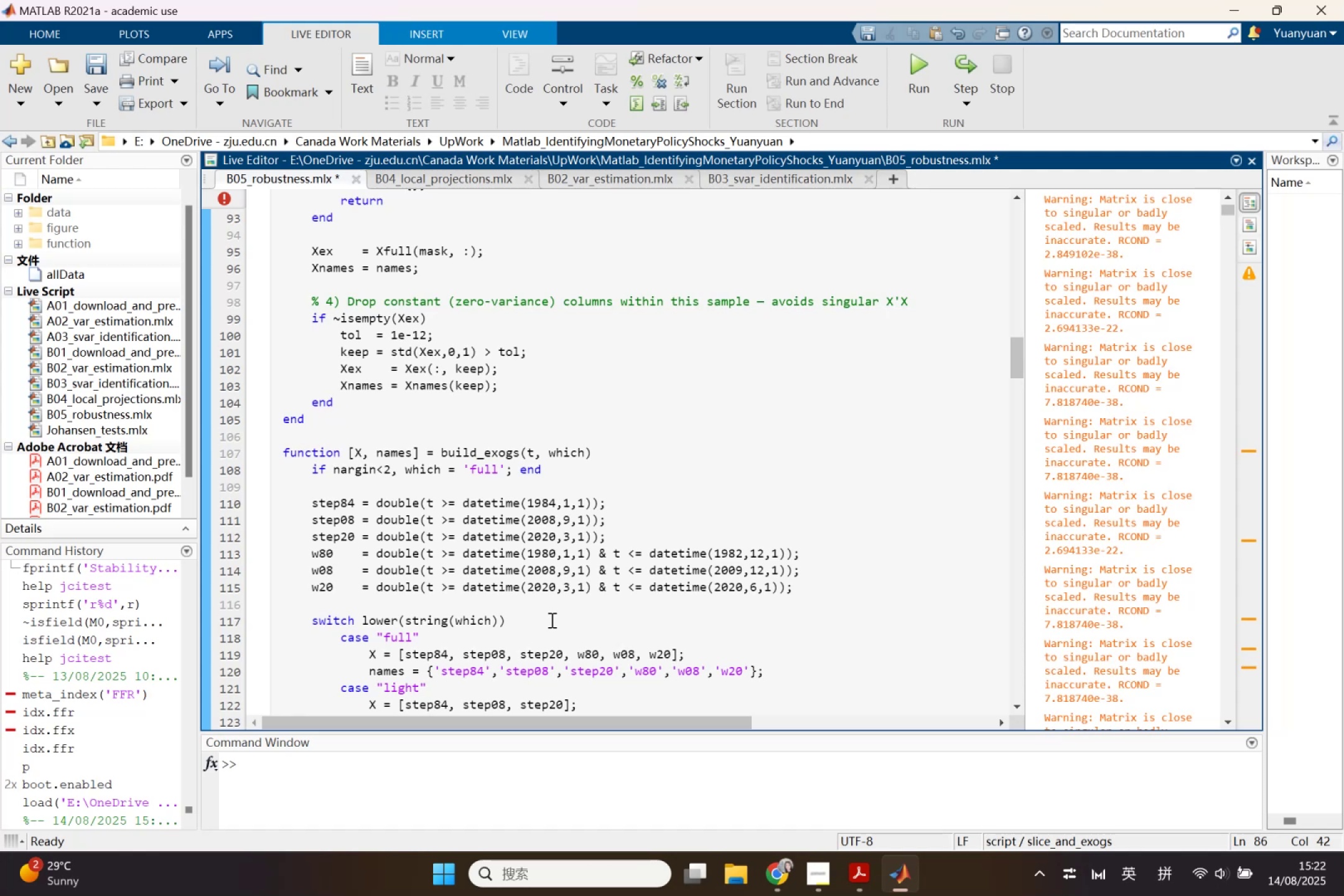 
wait(45.38)
 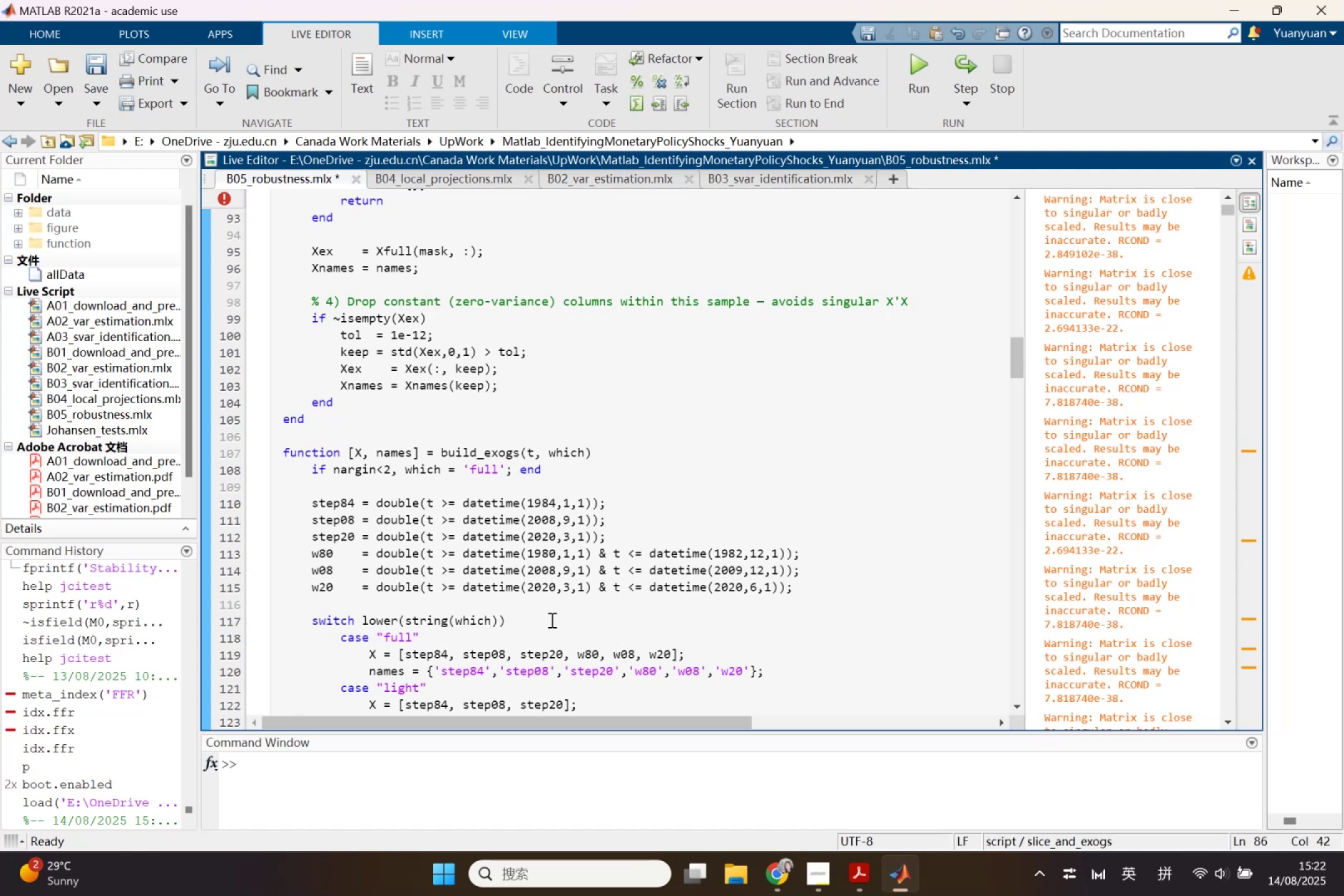 
left_click([602, 172])
 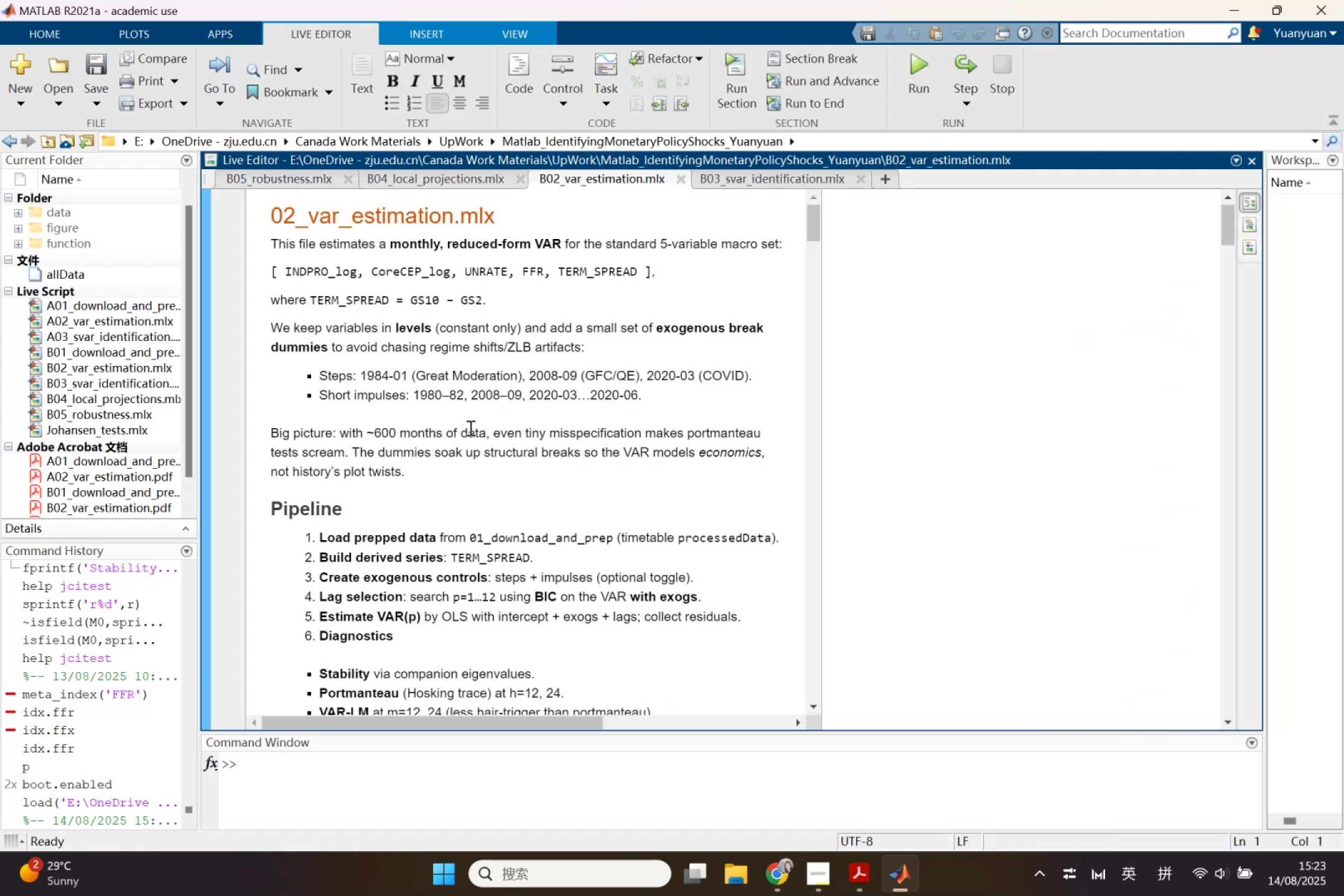 
scroll: coordinate [450, 510], scroll_direction: down, amount: 4.0
 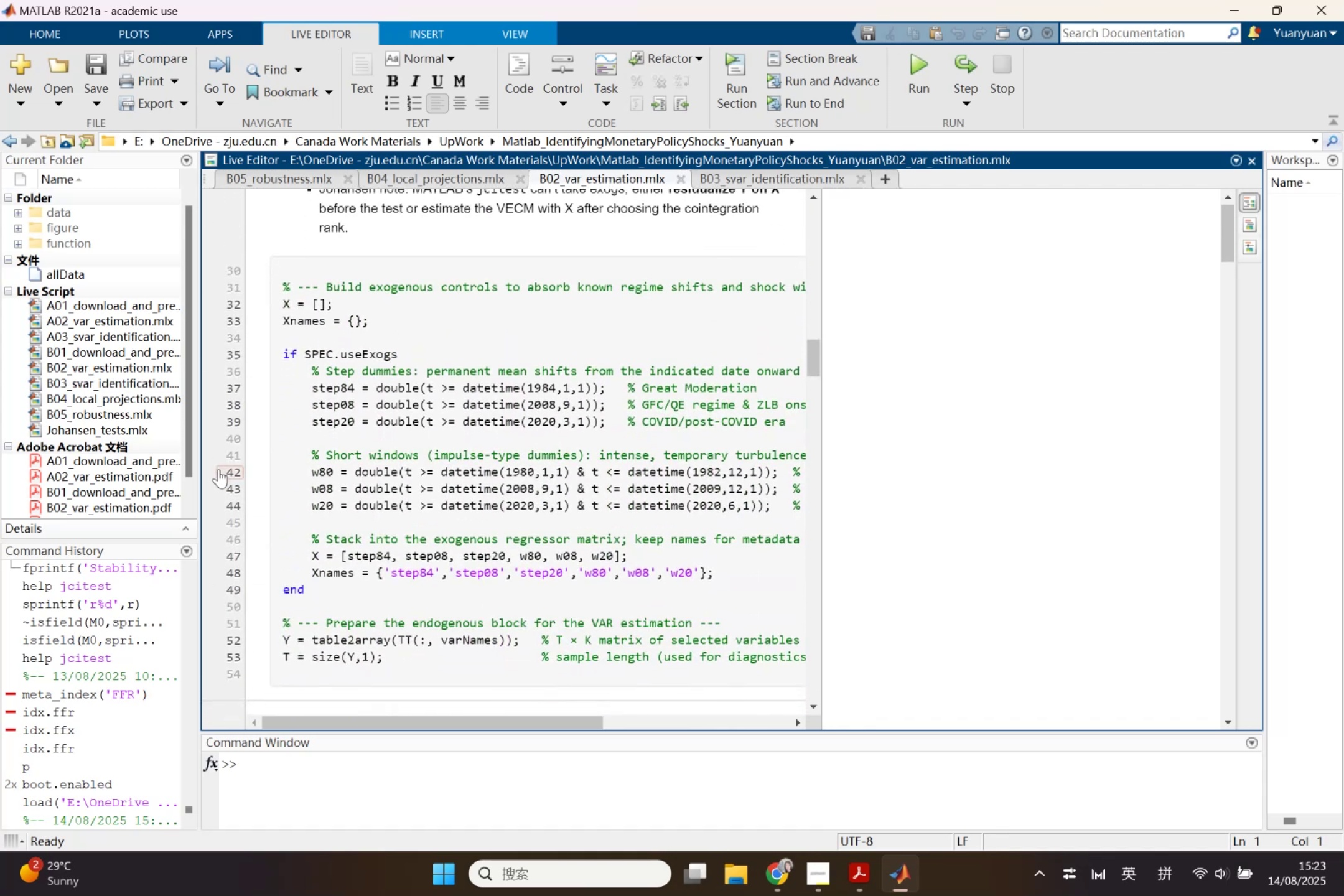 
left_click([224, 553])
 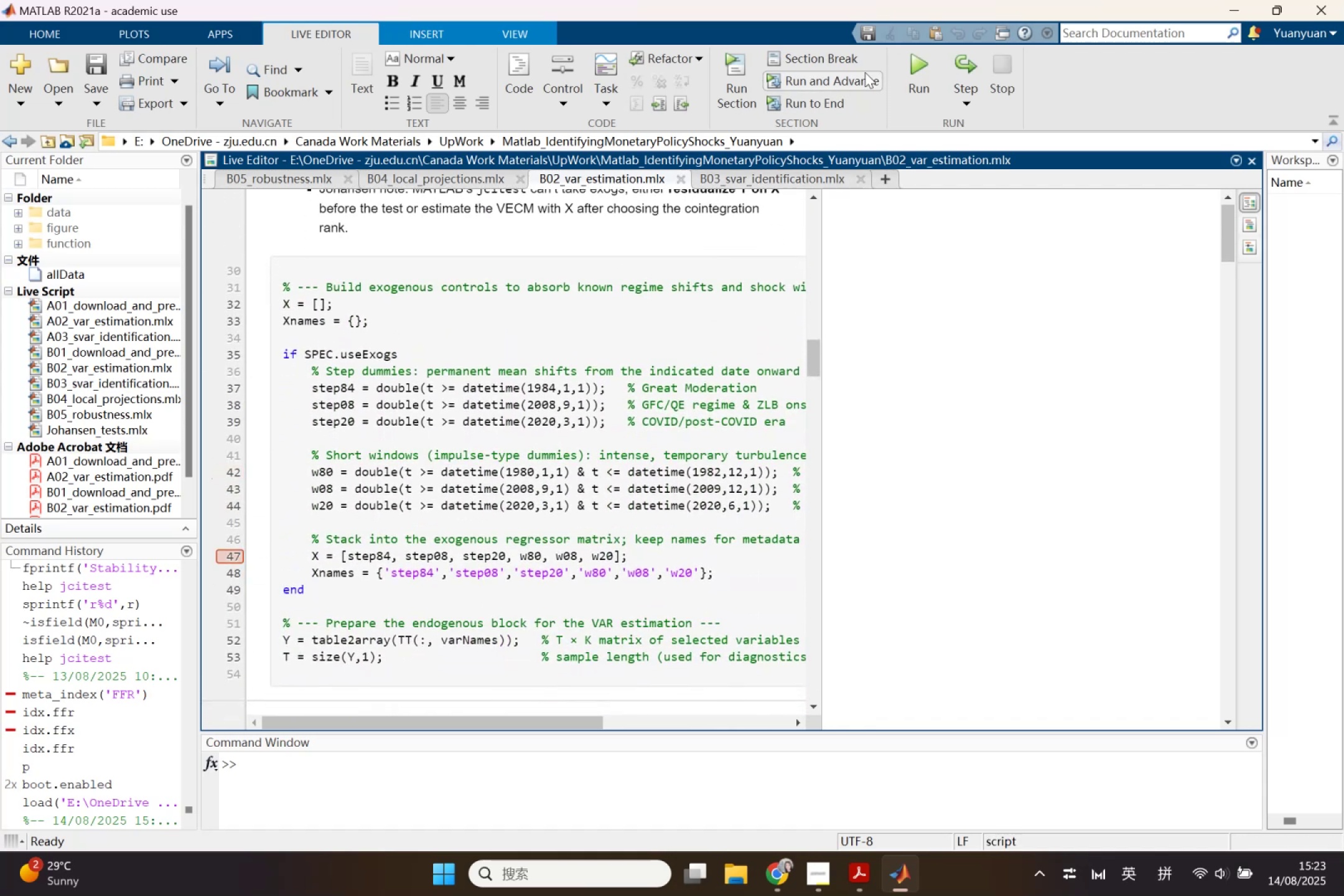 
left_click([907, 68])
 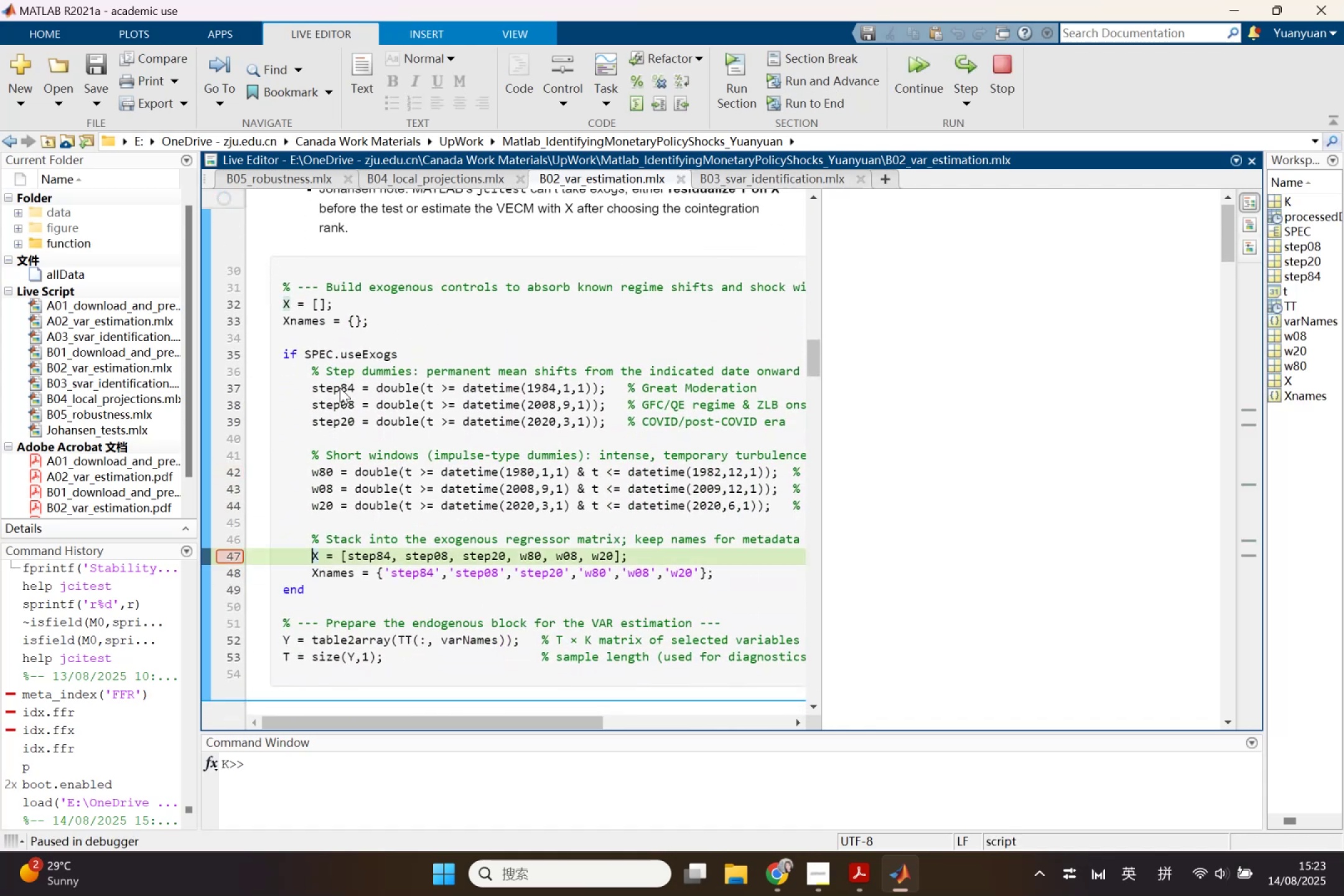 
left_click([340, 388])
 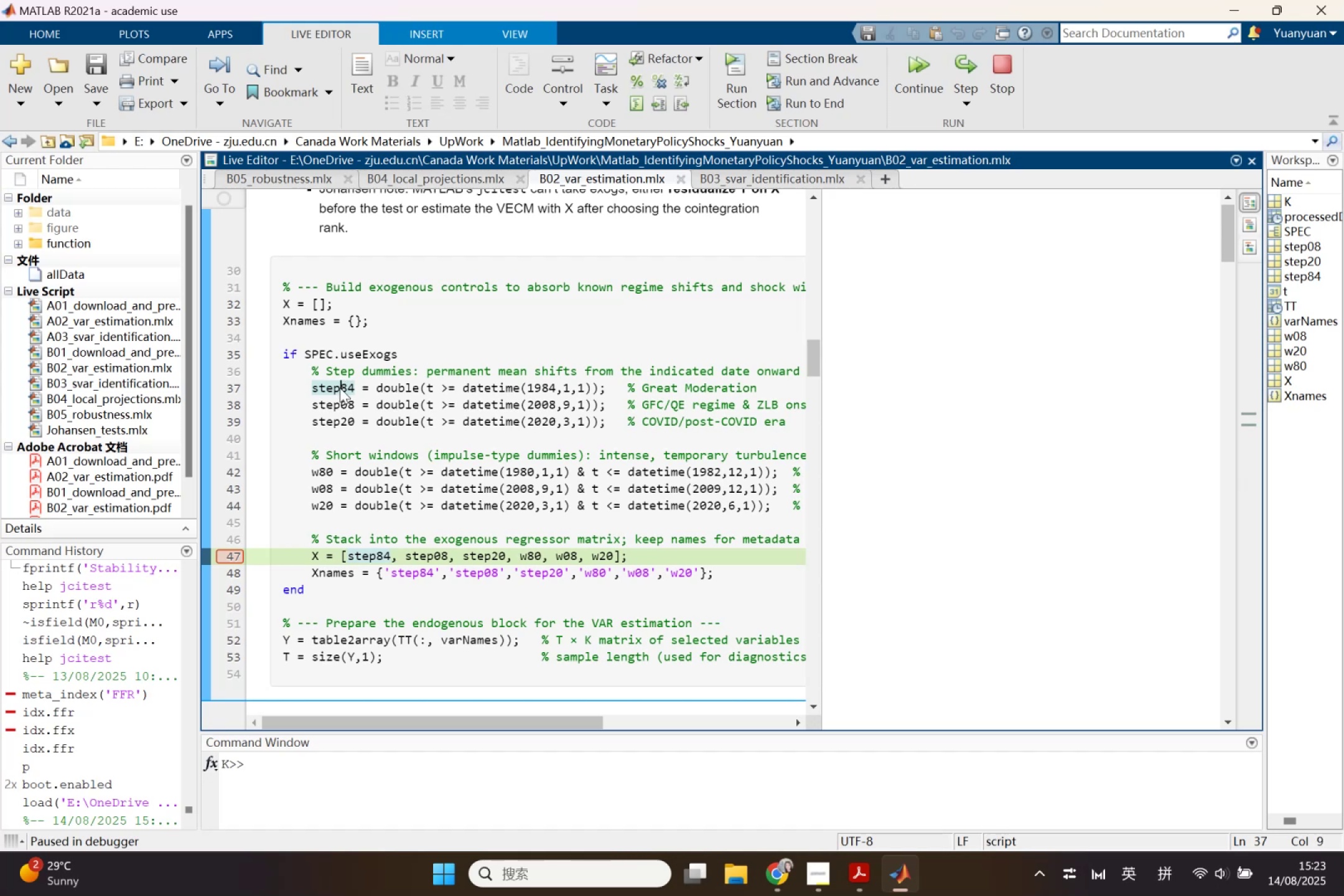 
right_click([340, 388])
 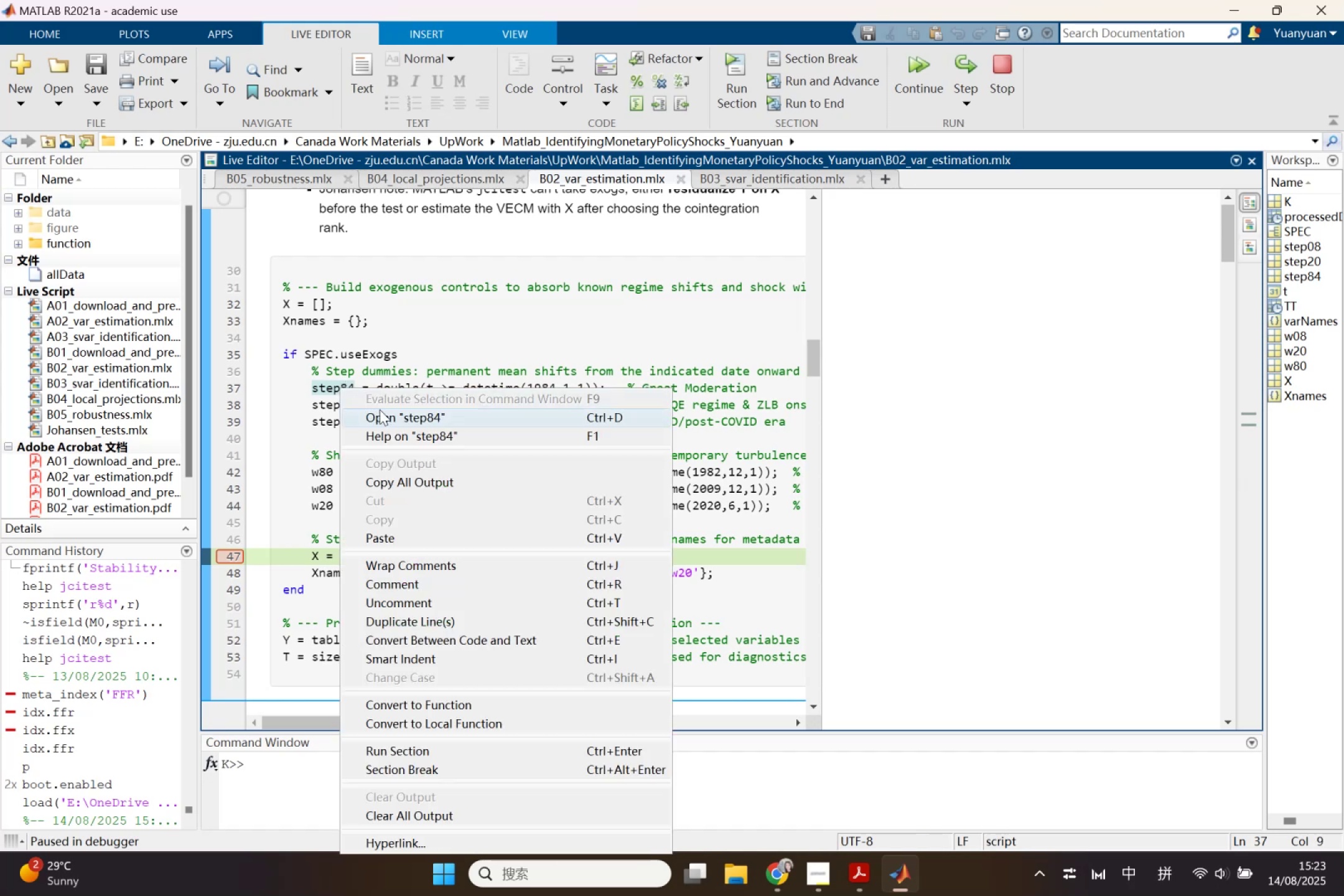 
left_click([380, 409])
 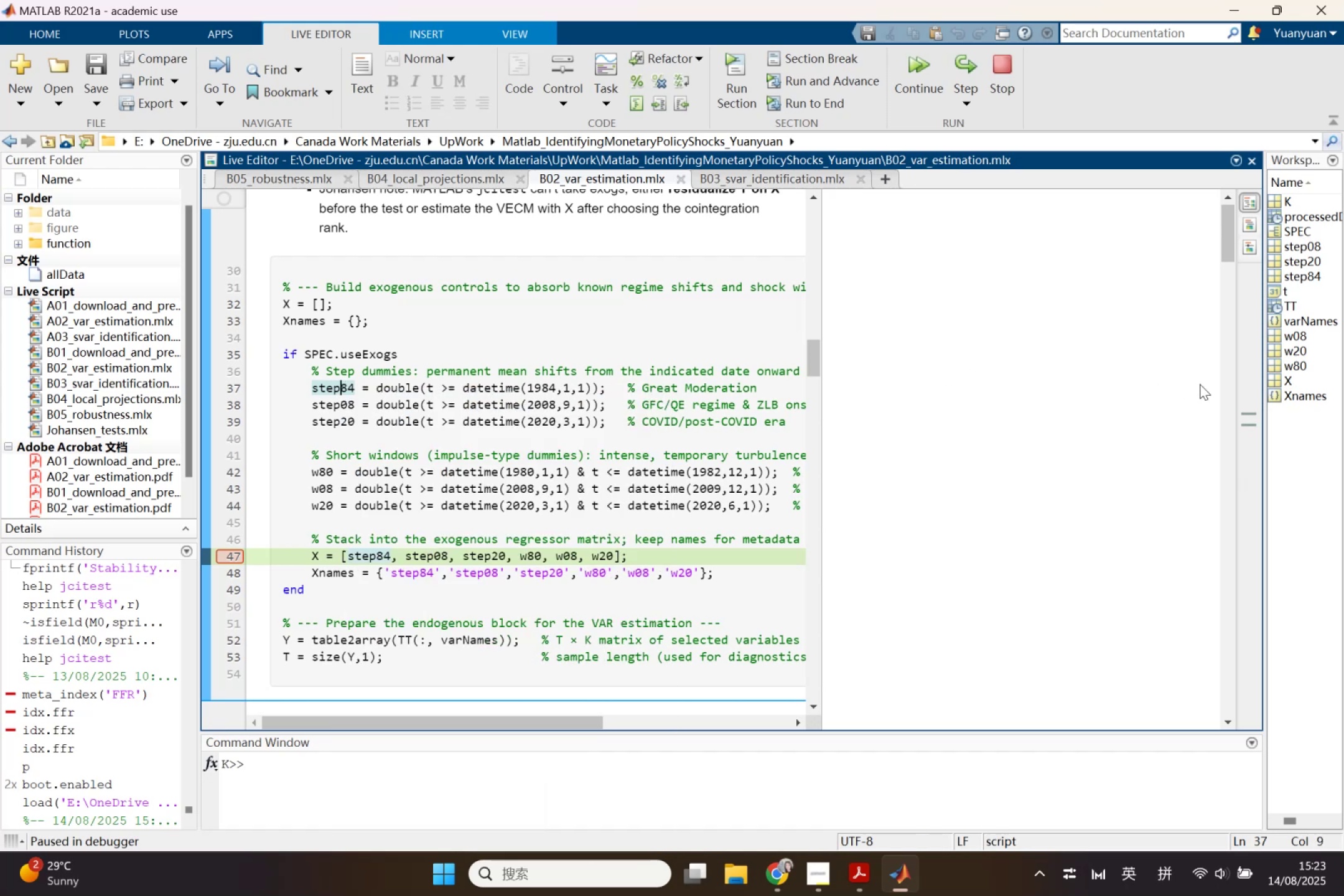 
mouse_move([1238, 394])
 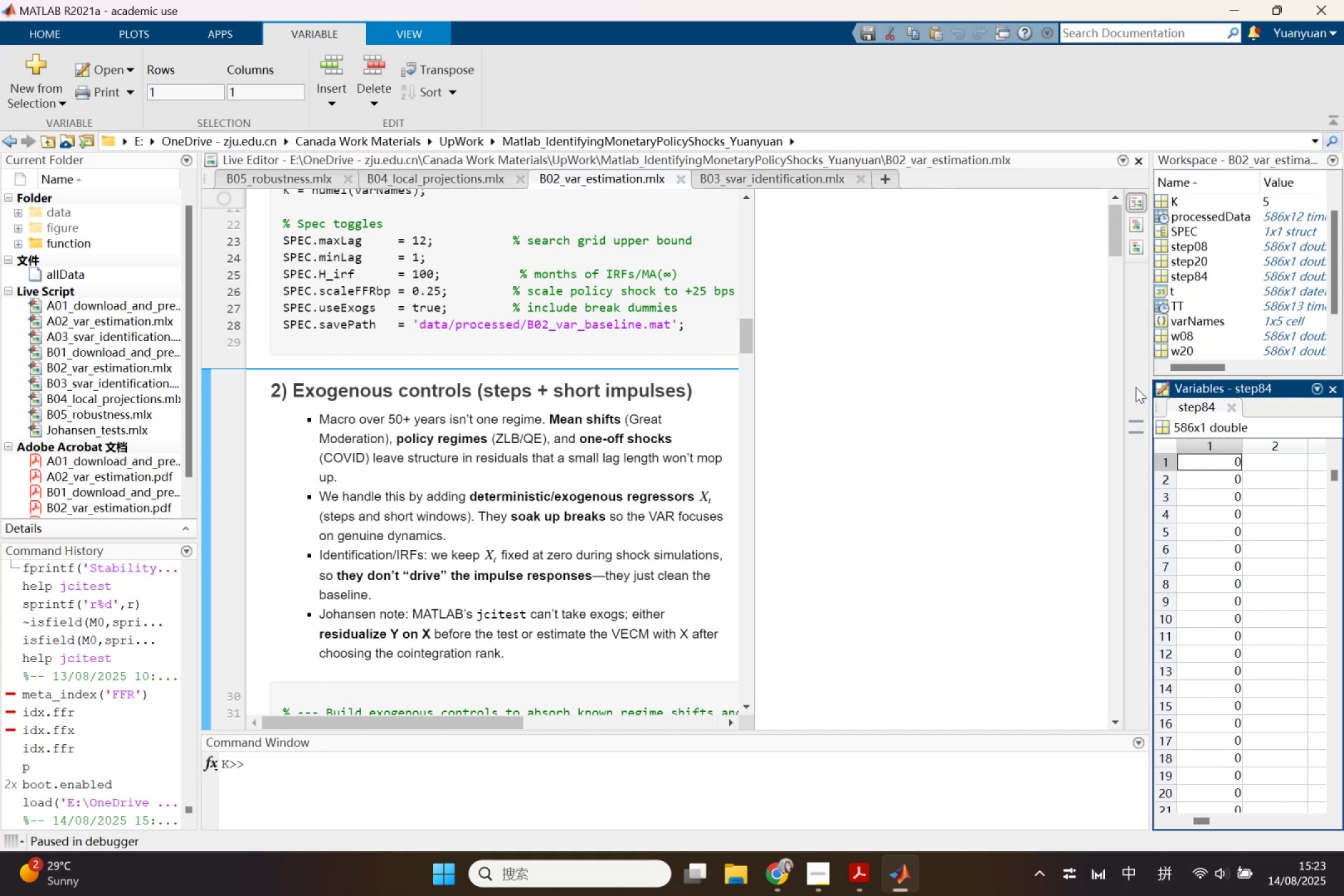 
wait(5.51)
 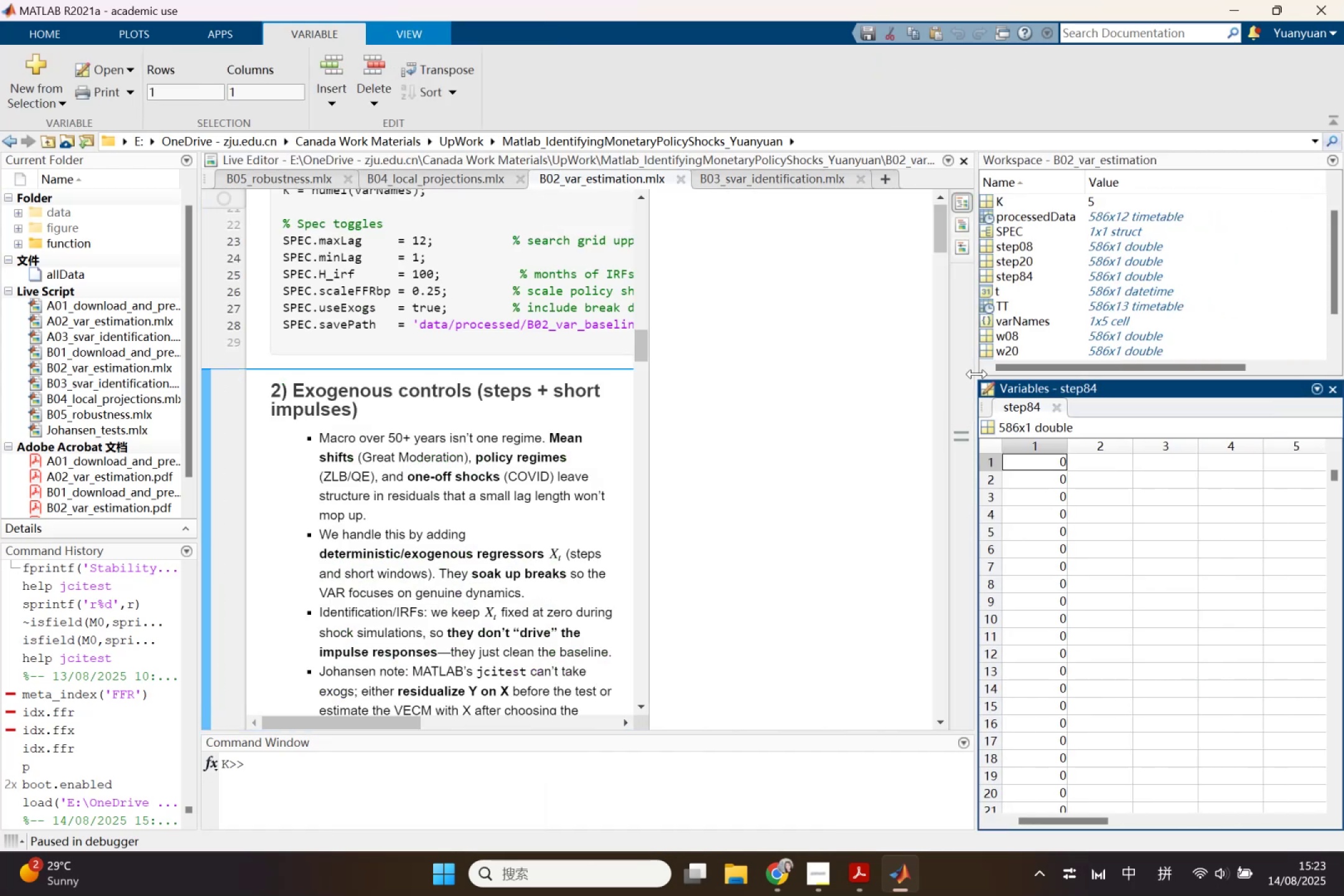 
scroll: coordinate [1230, 653], scroll_direction: down, amount: 35.0
 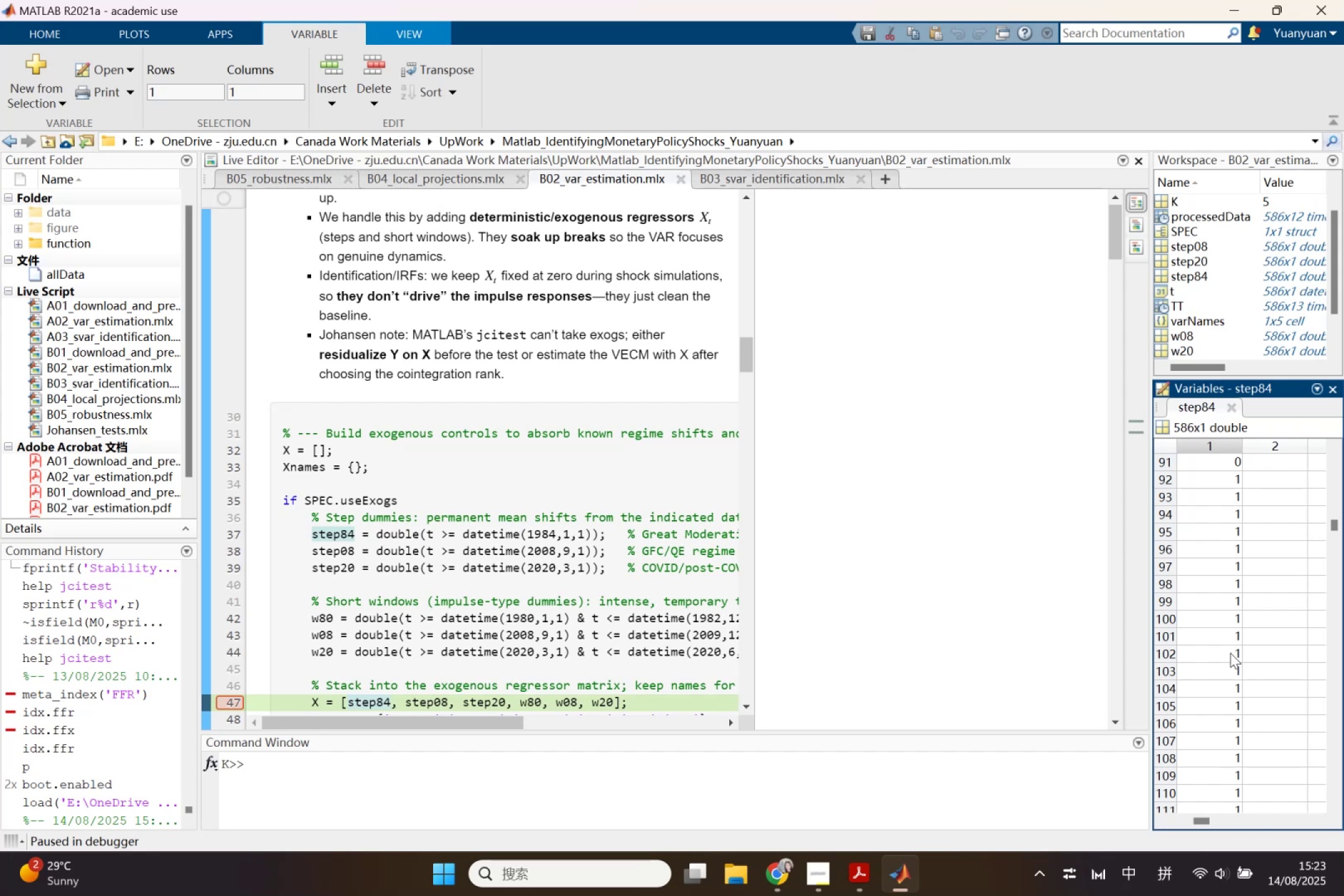 
wait(31.51)
 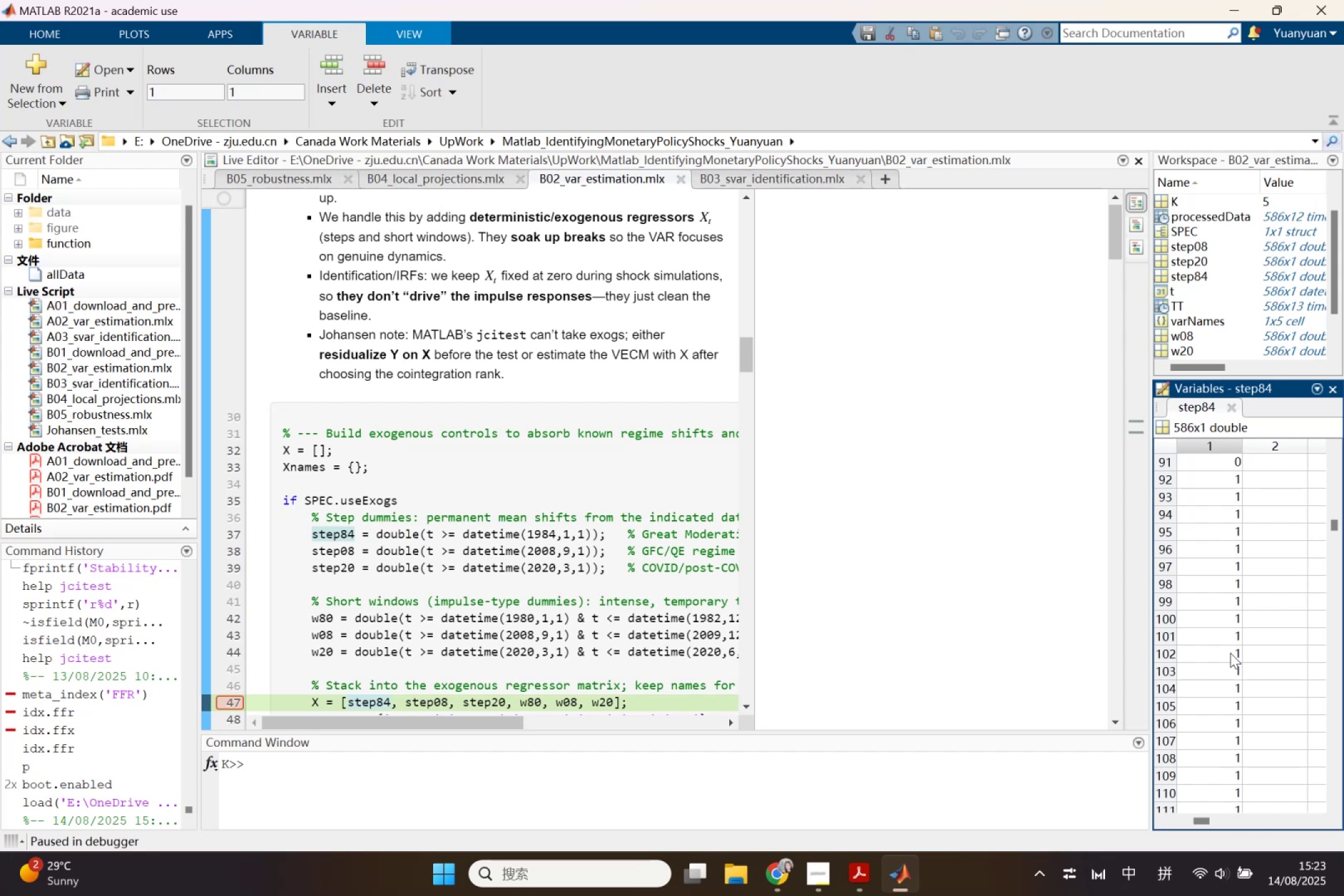 
left_click([327, 182])
 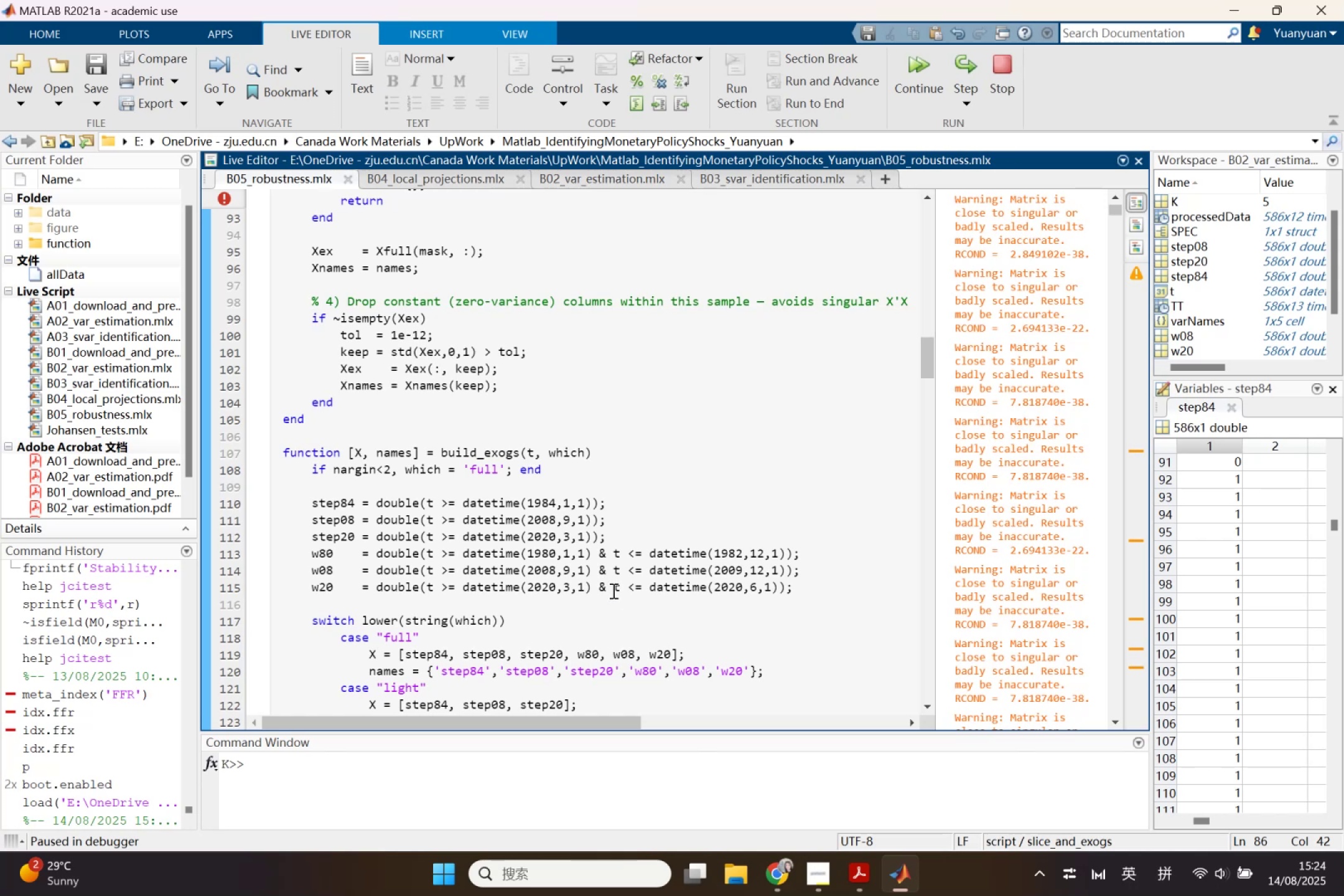 
wait(5.07)
 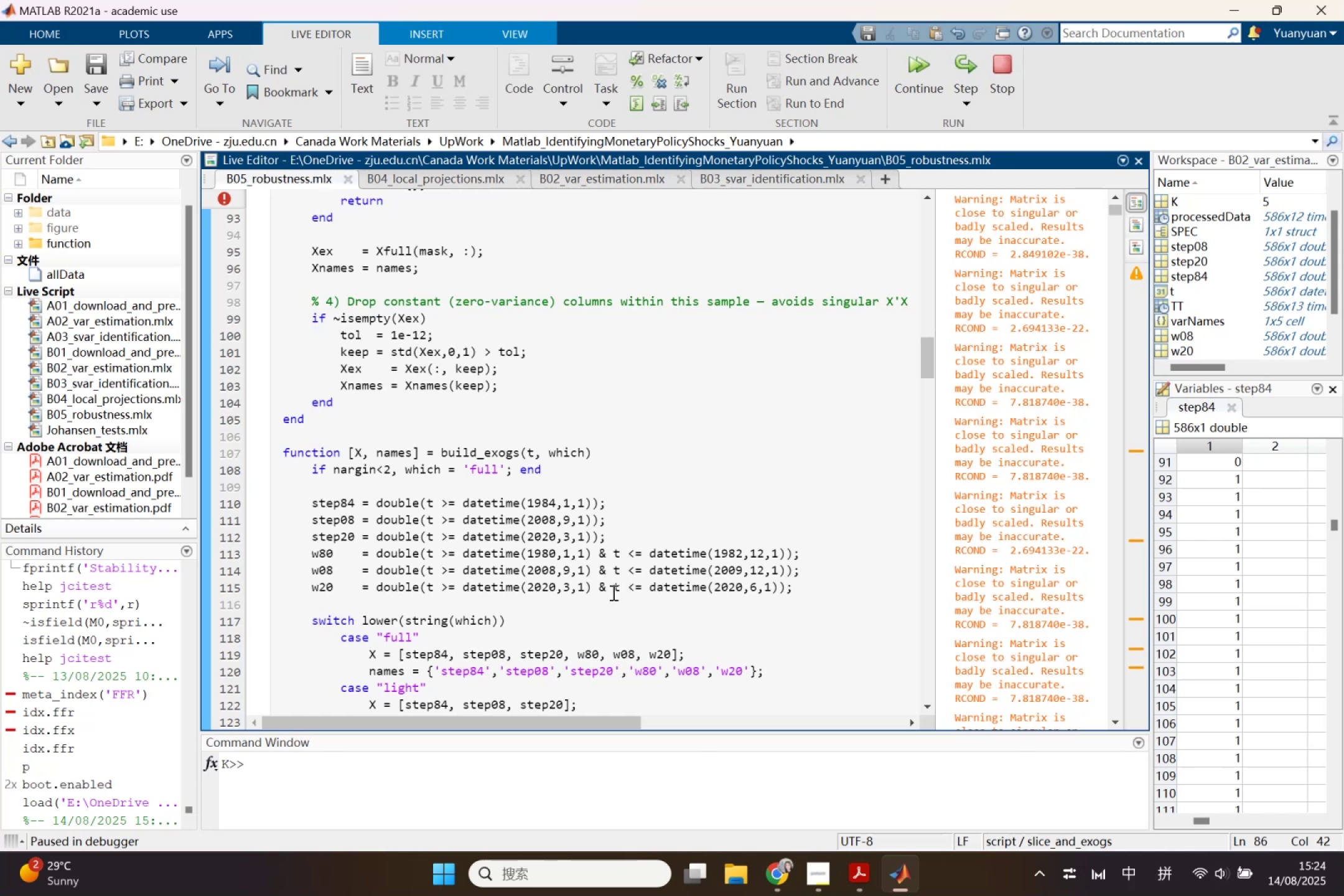 
scroll: coordinate [612, 590], scroll_direction: down, amount: 1.0
 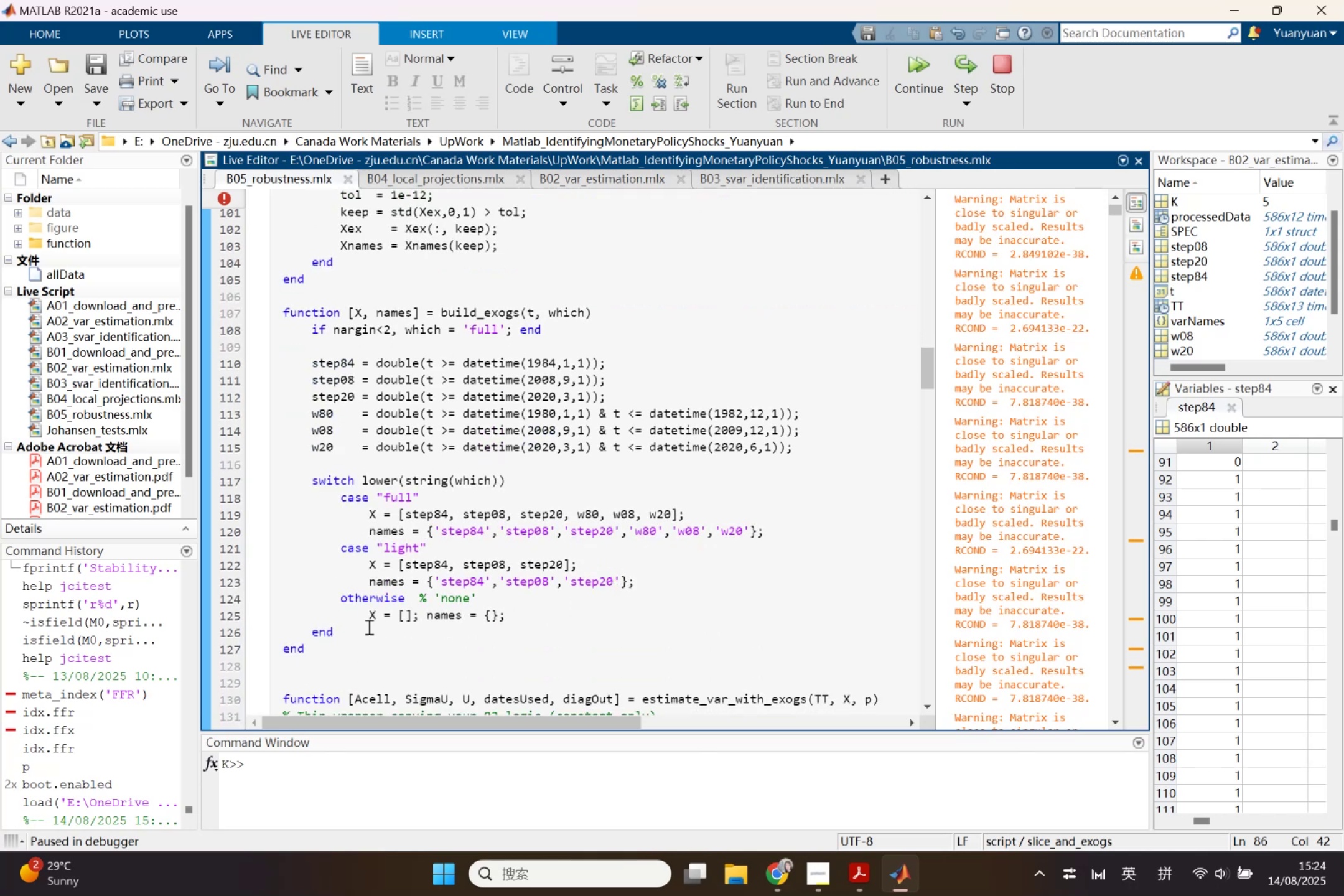 
left_click([347, 644])
 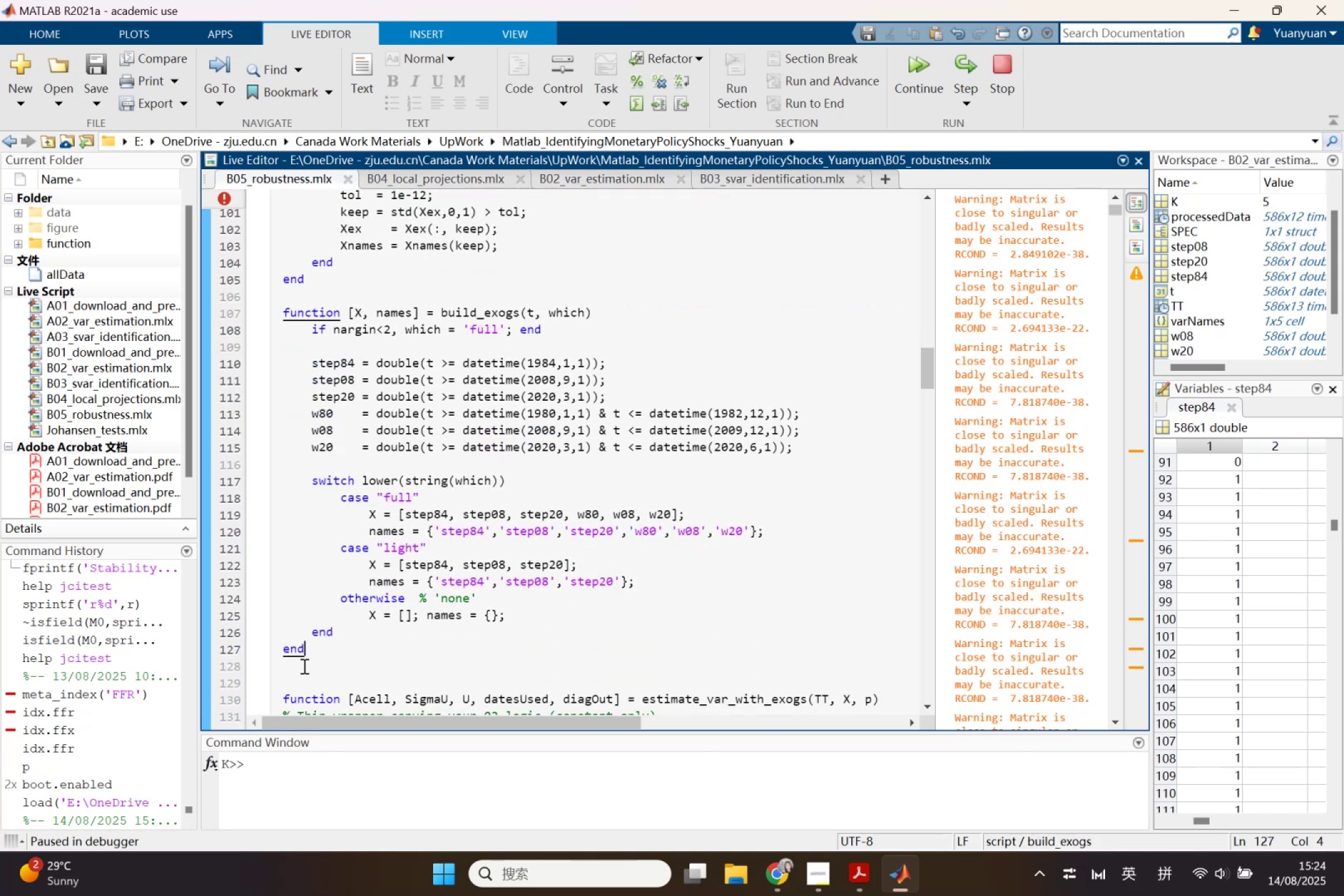 
left_click([301, 666])
 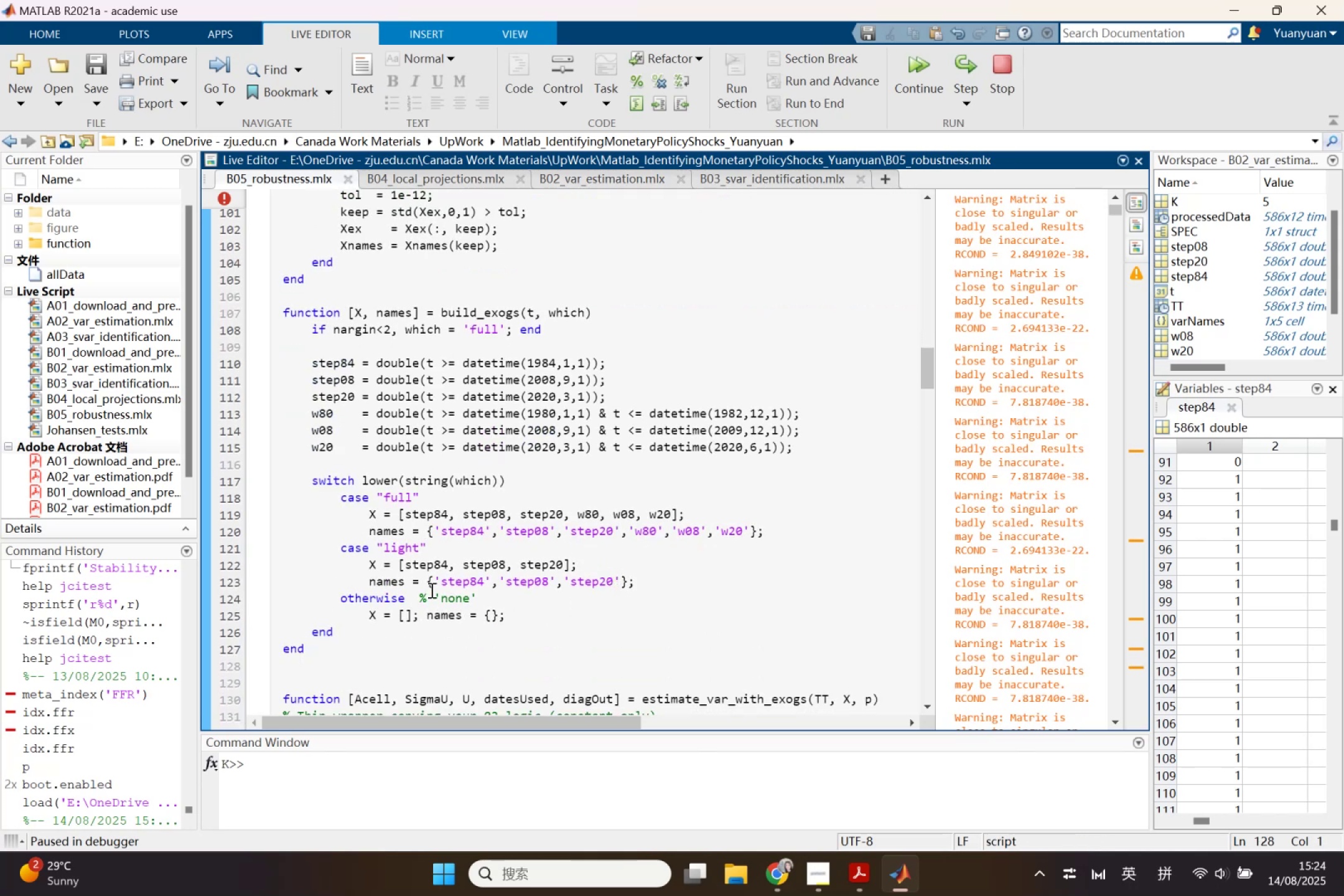 
scroll: coordinate [468, 589], scroll_direction: up, amount: 1.0
 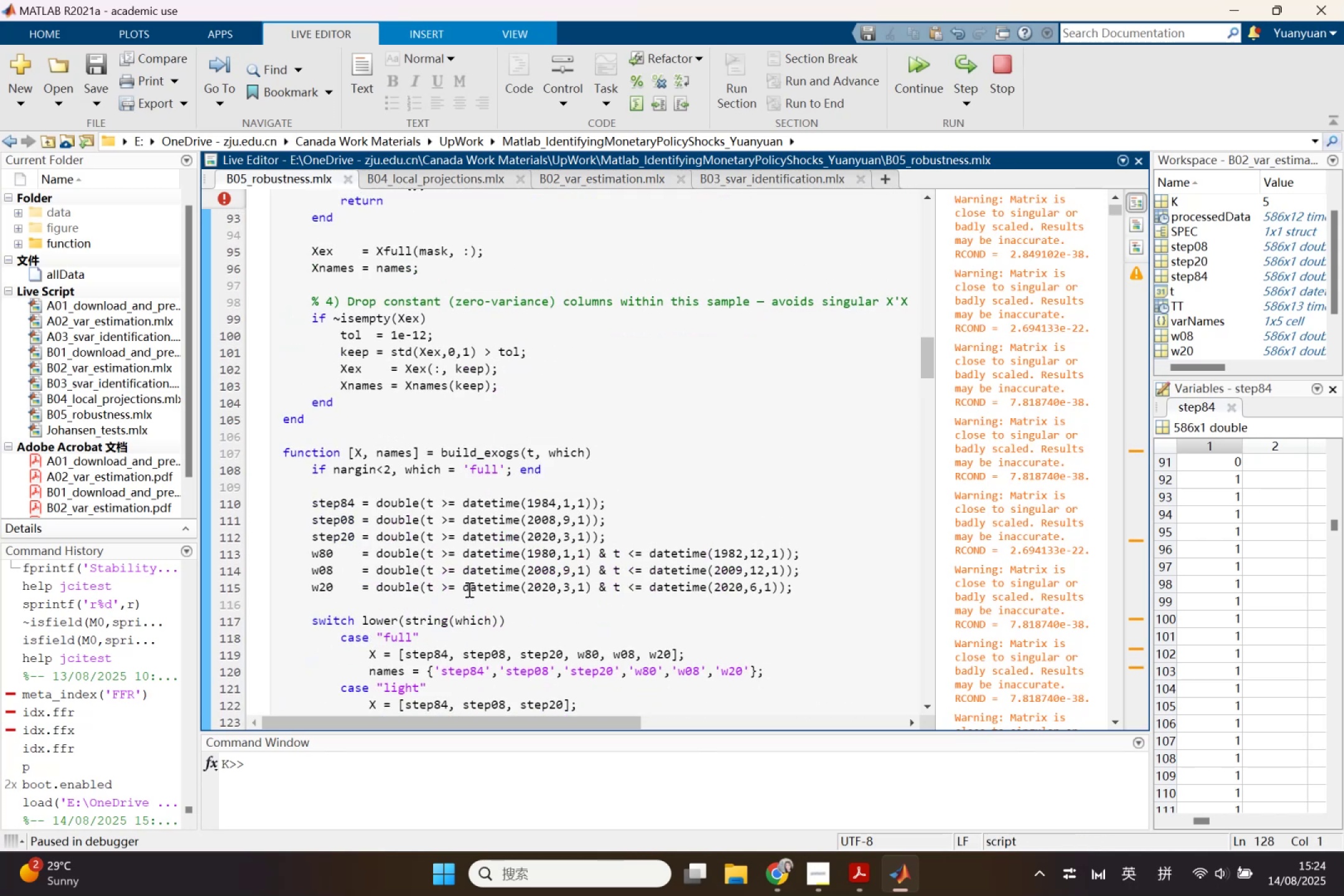 
scroll: coordinate [468, 589], scroll_direction: down, amount: 1.0
 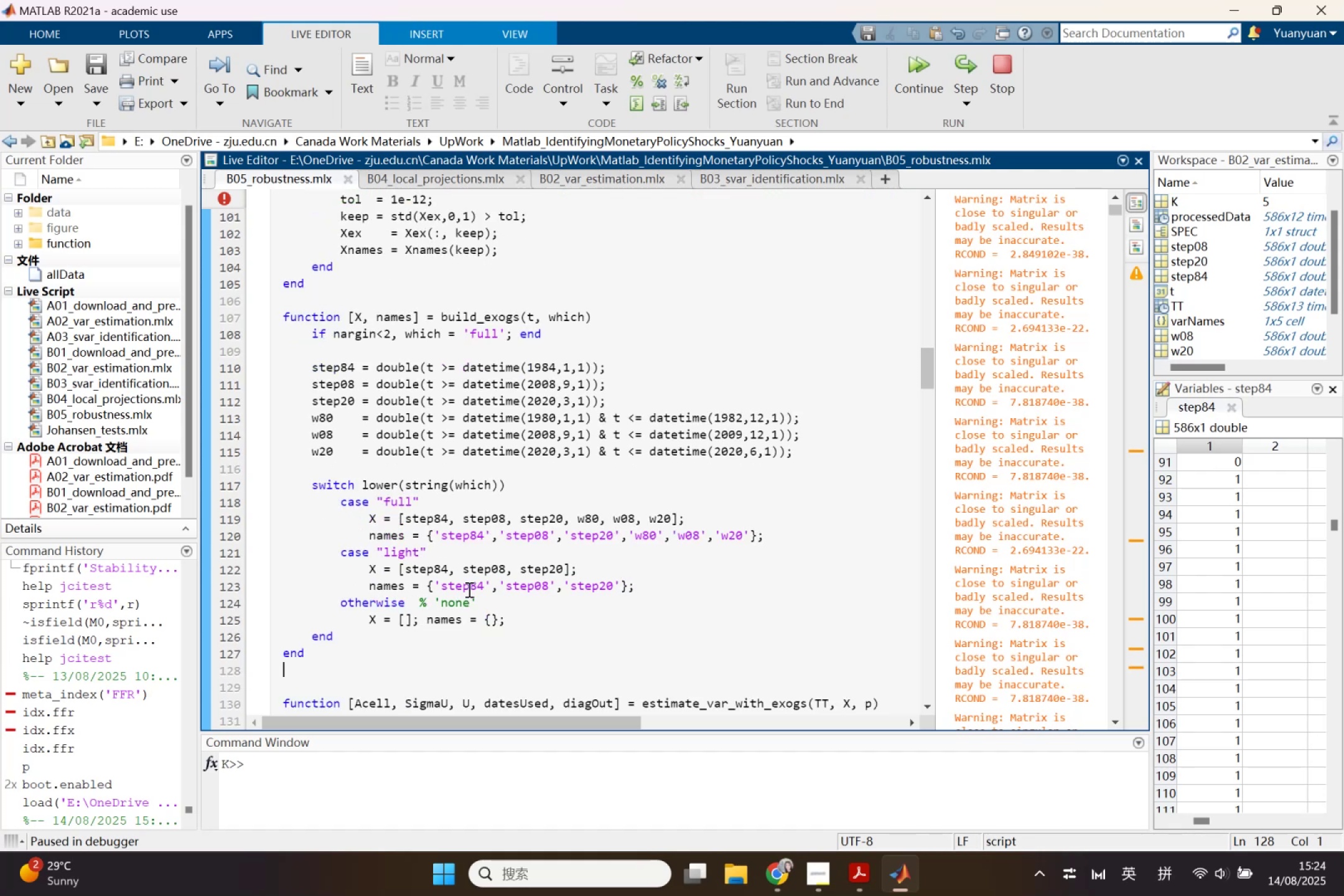 
scroll: coordinate [468, 589], scroll_direction: up, amount: 2.0
 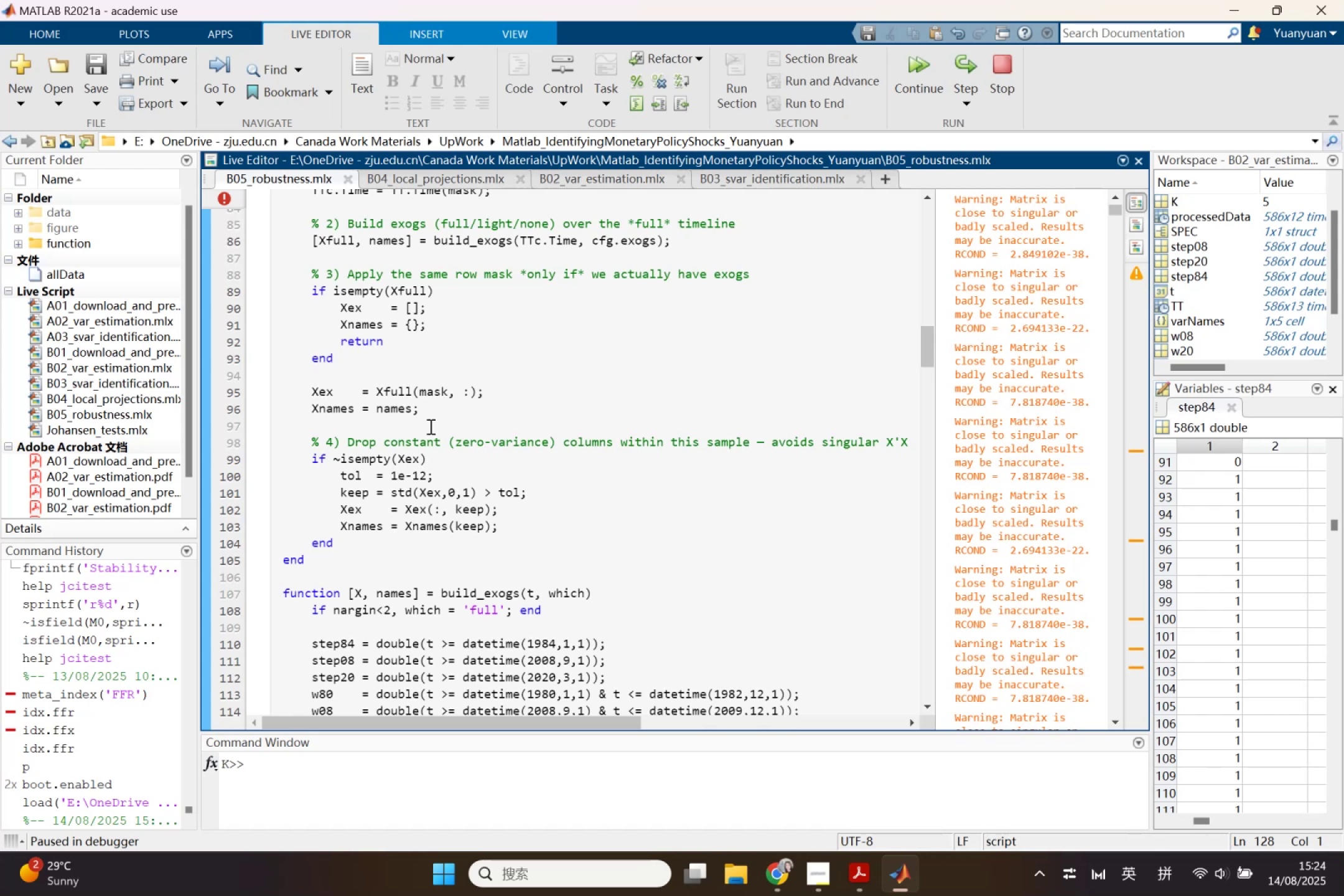 
wait(14.89)
 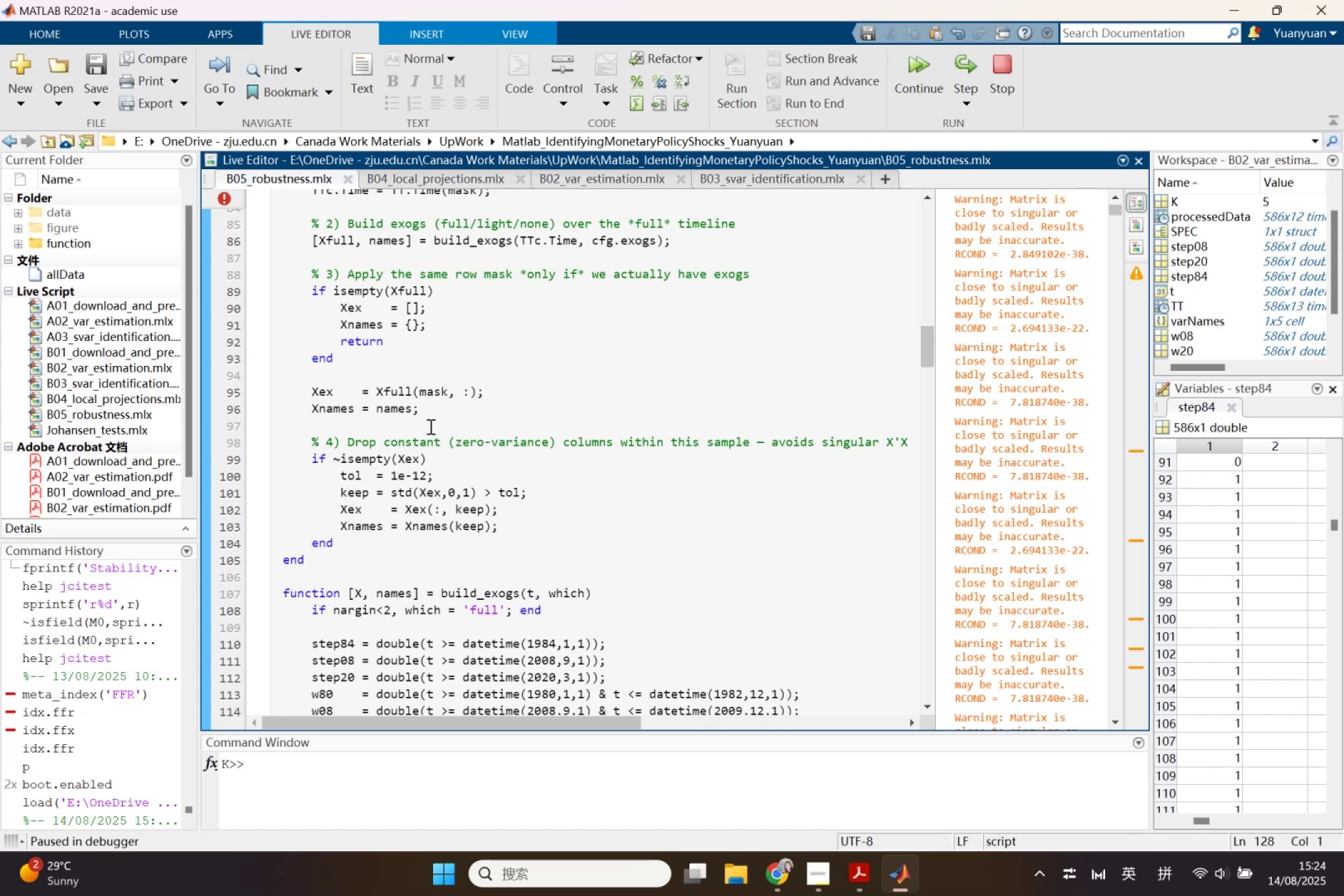 
key(Control+C)
 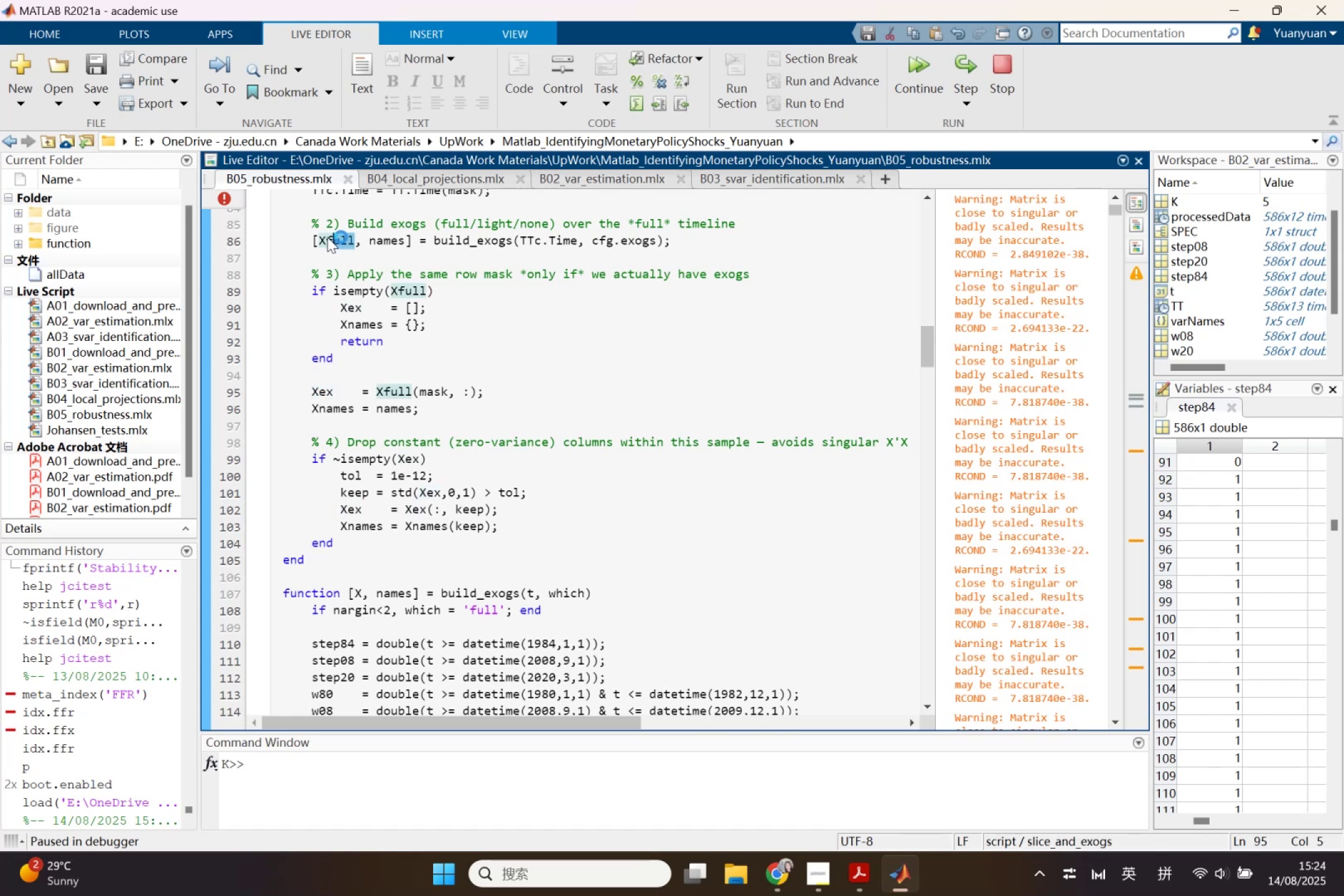 
key(Control+V)
 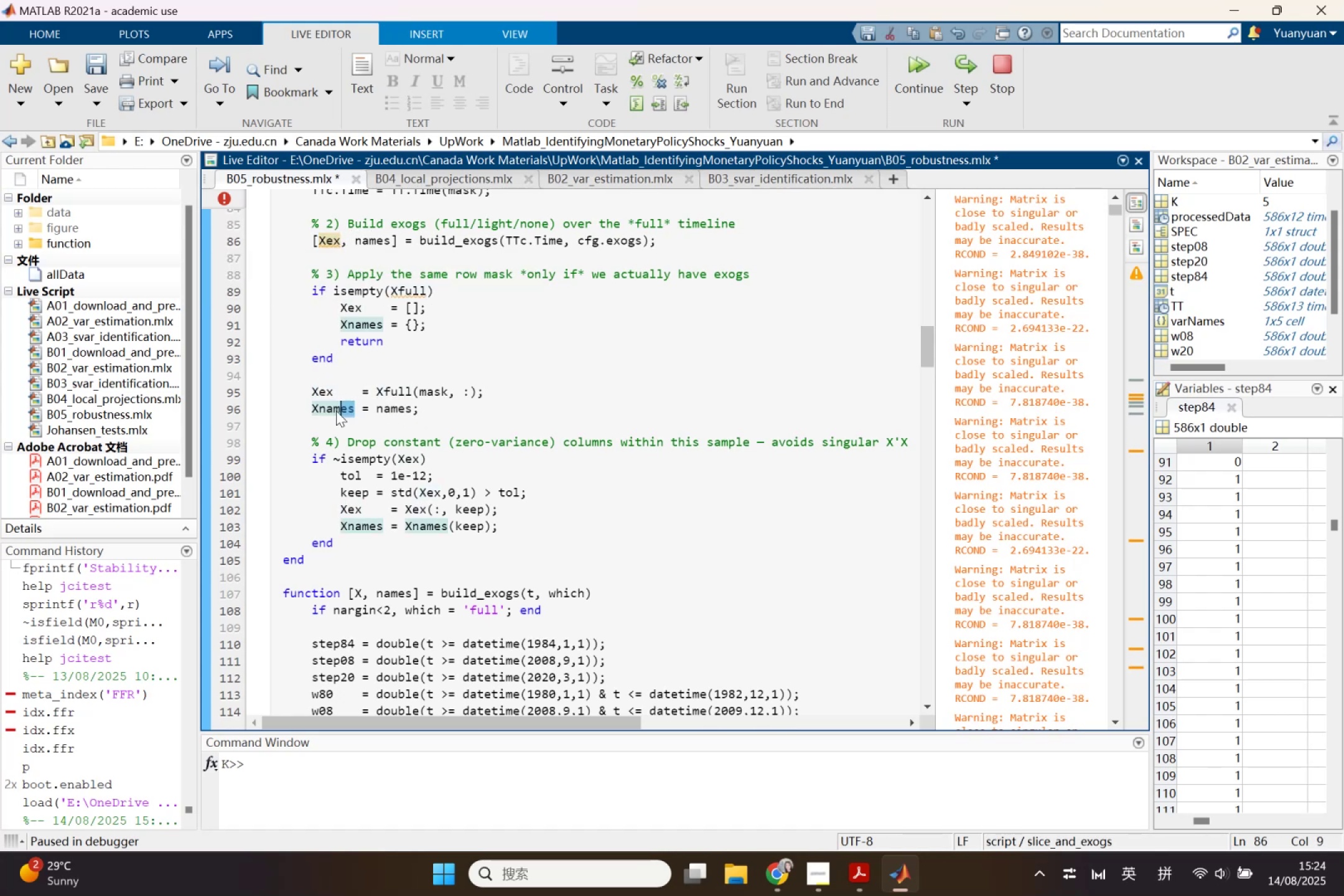 
key(Control+ControlLeft)
 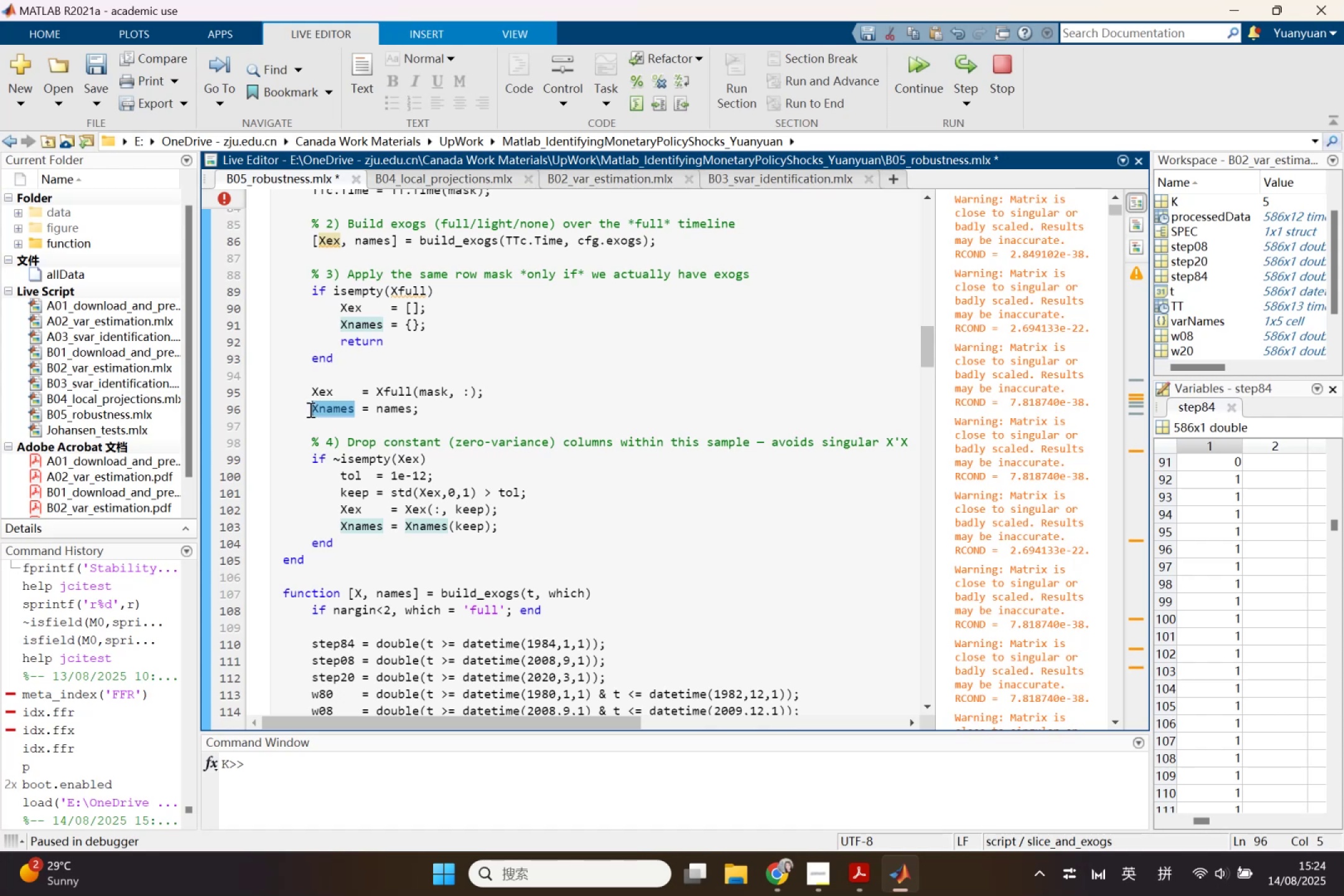 
key(Control+C)
 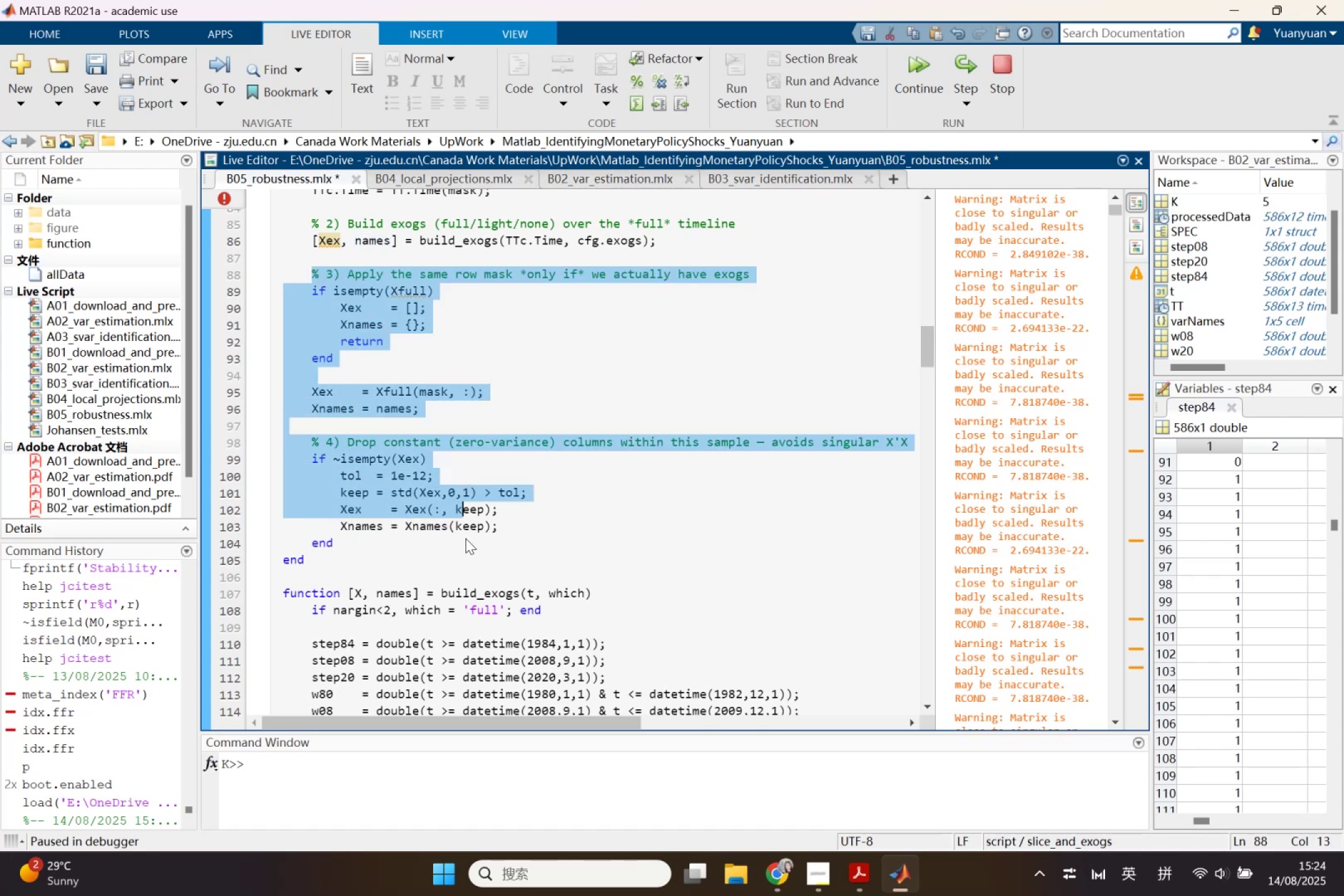 
wait(5.67)
 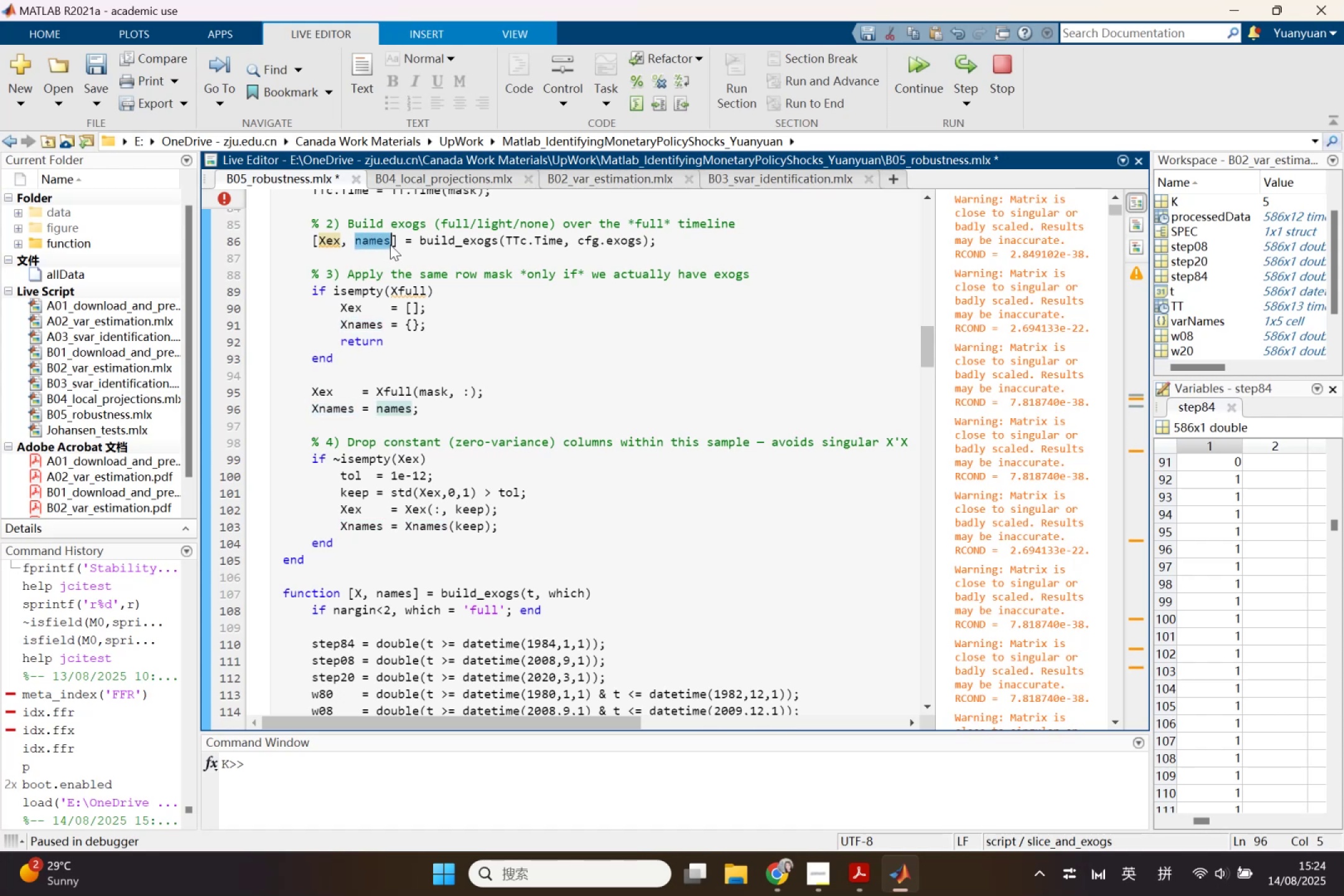 
key(Backspace)
 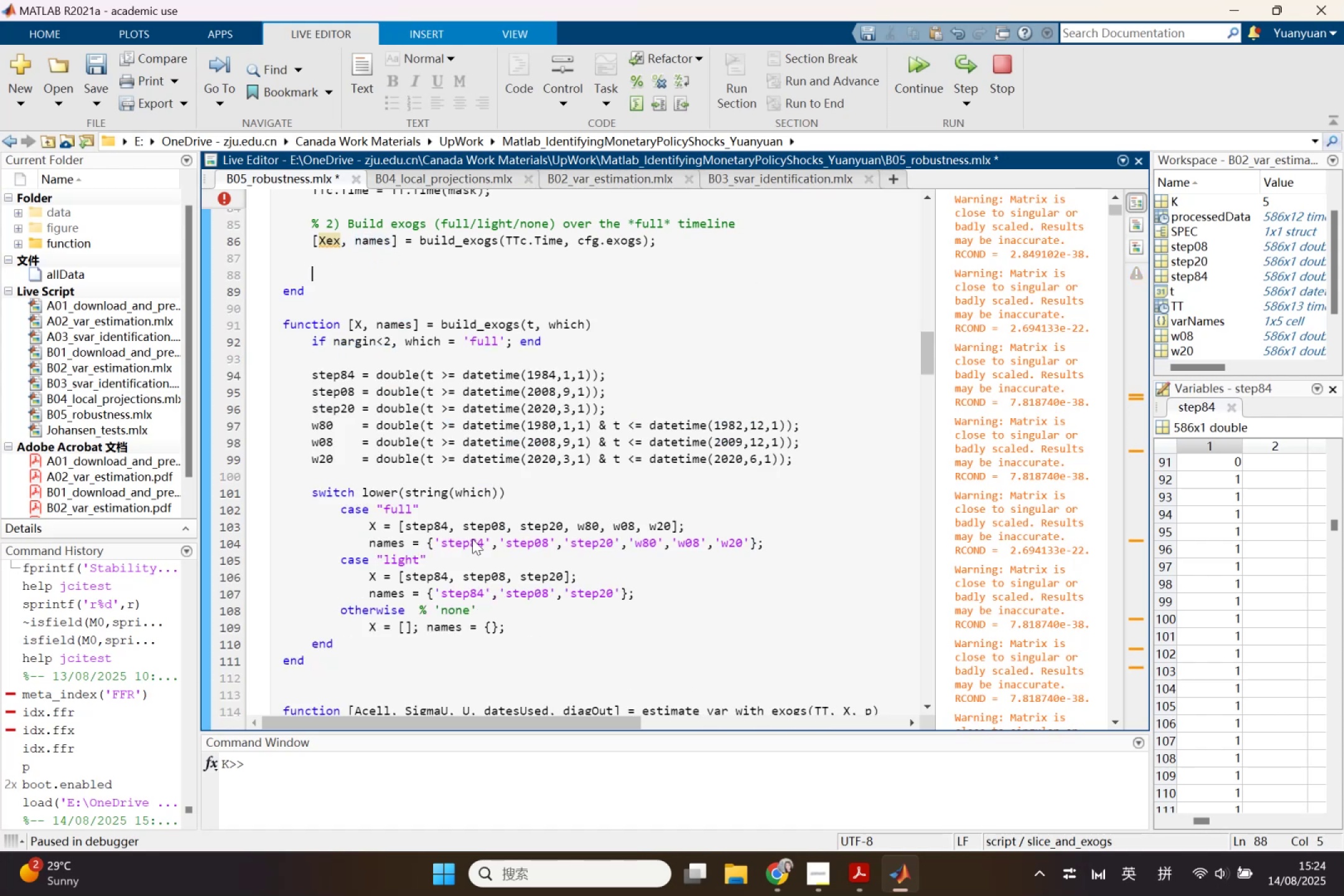 
key(Backspace)
 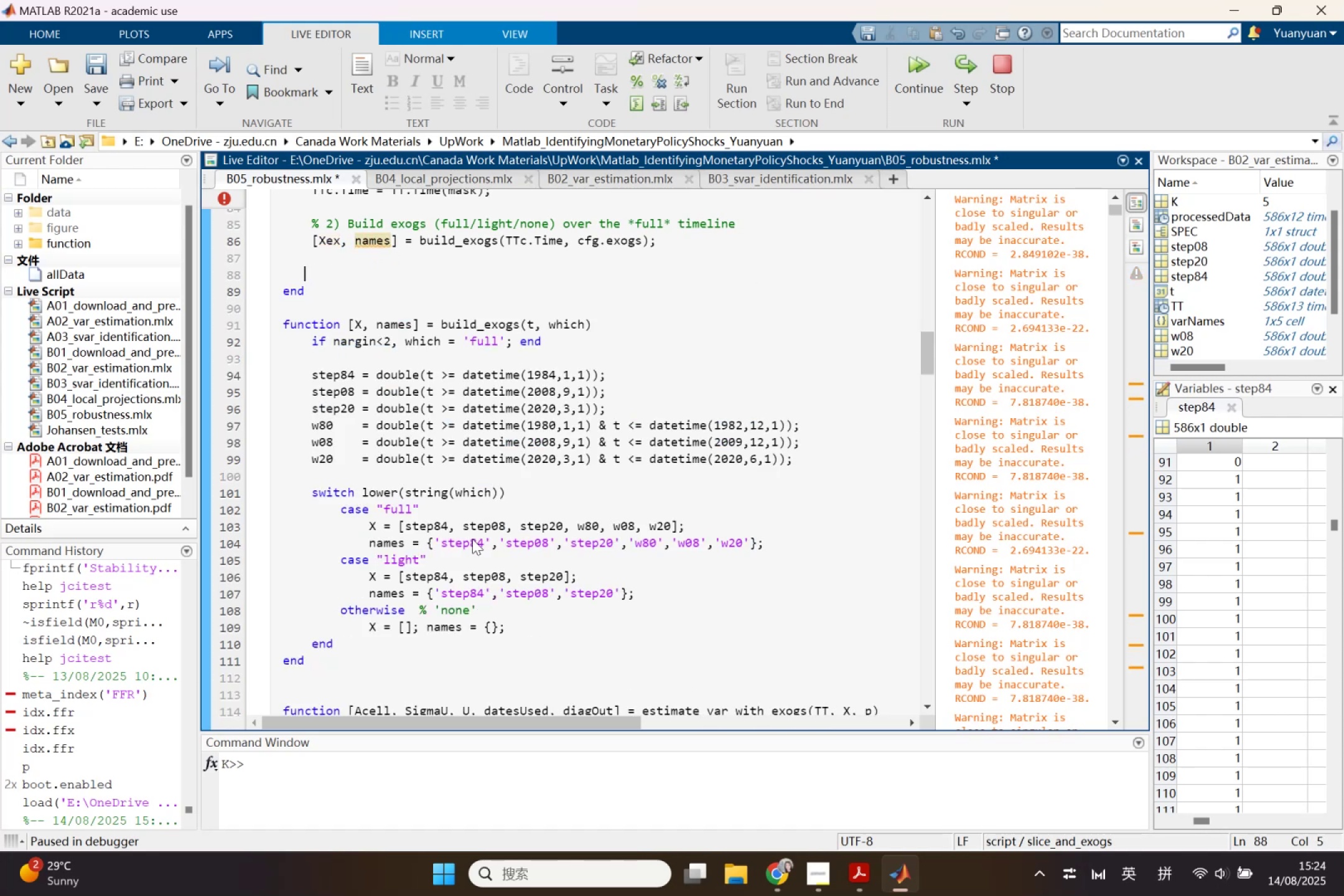 
key(Backspace)
 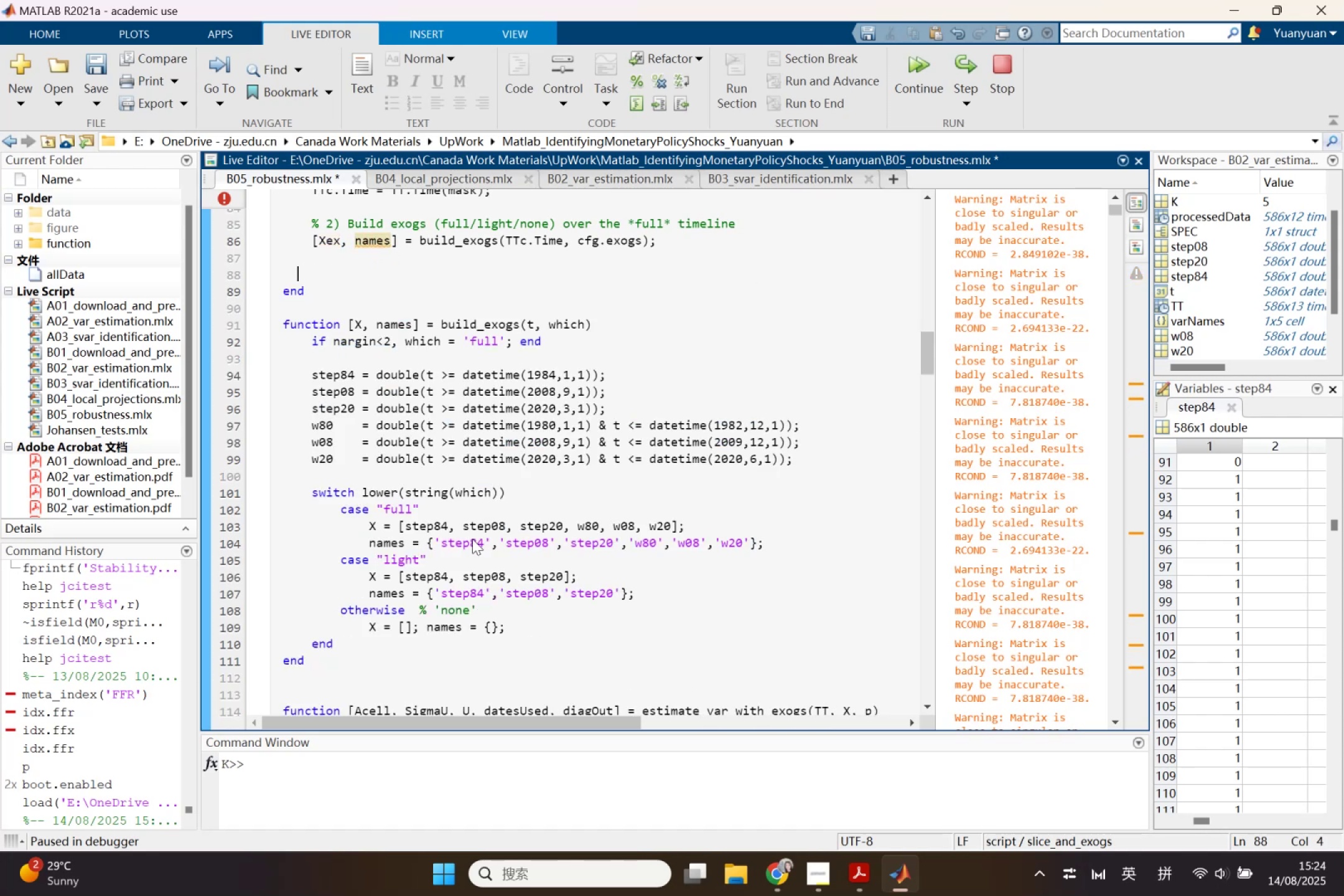 
key(Backspace)
 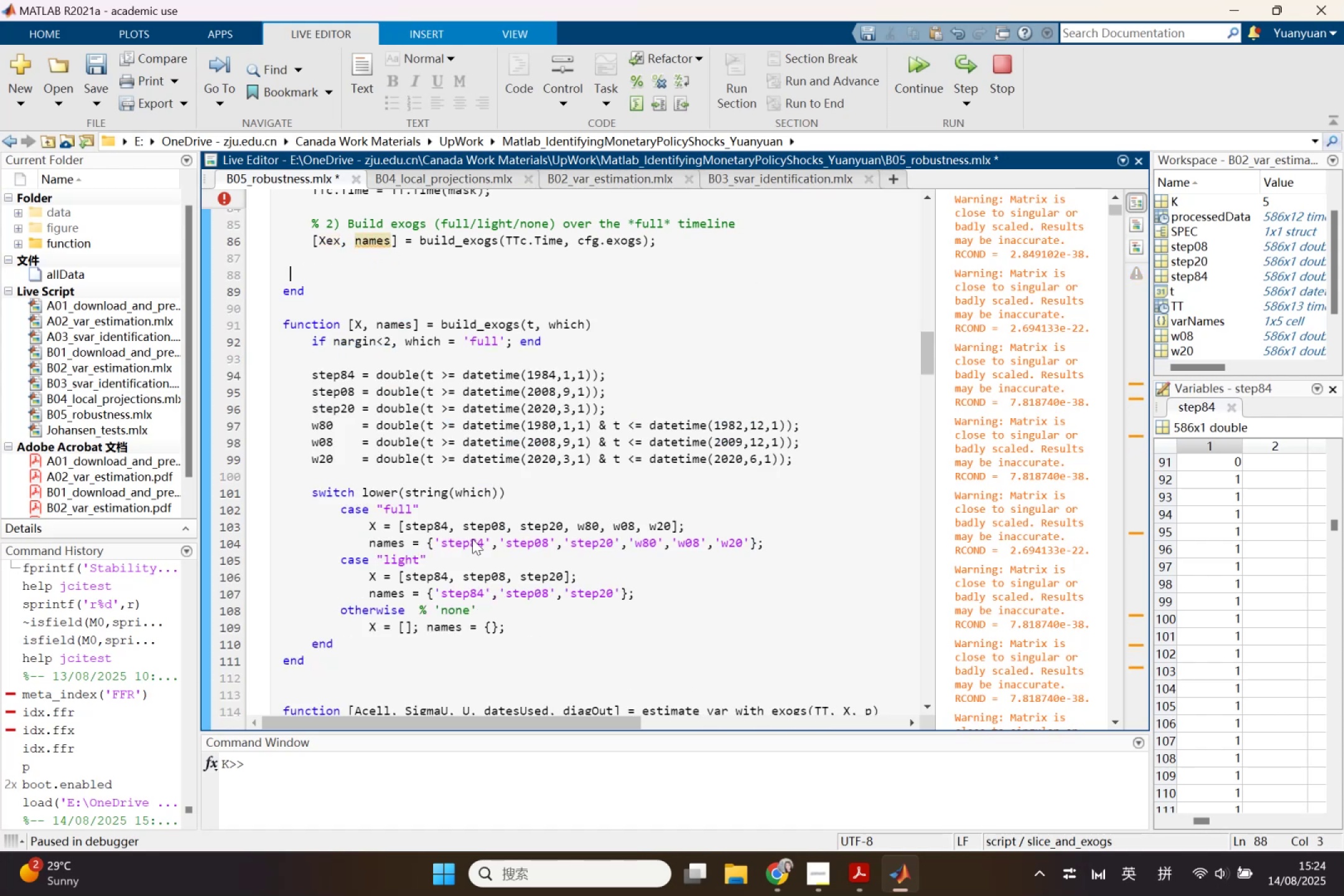 
key(Backspace)
 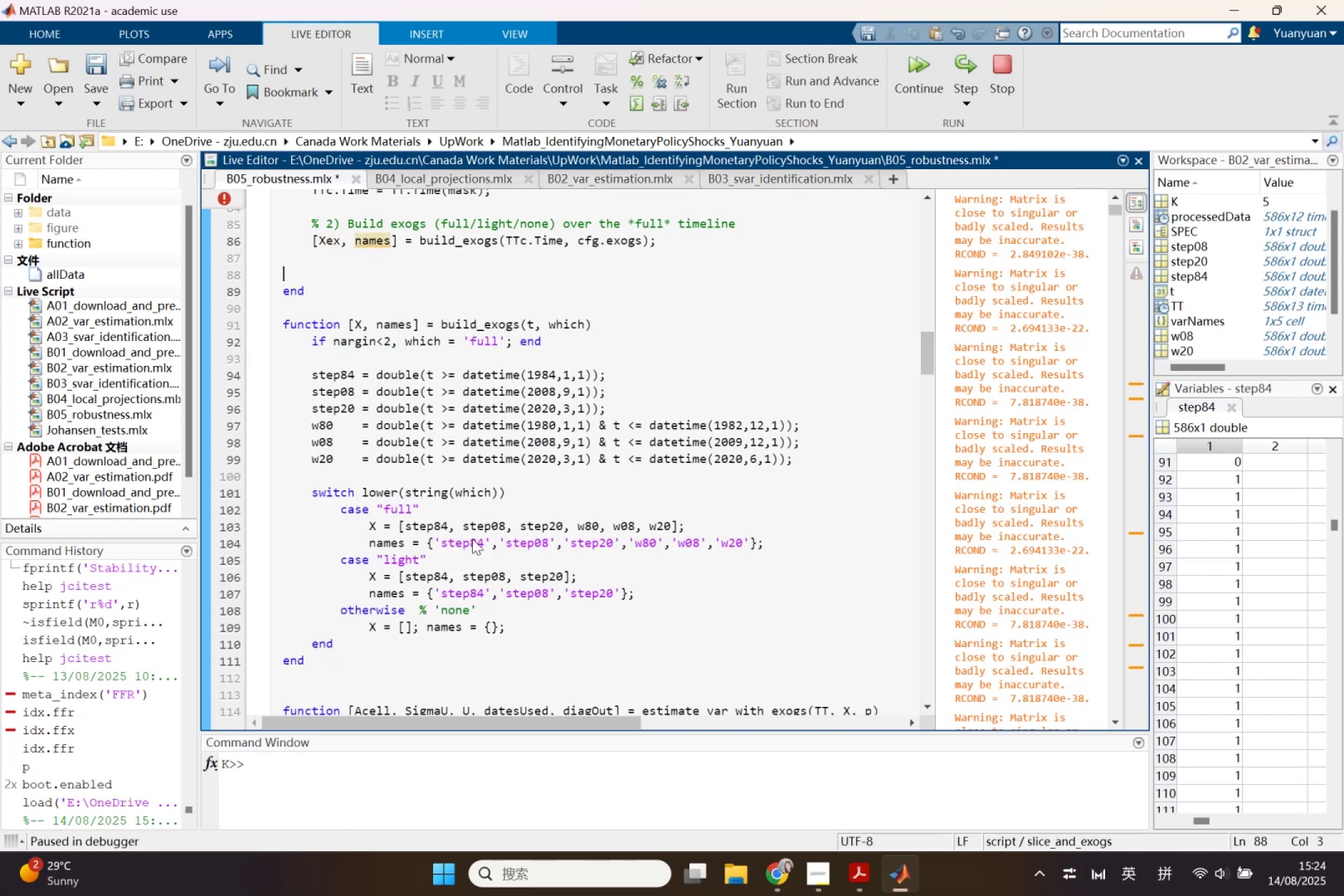 
key(Backspace)
 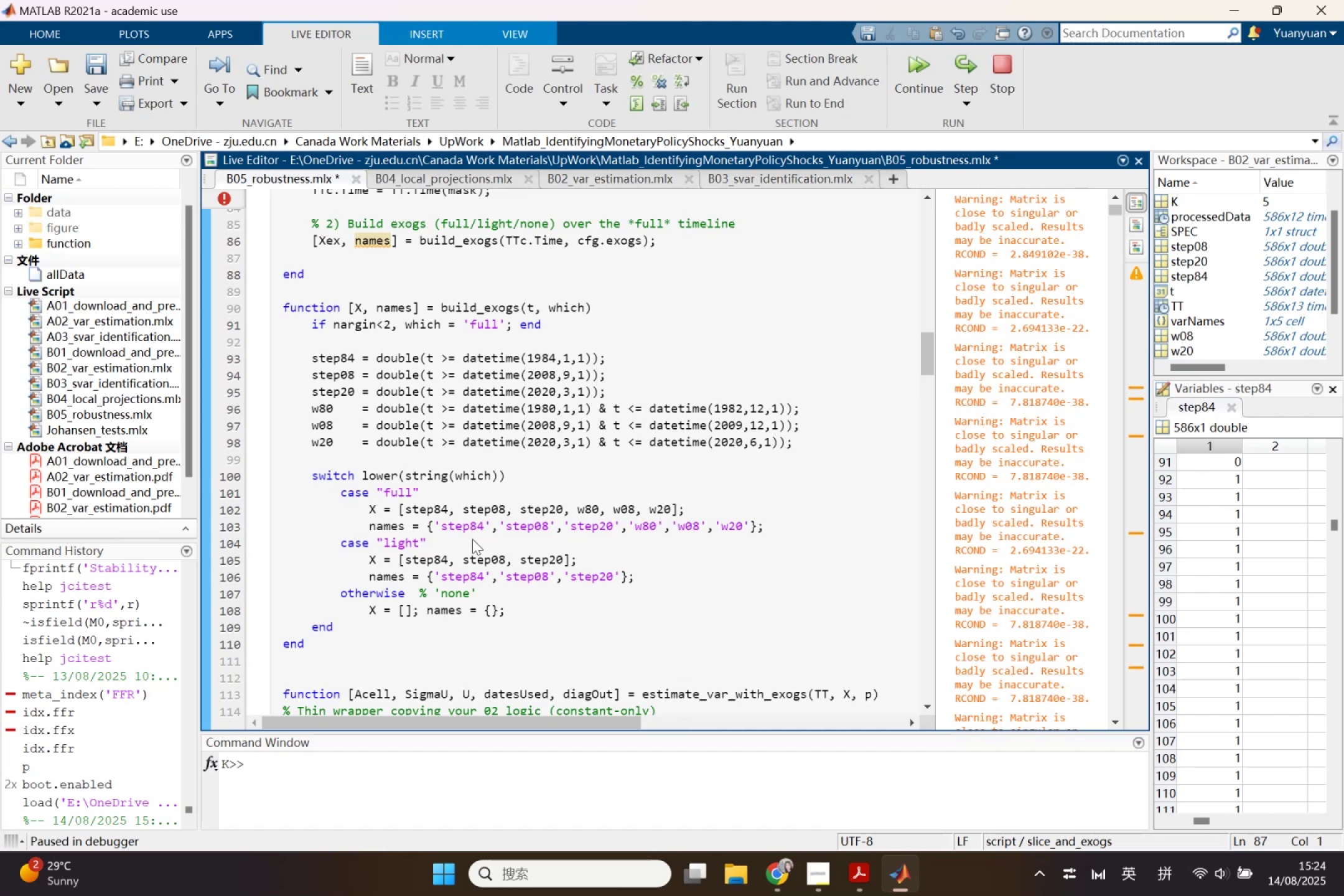 
scroll: coordinate [515, 464], scroll_direction: up, amount: 2.0
 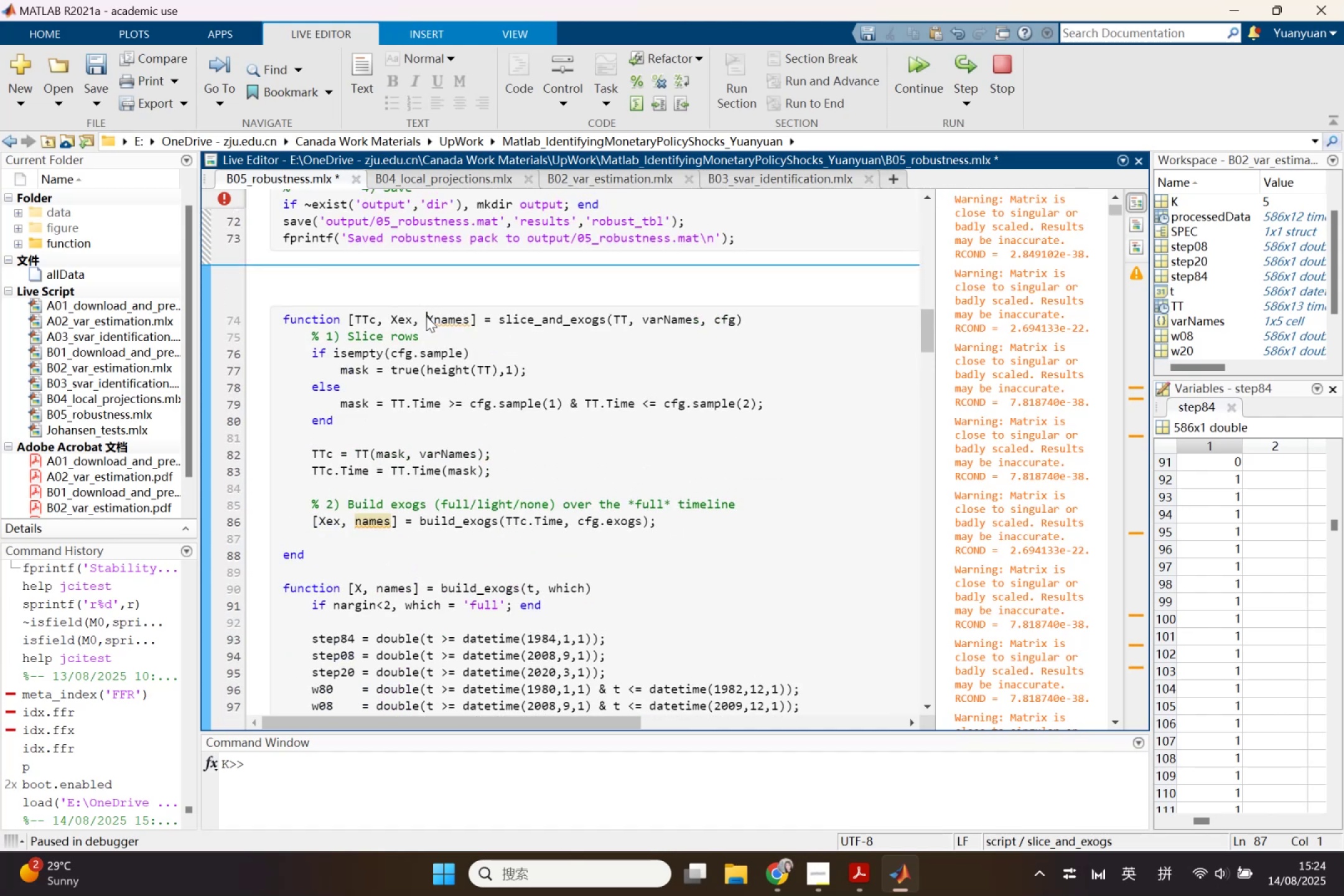 
key(Control+C)
 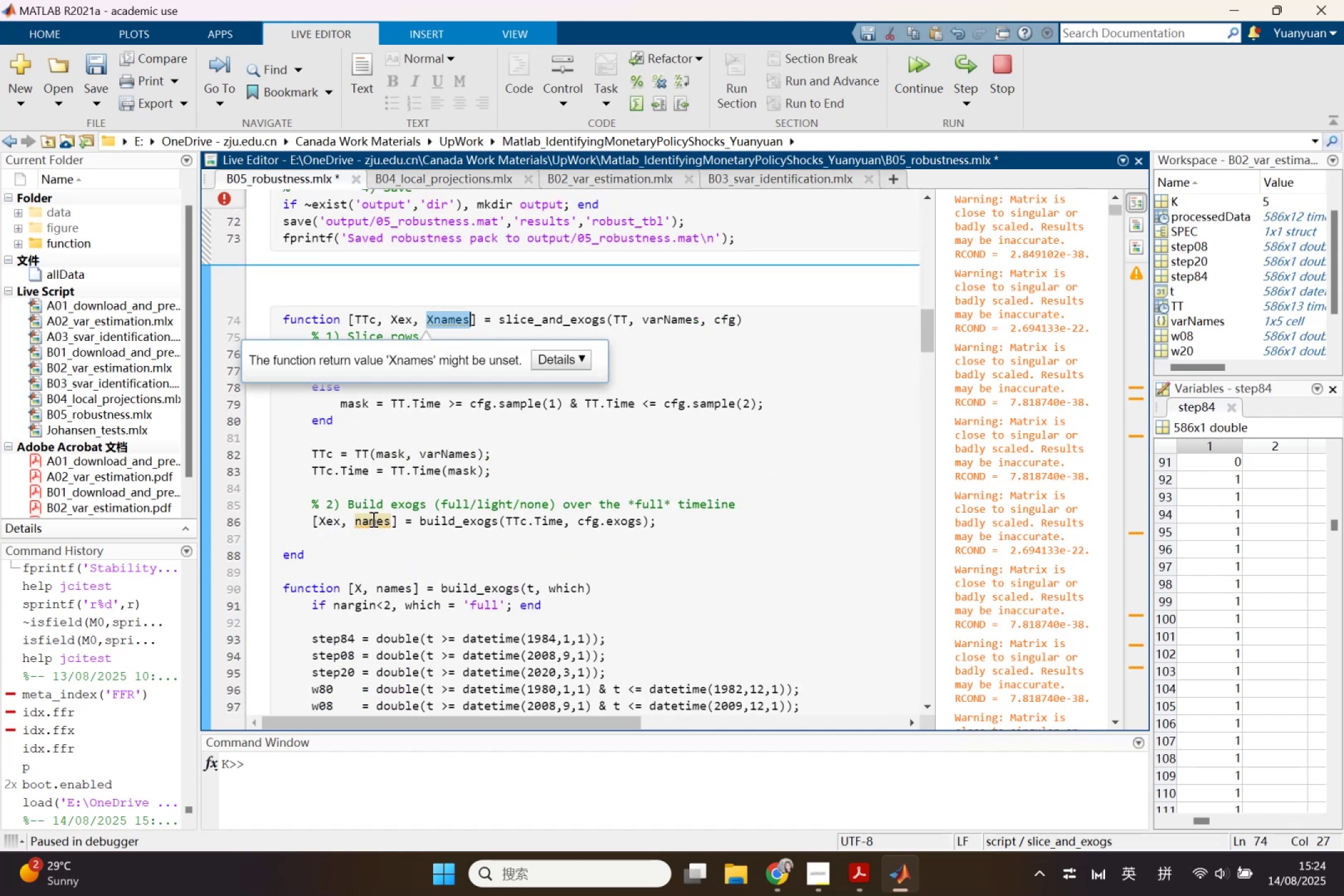 
left_click([366, 523])
 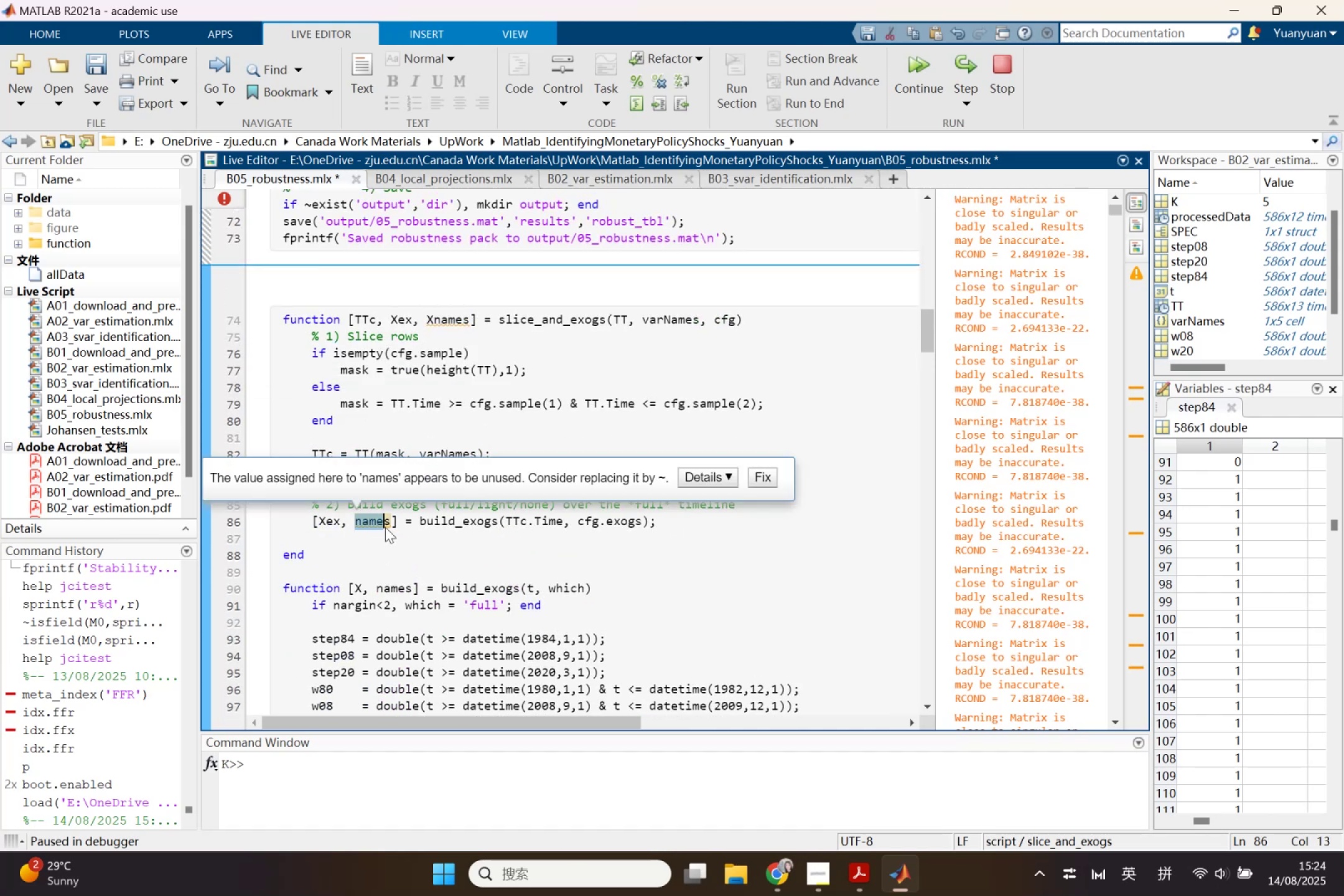 
key(Control+V)
 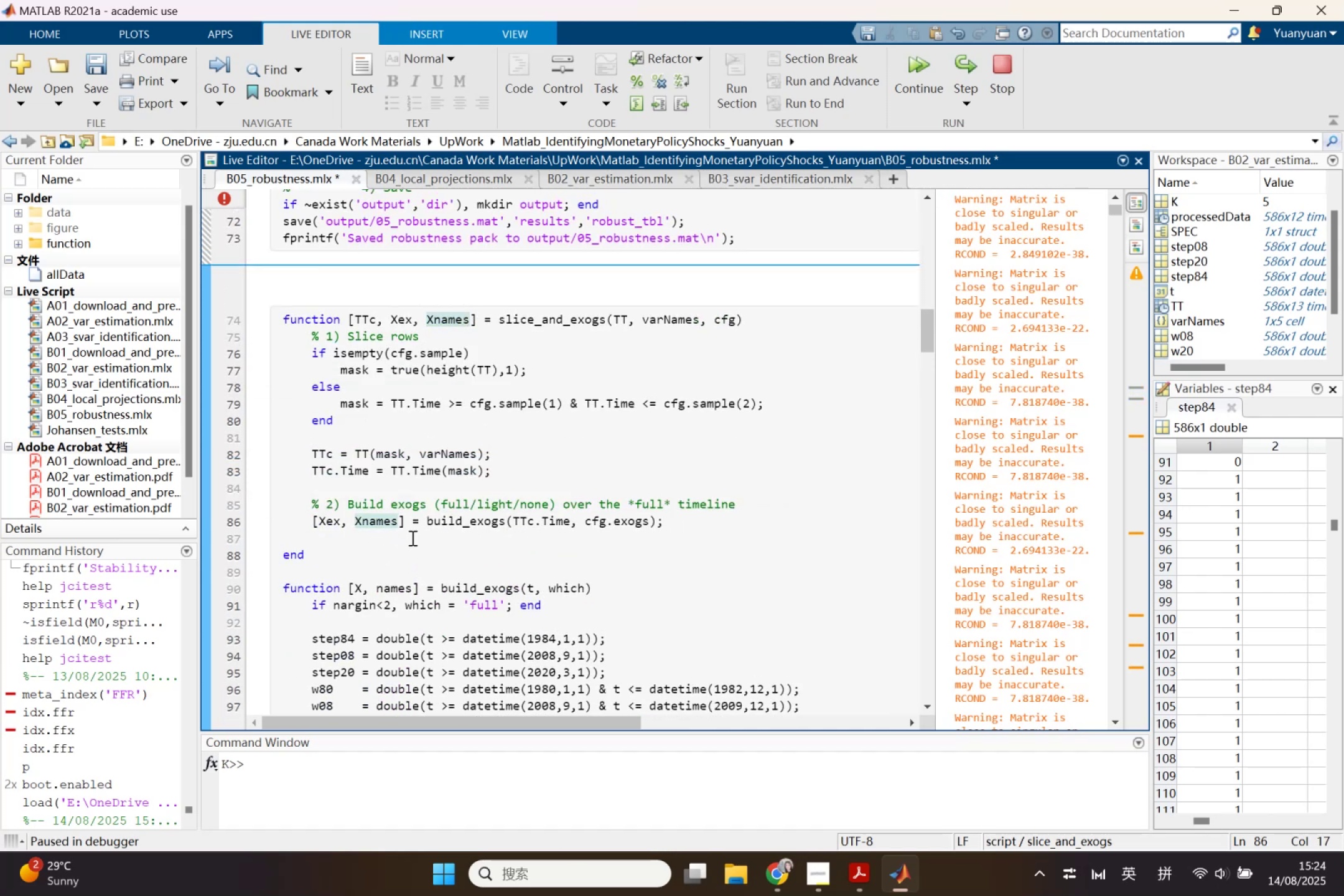 
left_click([409, 548])
 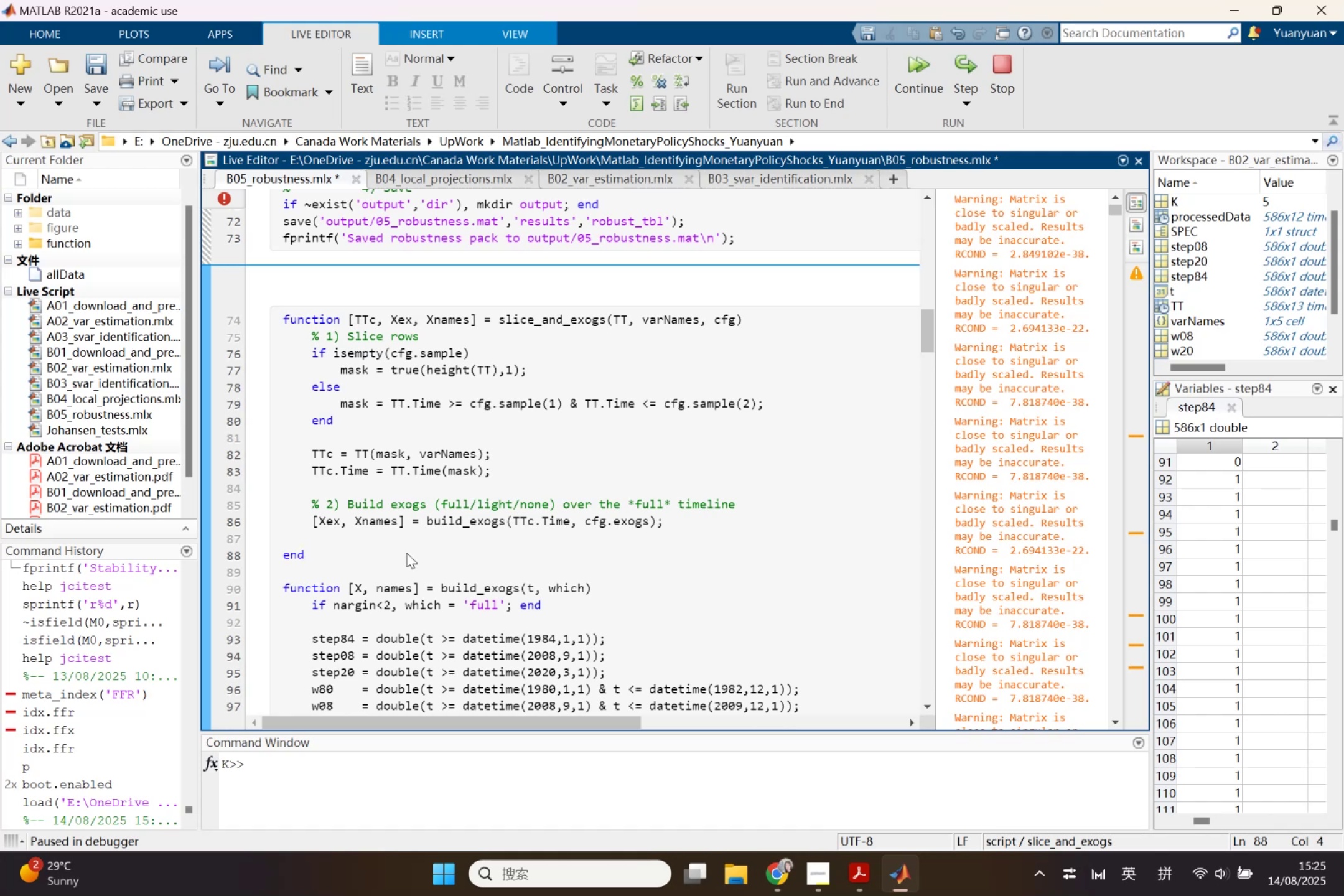 
wait(21.41)
 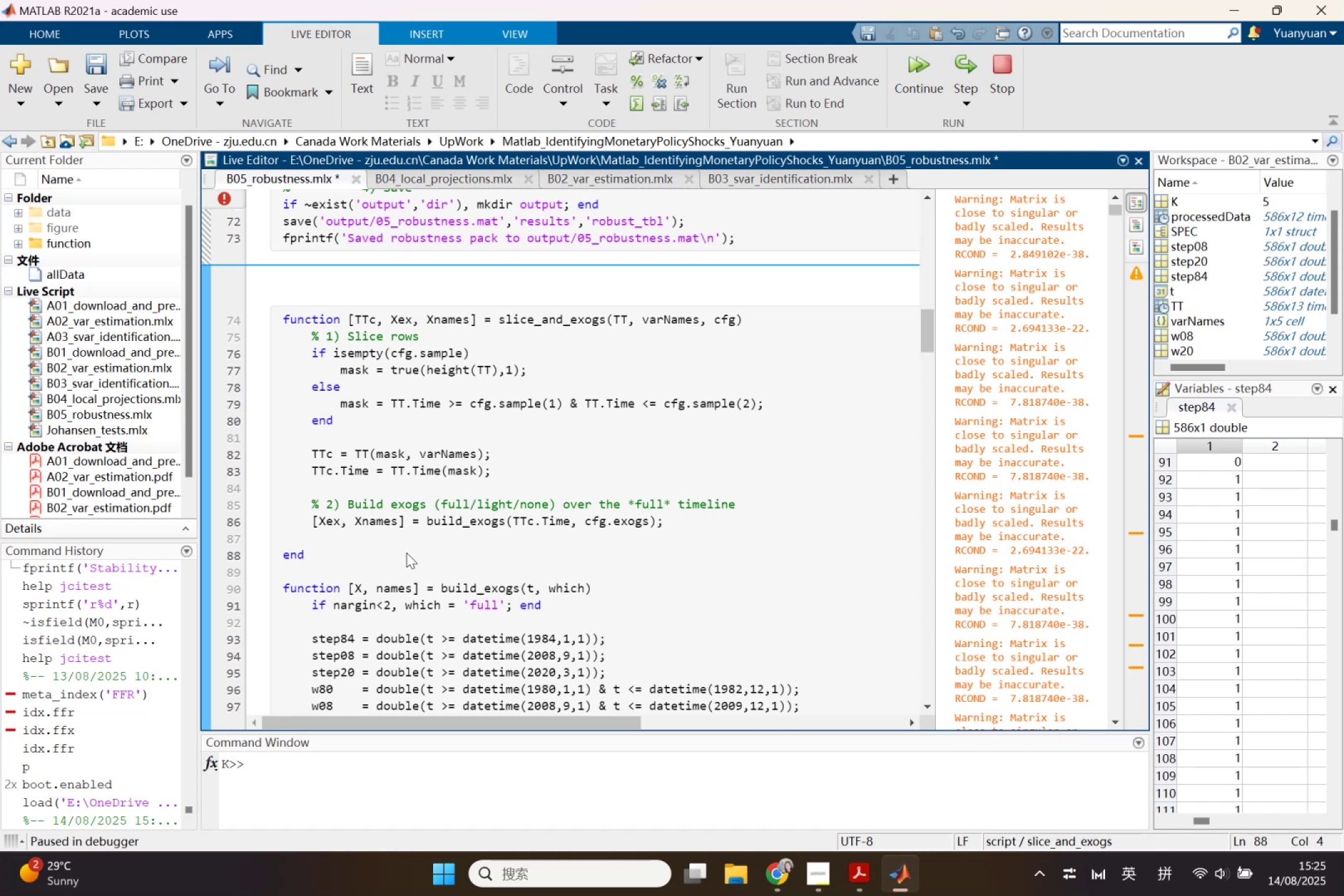 
scroll: coordinate [419, 556], scroll_direction: up, amount: 8.0
 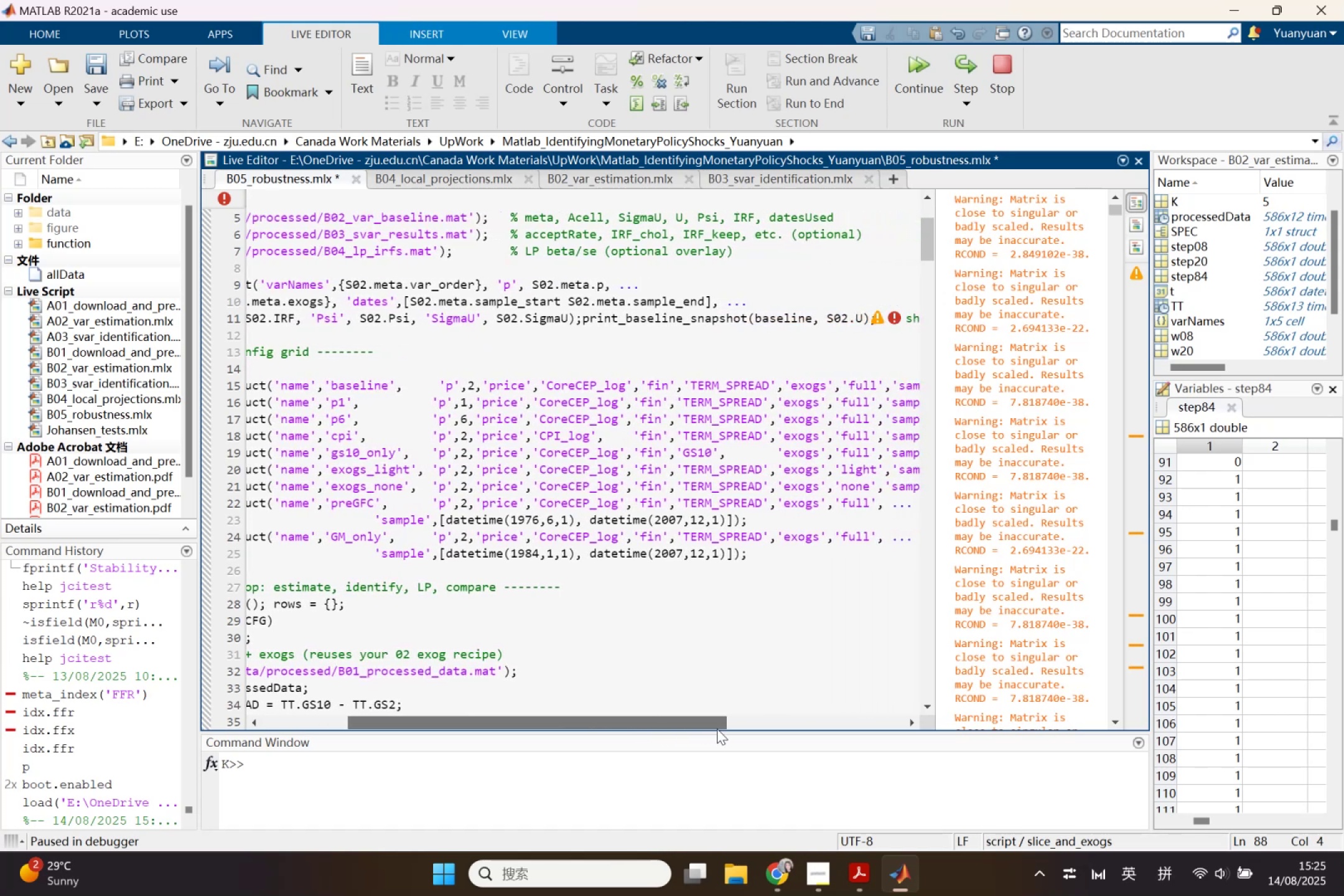 
wait(12.12)
 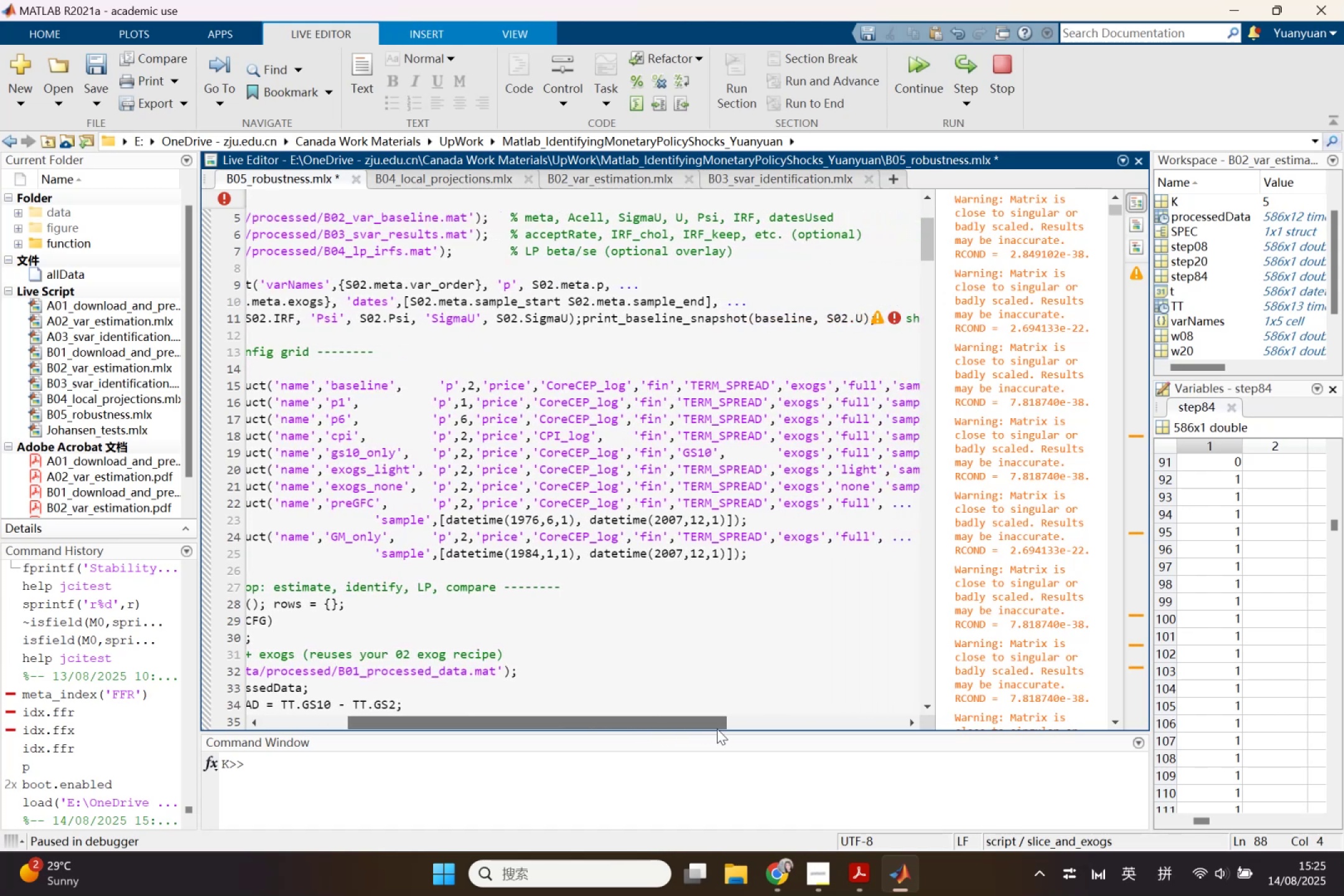 
left_click([446, 503])
 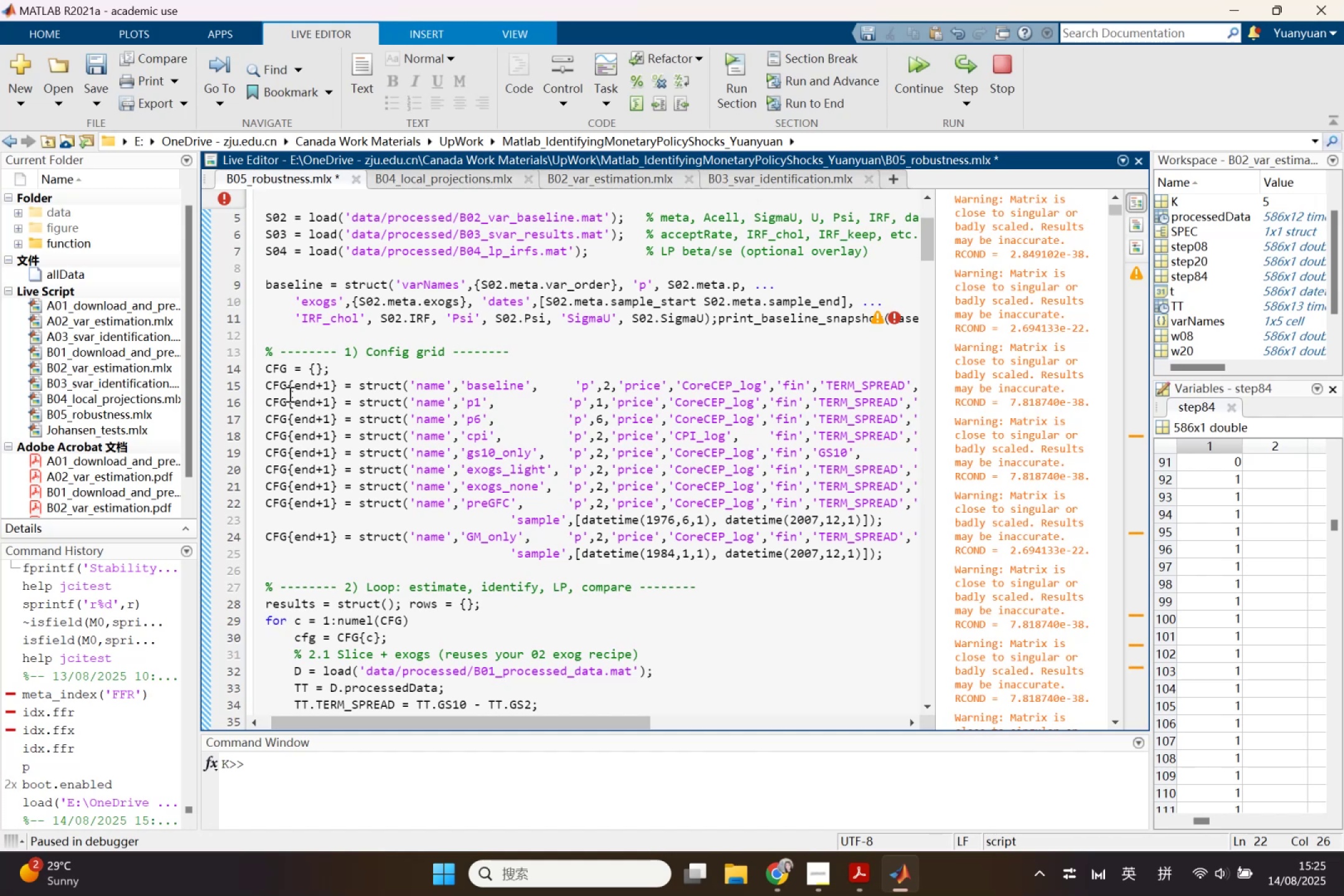 
left_click([301, 391])
 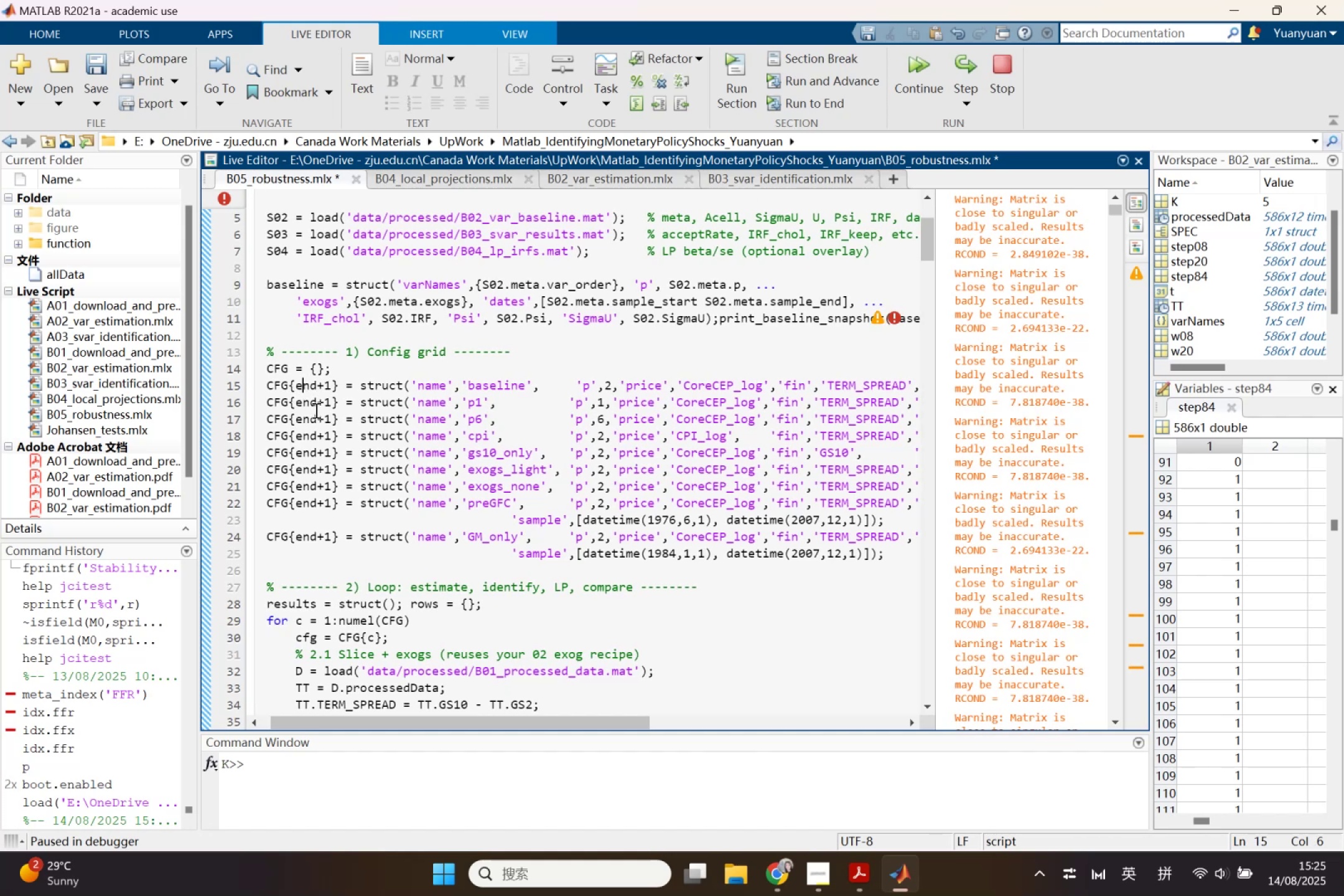 
left_click([315, 410])
 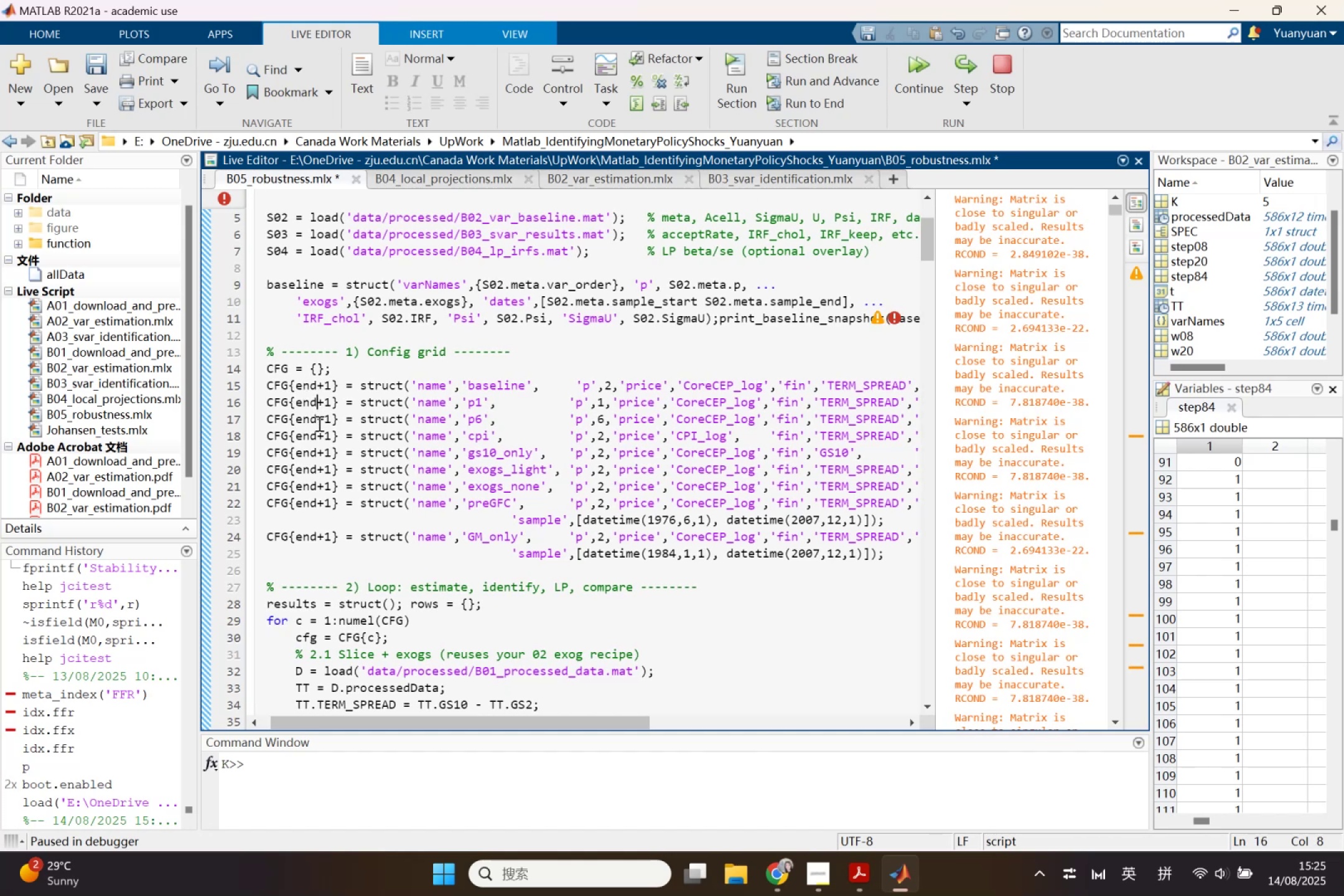 
left_click([318, 423])
 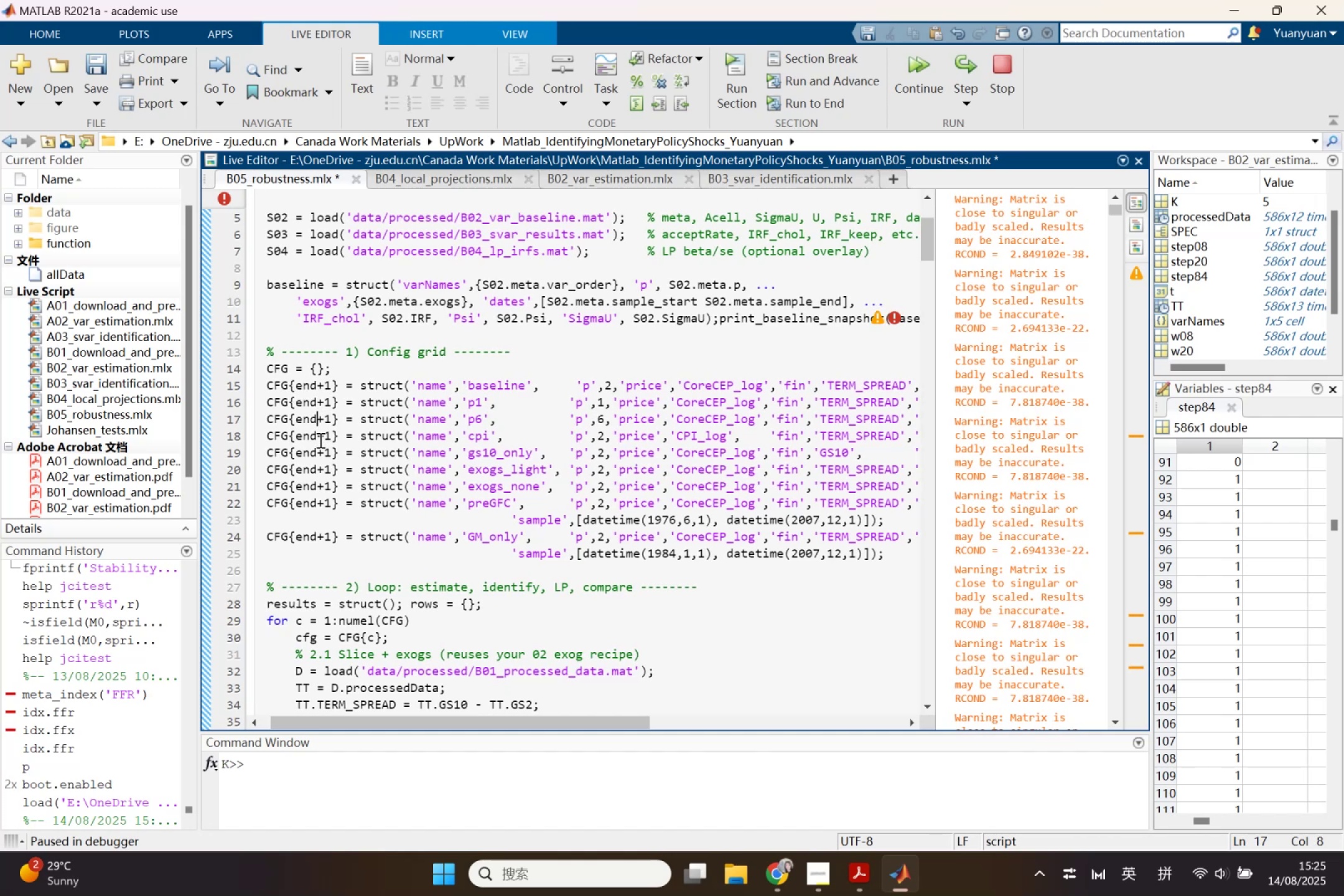 
left_click([319, 440])
 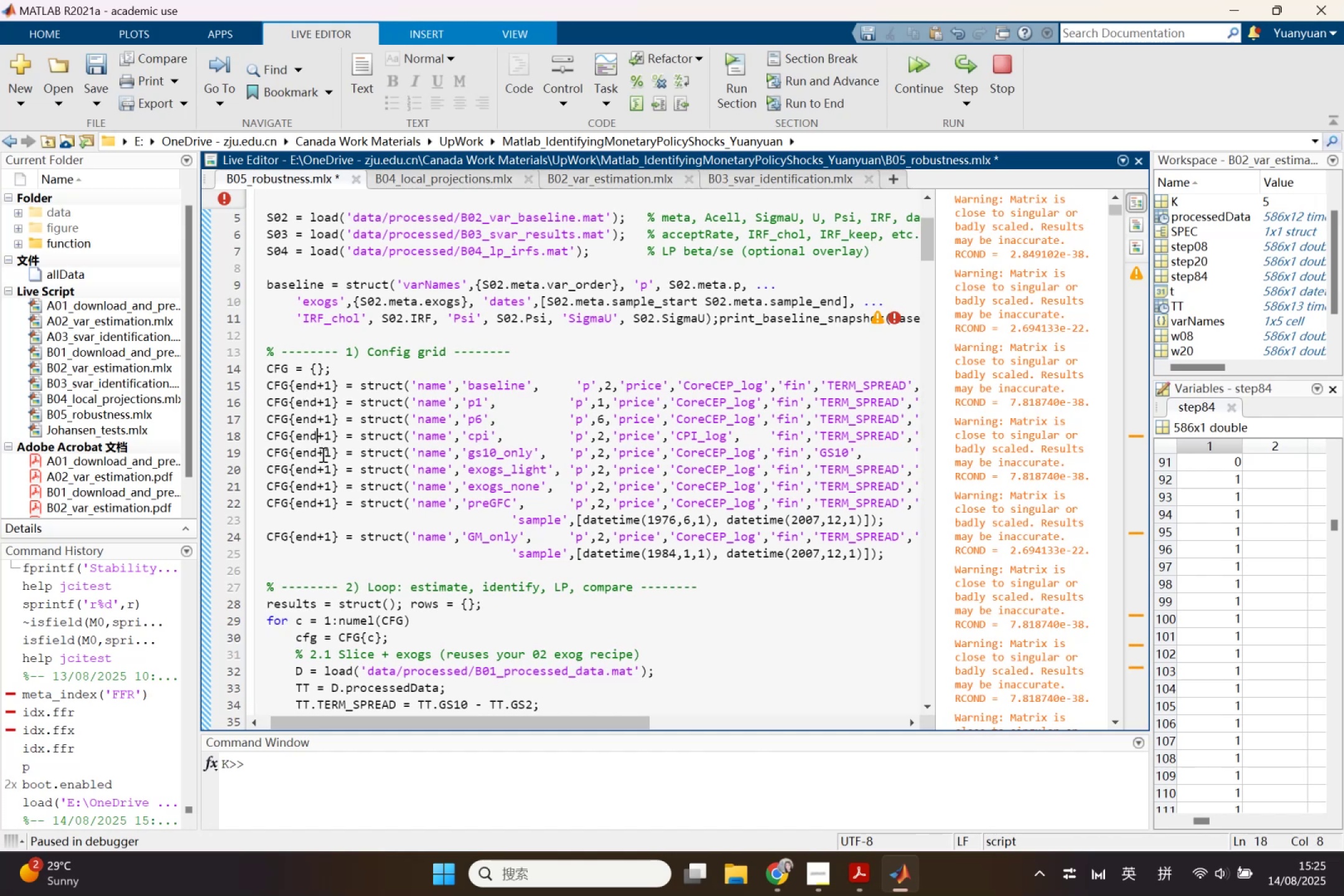 
left_click([322, 454])
 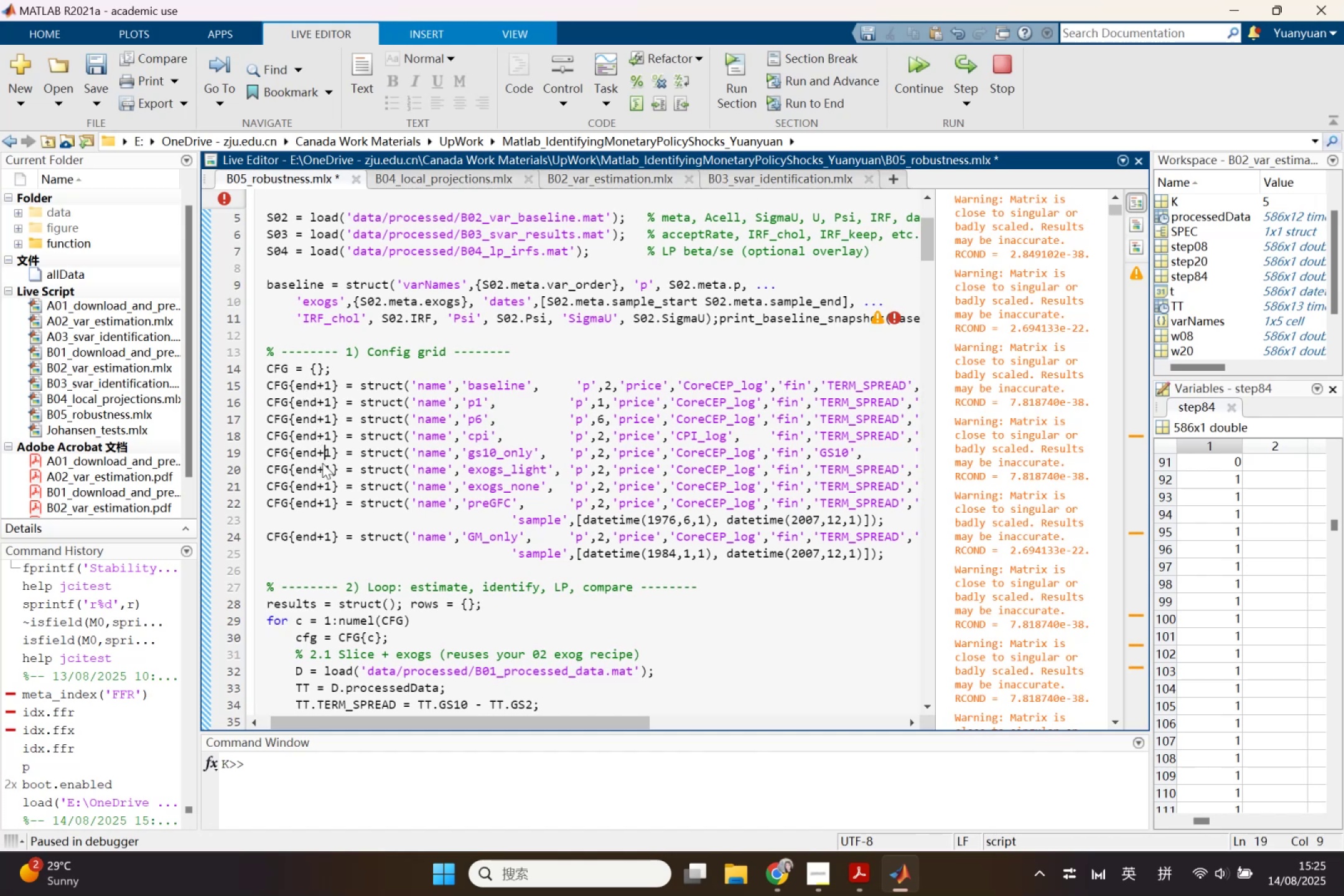 
left_click([322, 463])
 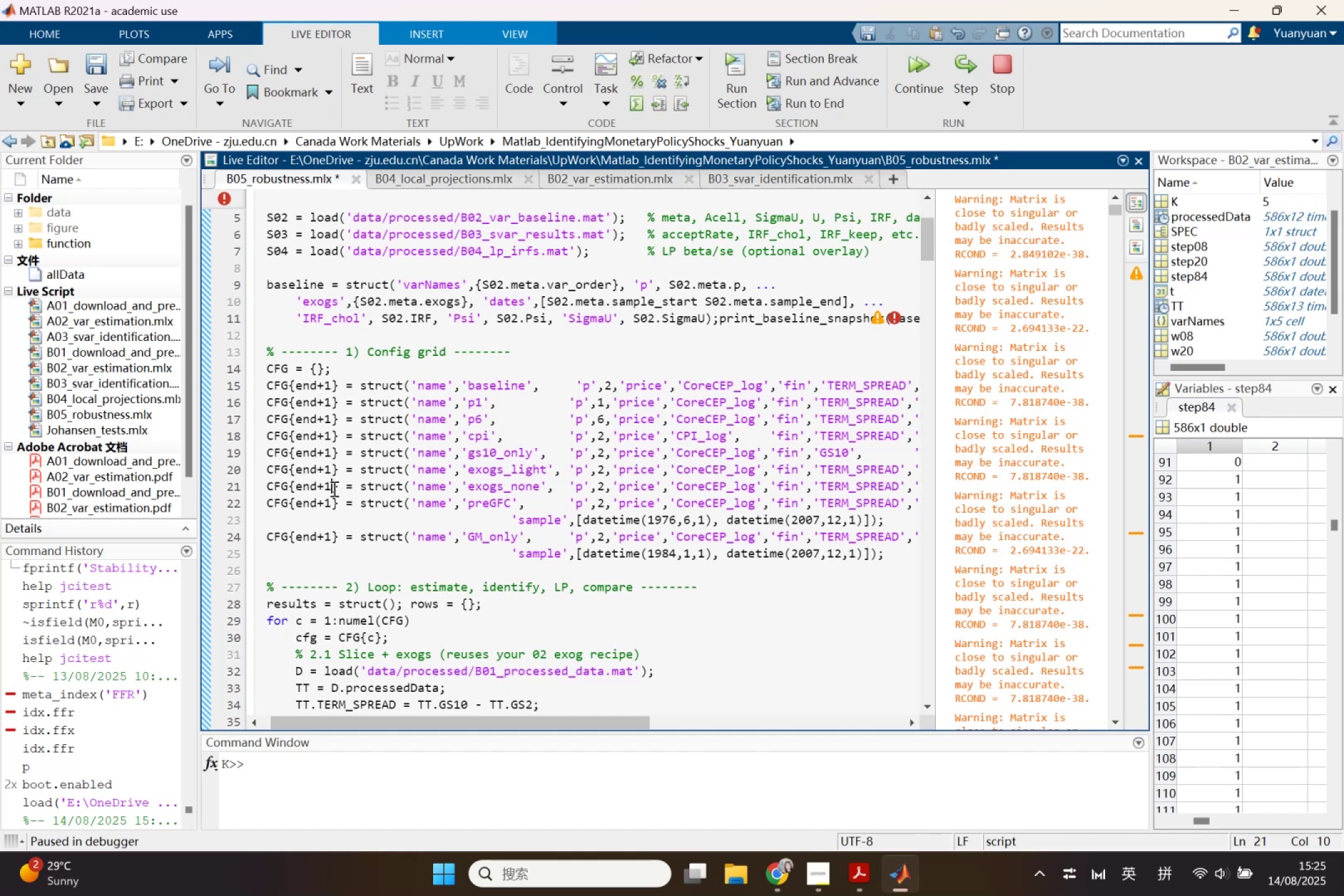 
left_click([331, 502])
 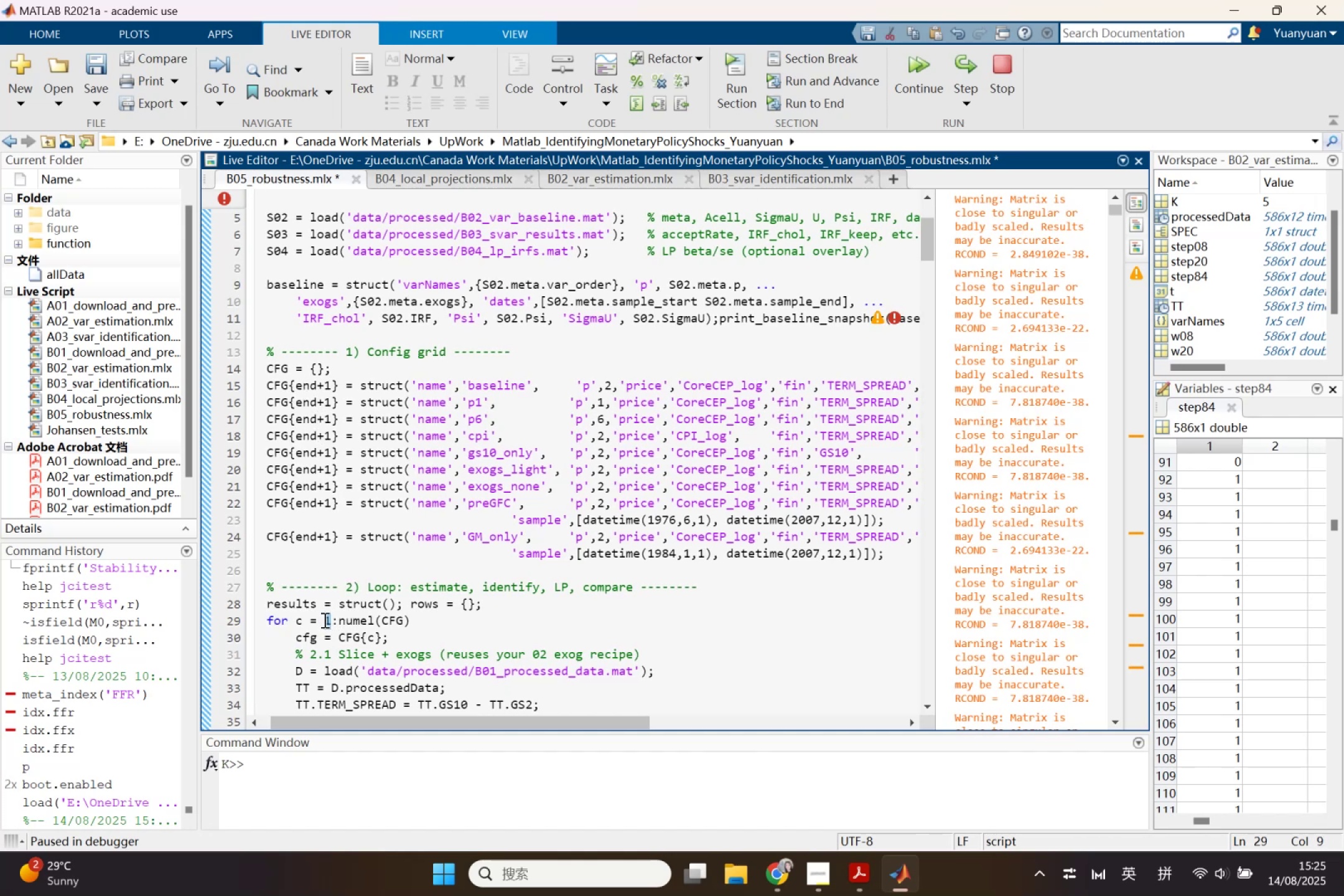 
key(8)
 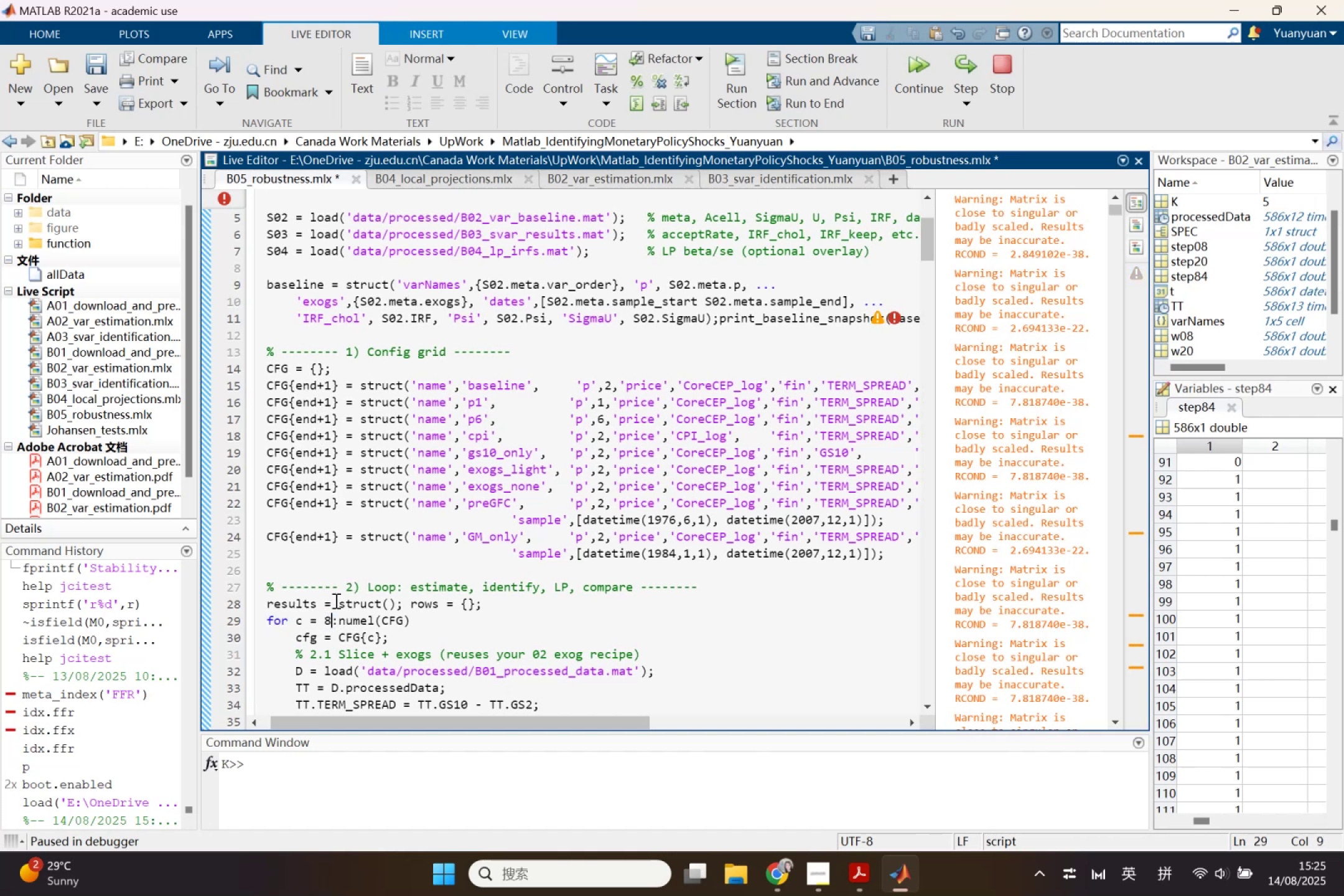 
scroll: coordinate [335, 600], scroll_direction: down, amount: 1.0
 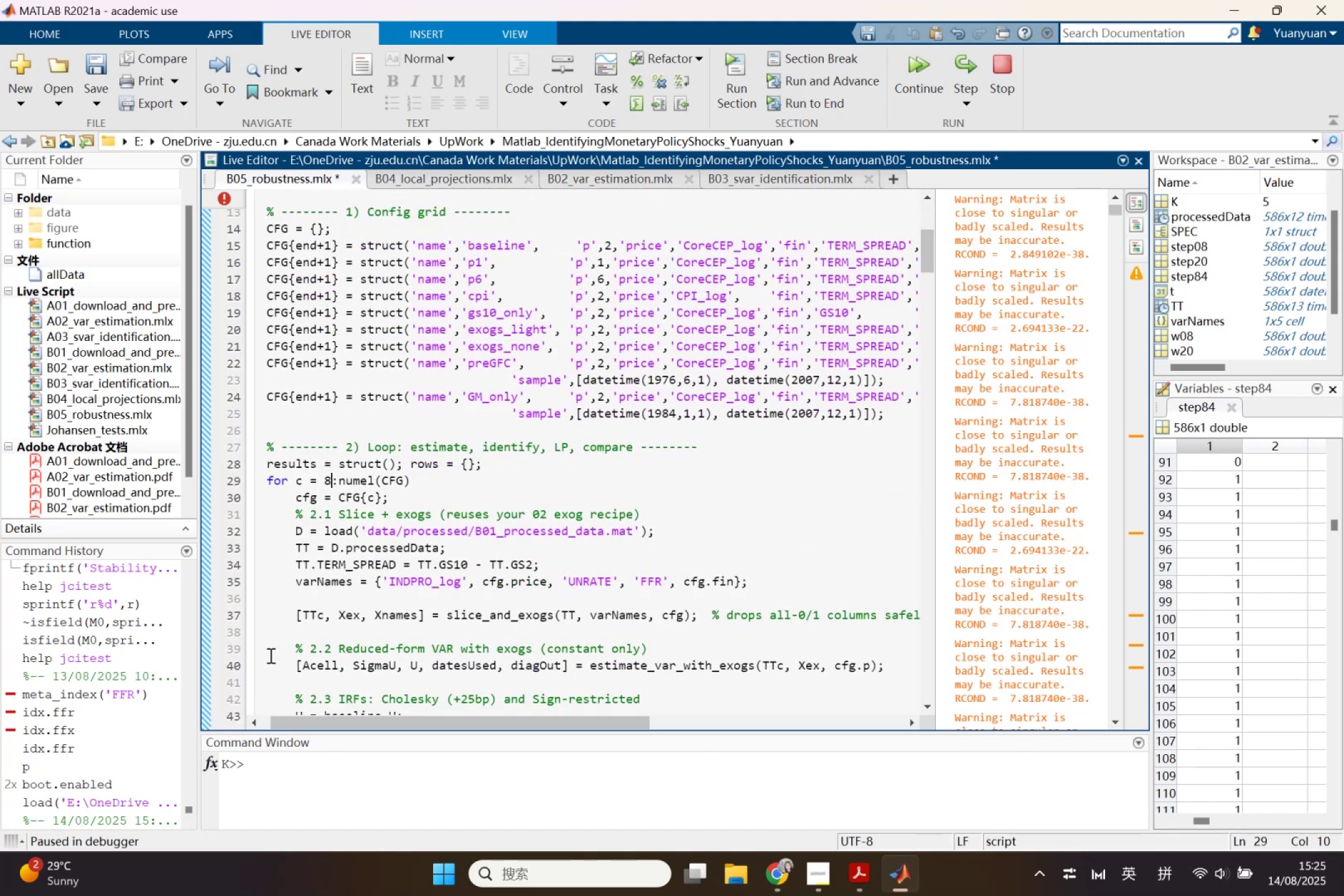 
left_click([231, 660])
 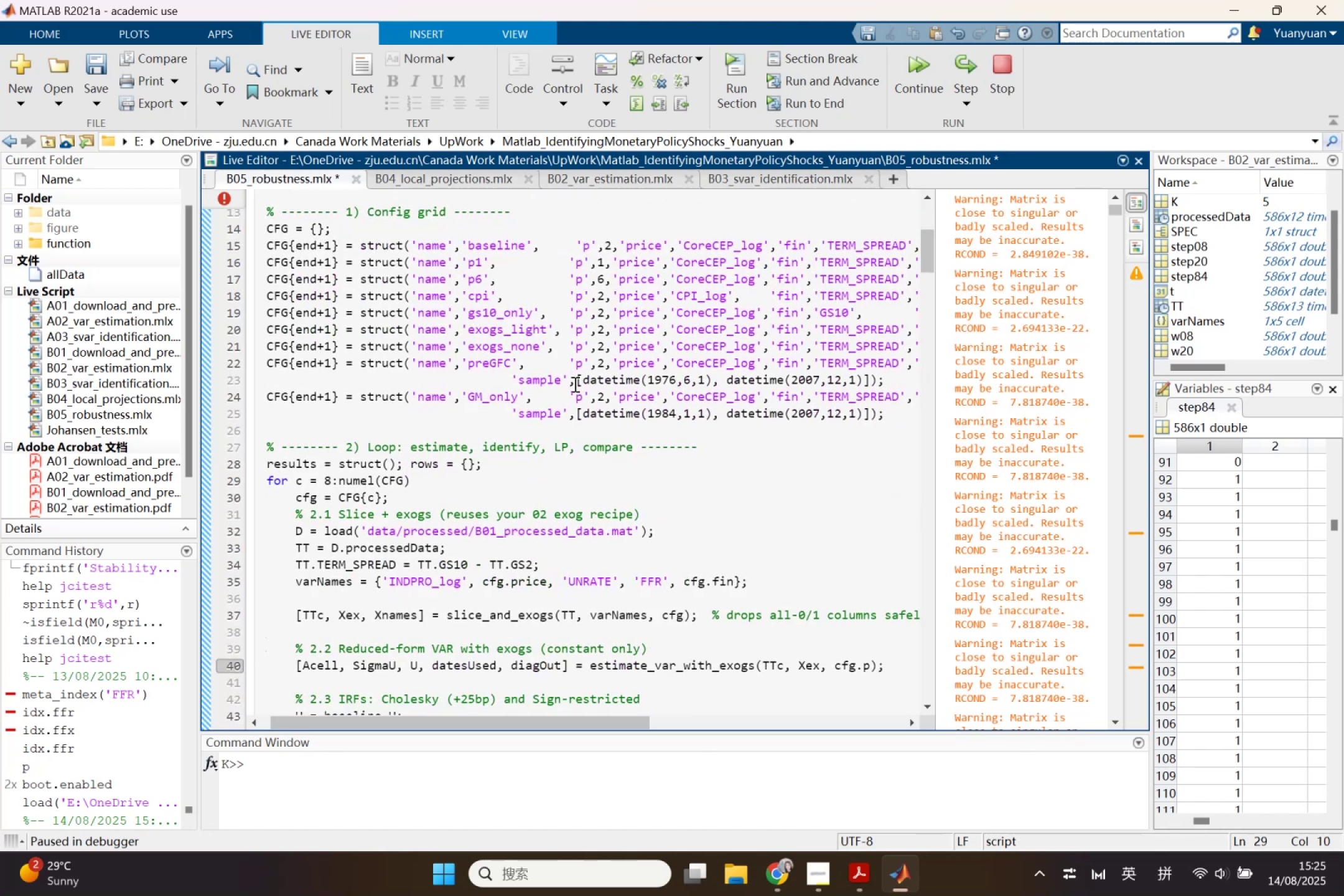 
left_click([997, 78])
 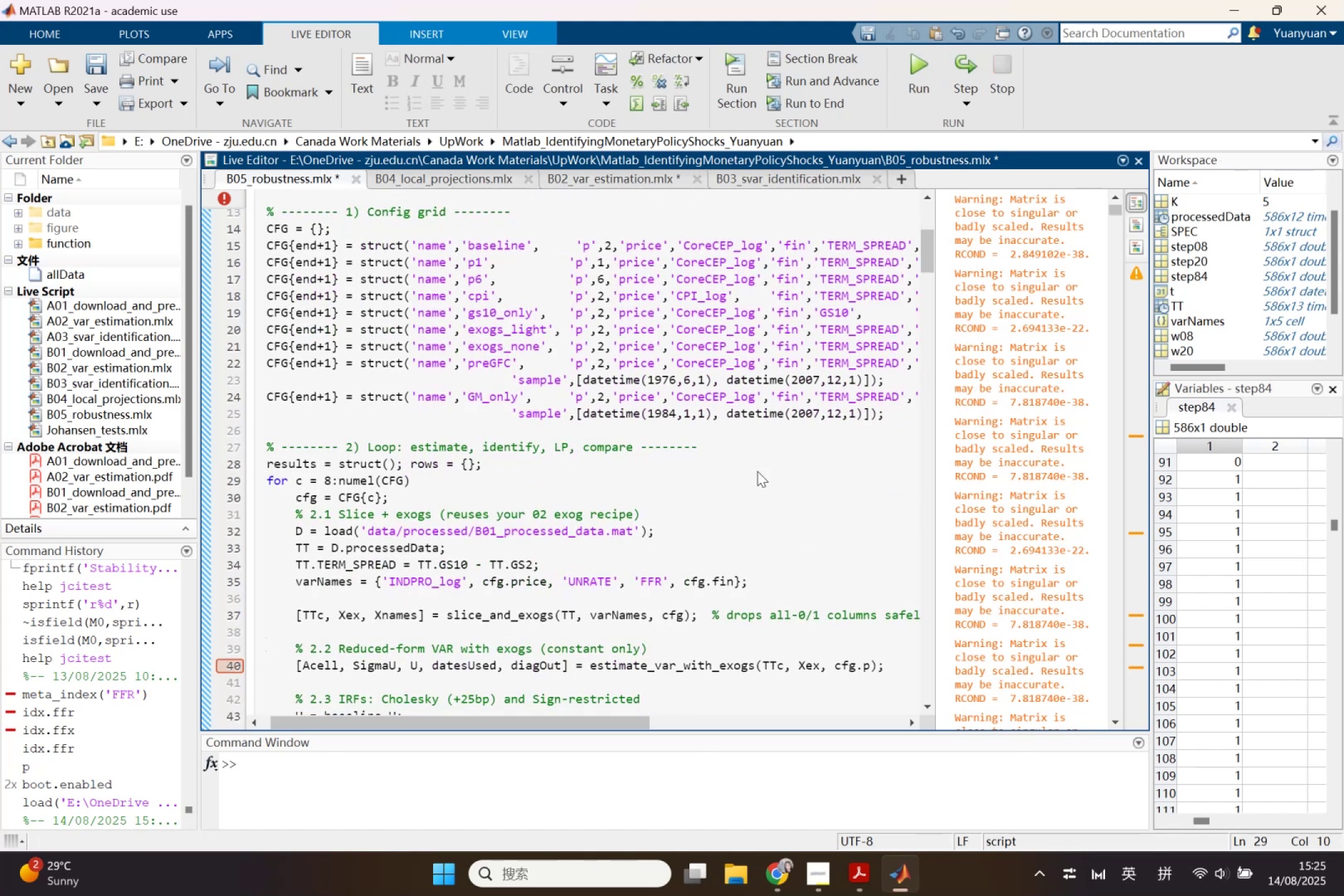 
left_click([757, 471])
 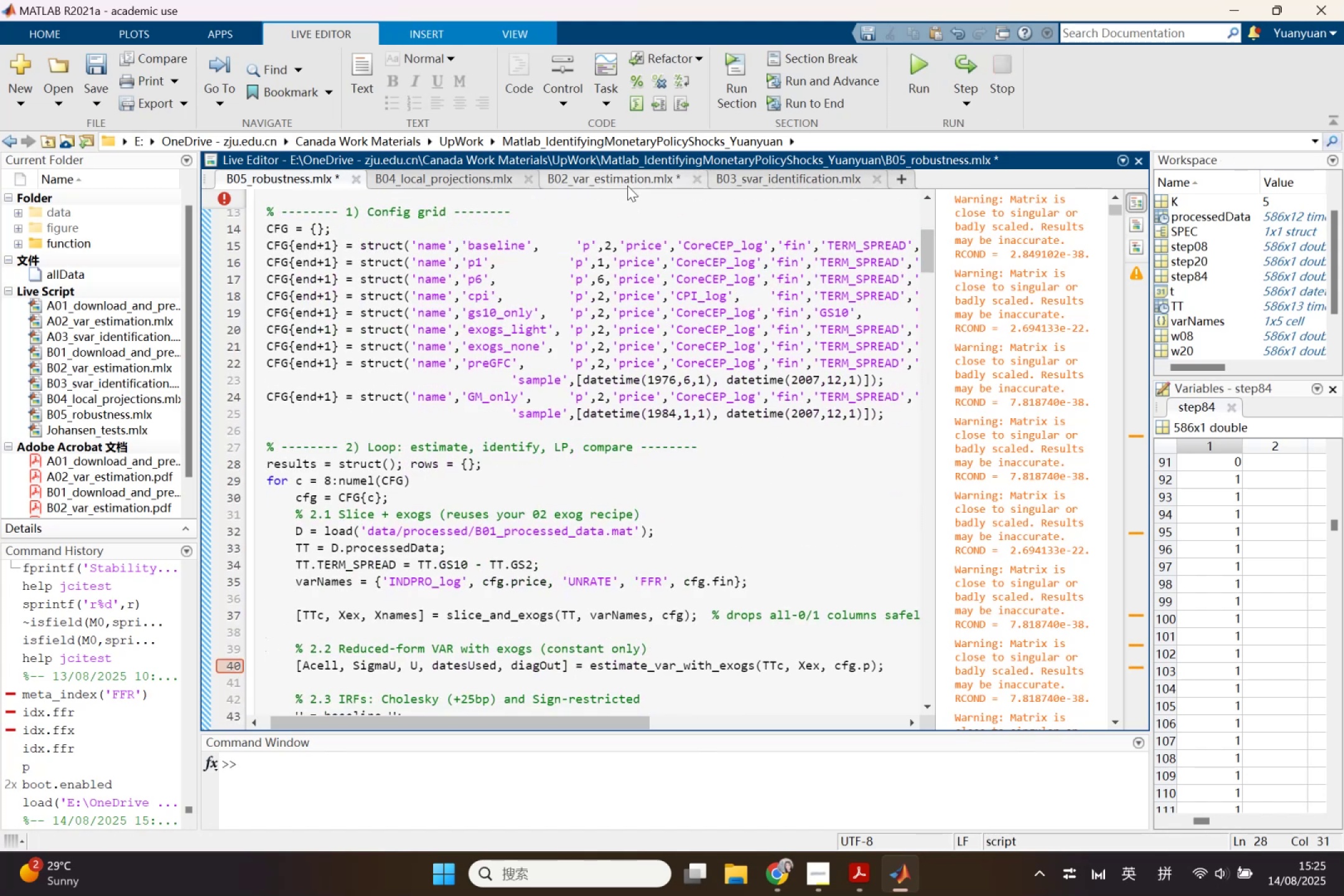 
left_click([625, 174])
 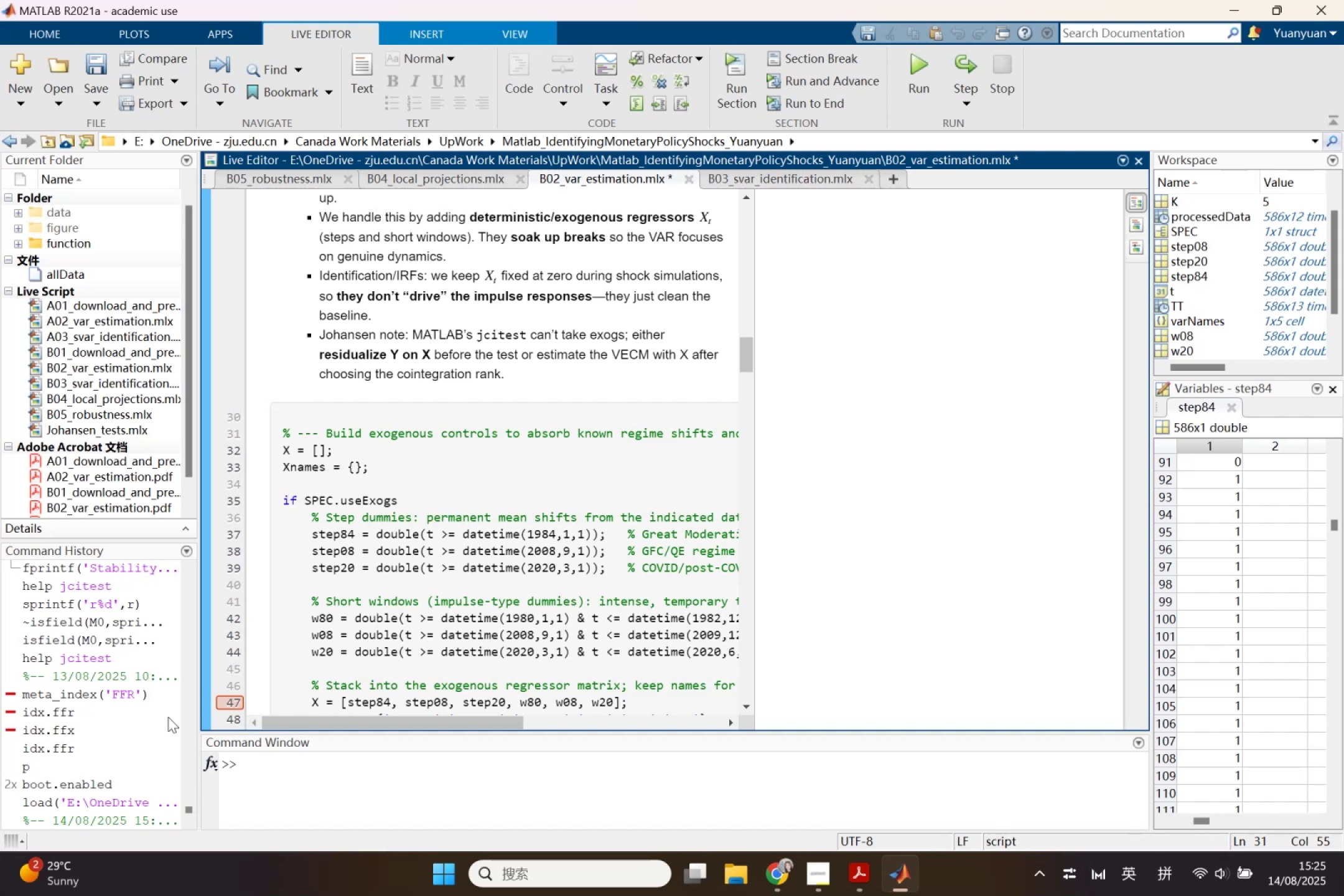 
left_click([228, 702])
 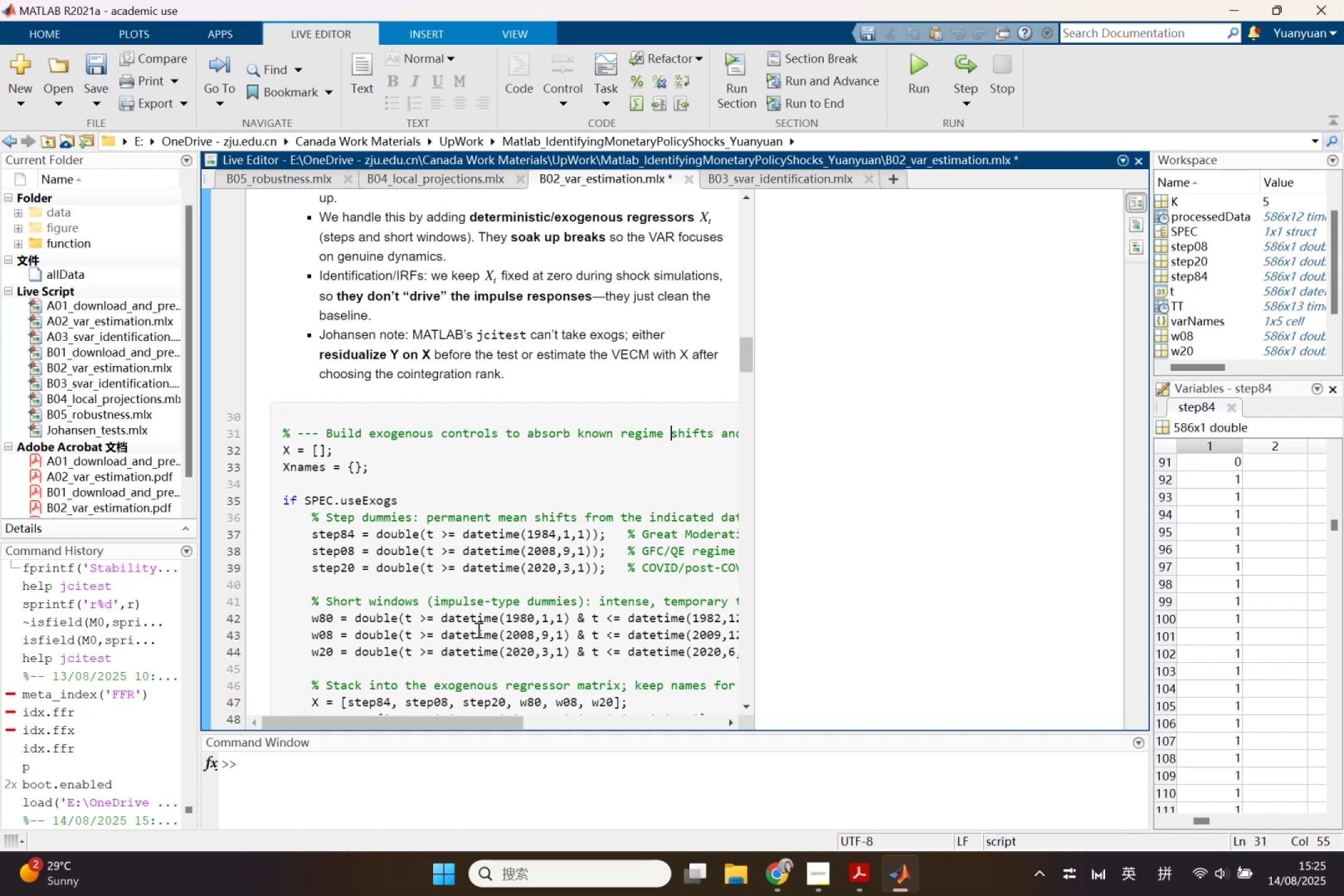 
left_click([487, 629])
 